 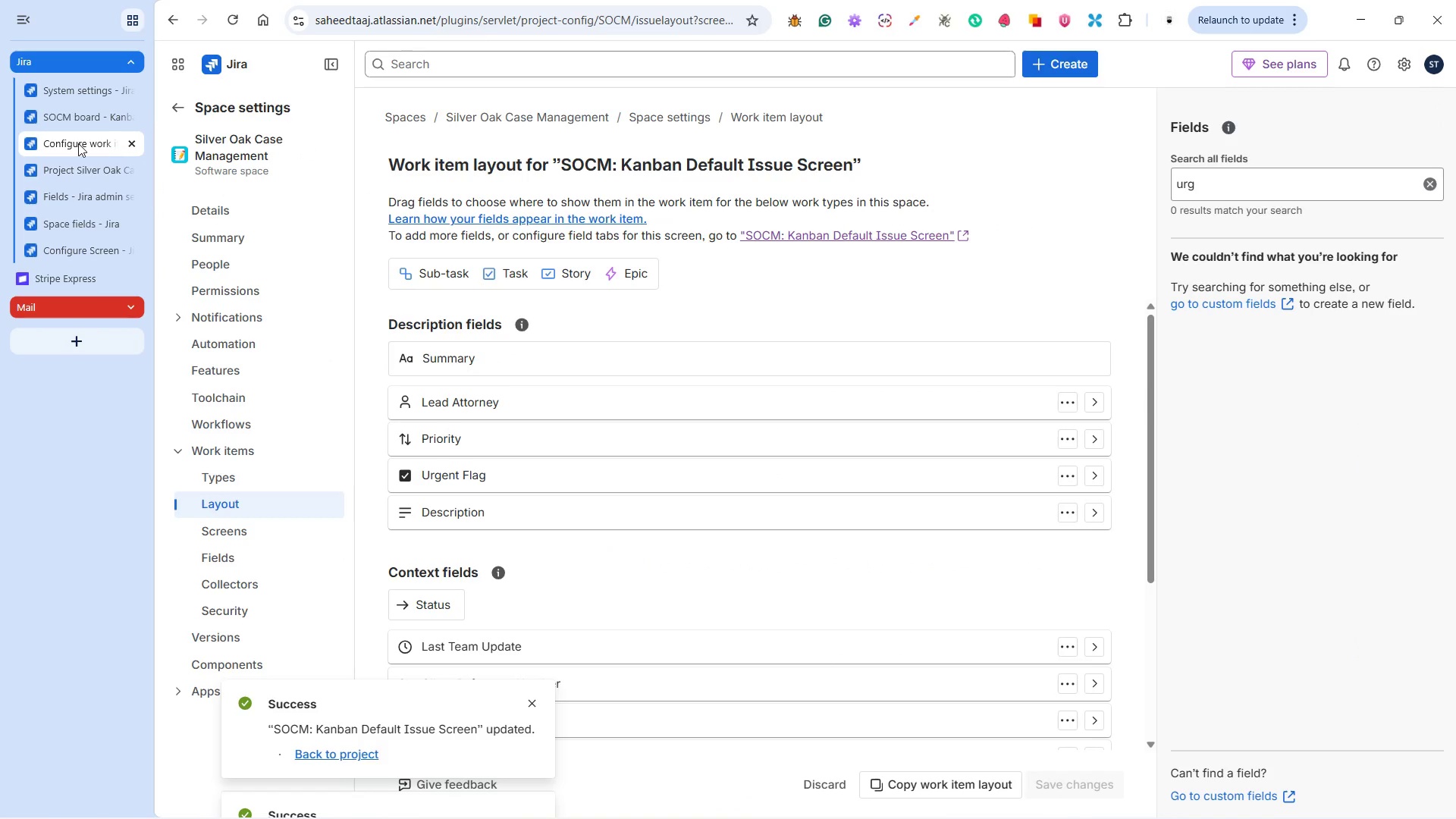 
left_click([77, 114])
 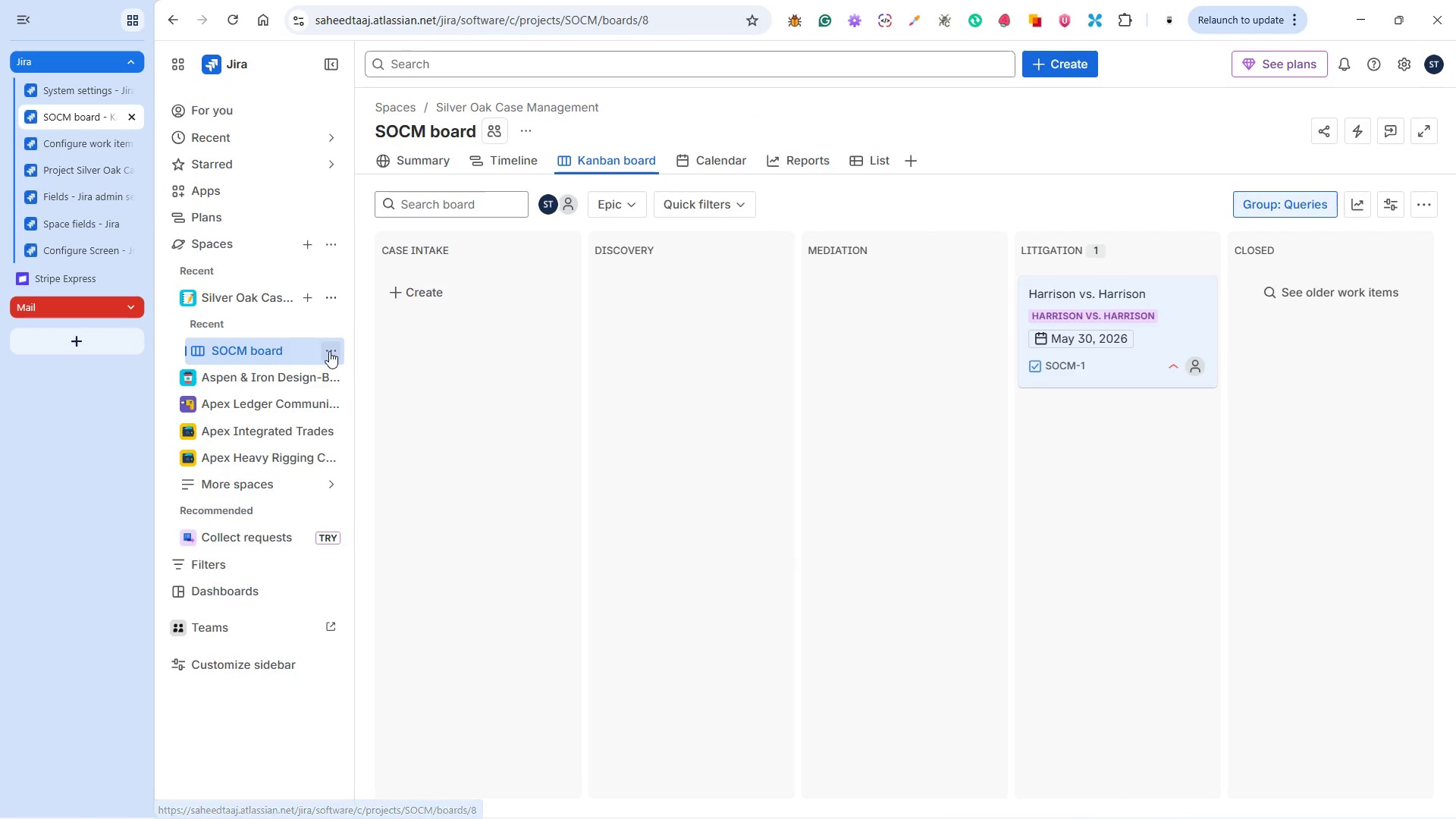 
left_click([329, 351])
 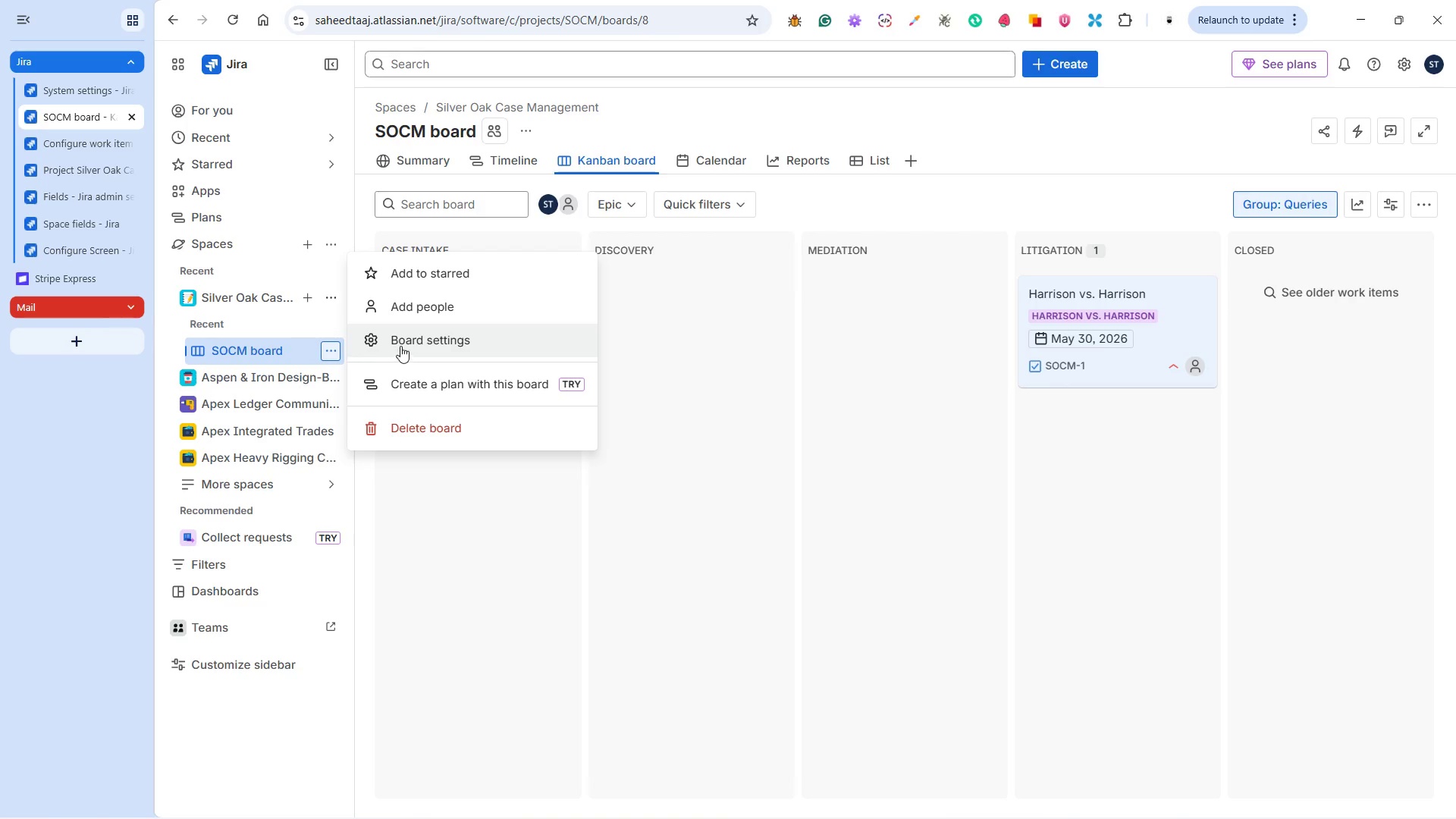 
right_click([403, 344])
 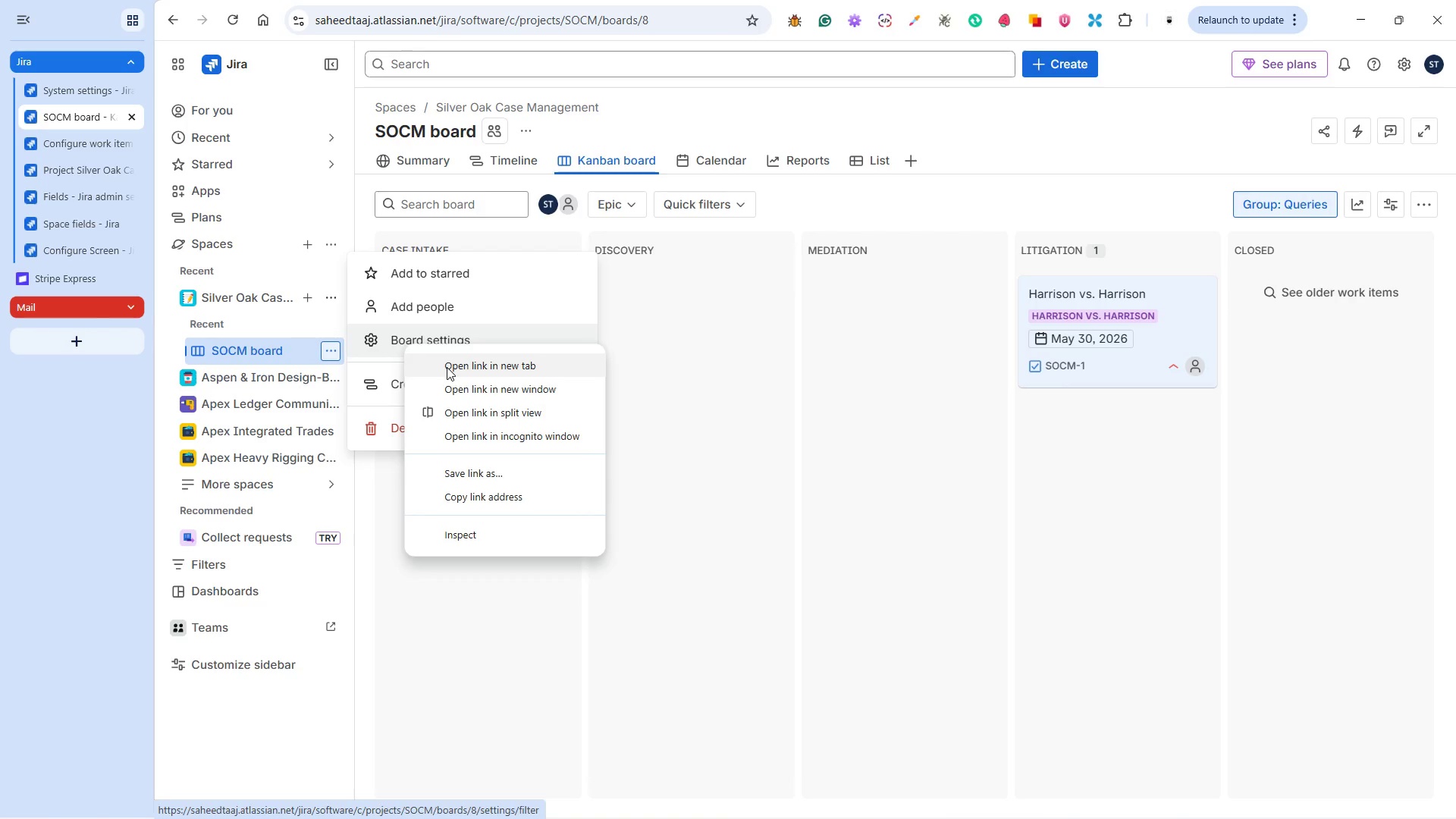 
left_click([447, 367])
 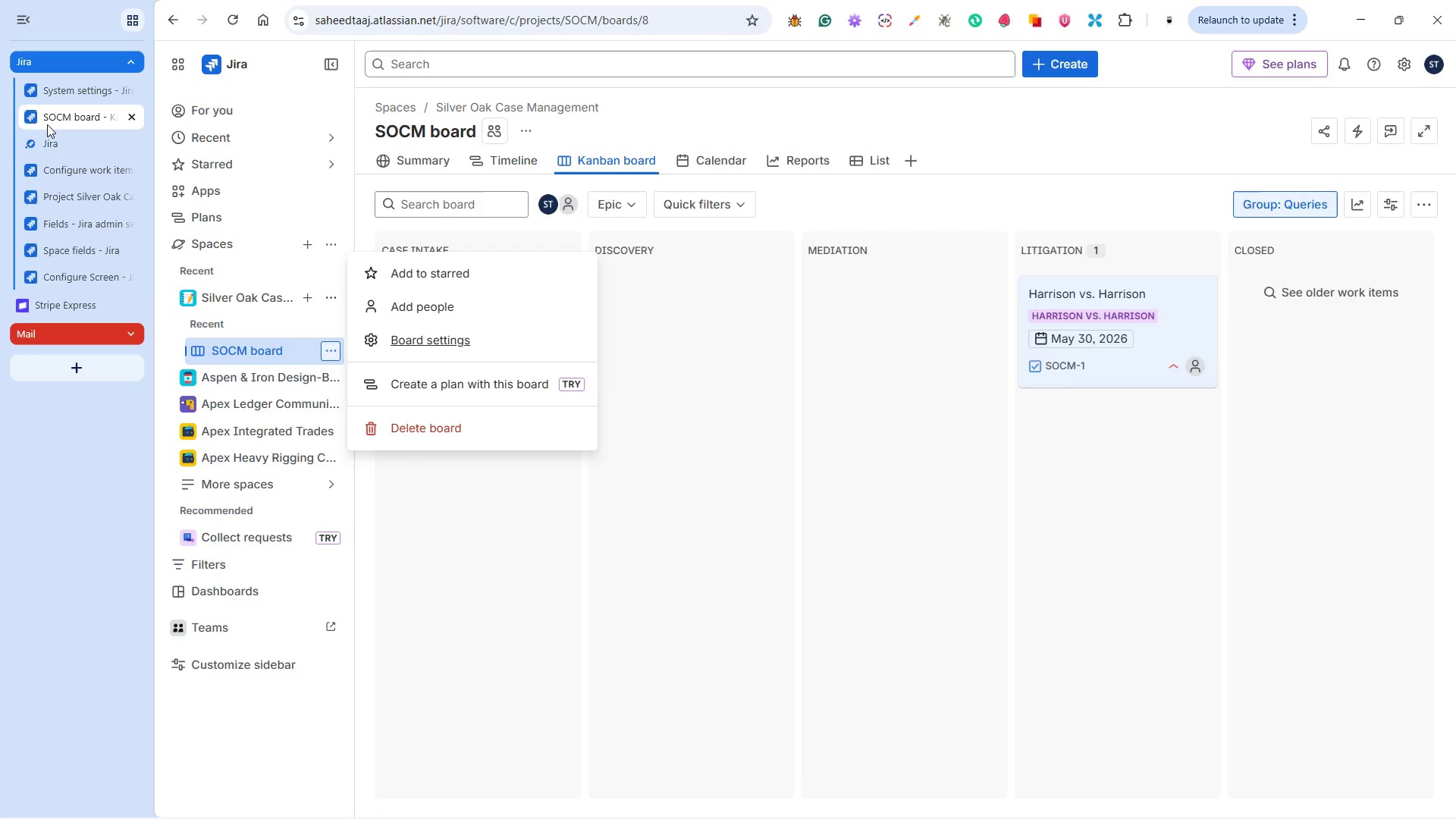 
left_click([67, 146])
 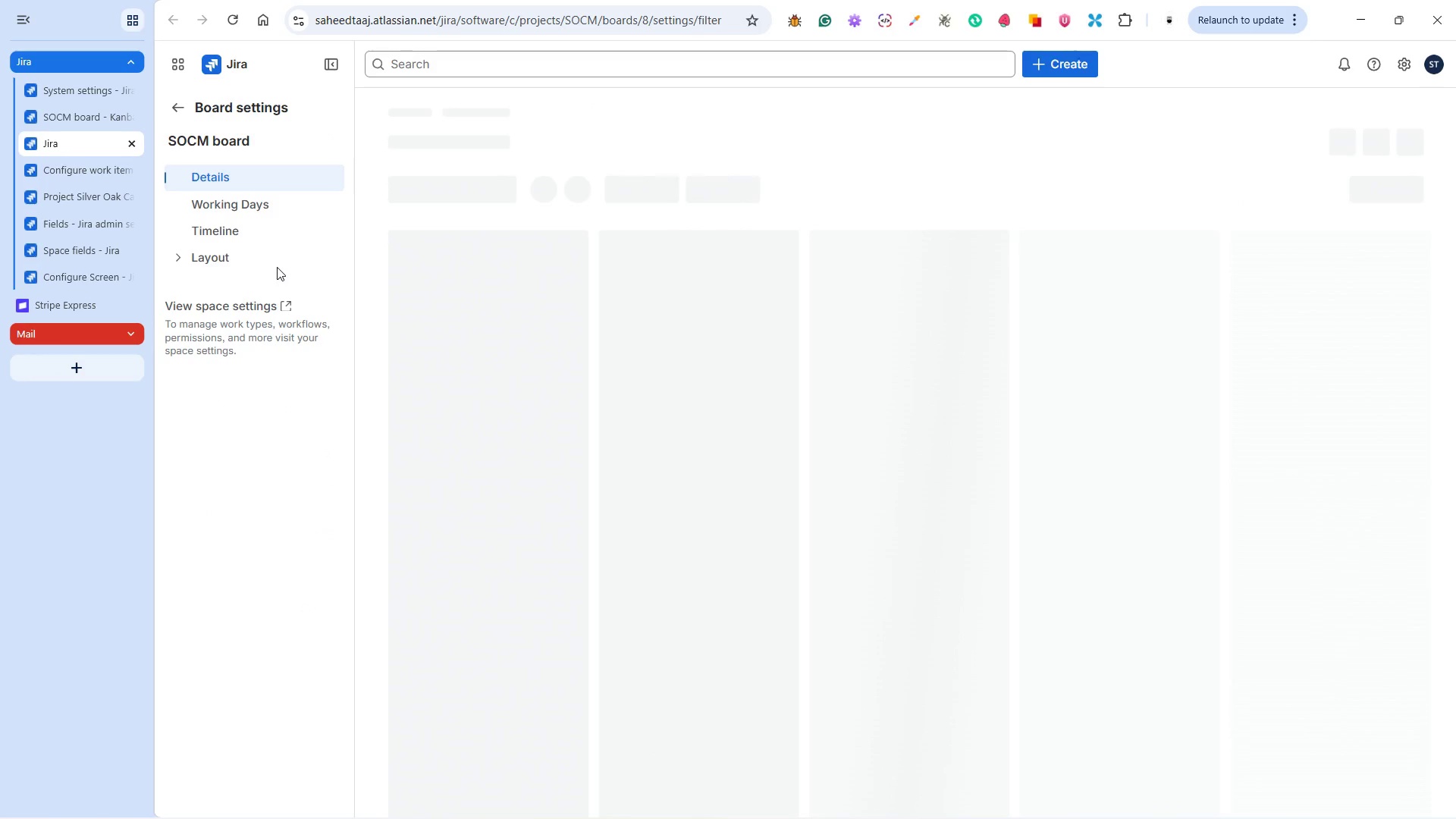 
left_click([237, 259])
 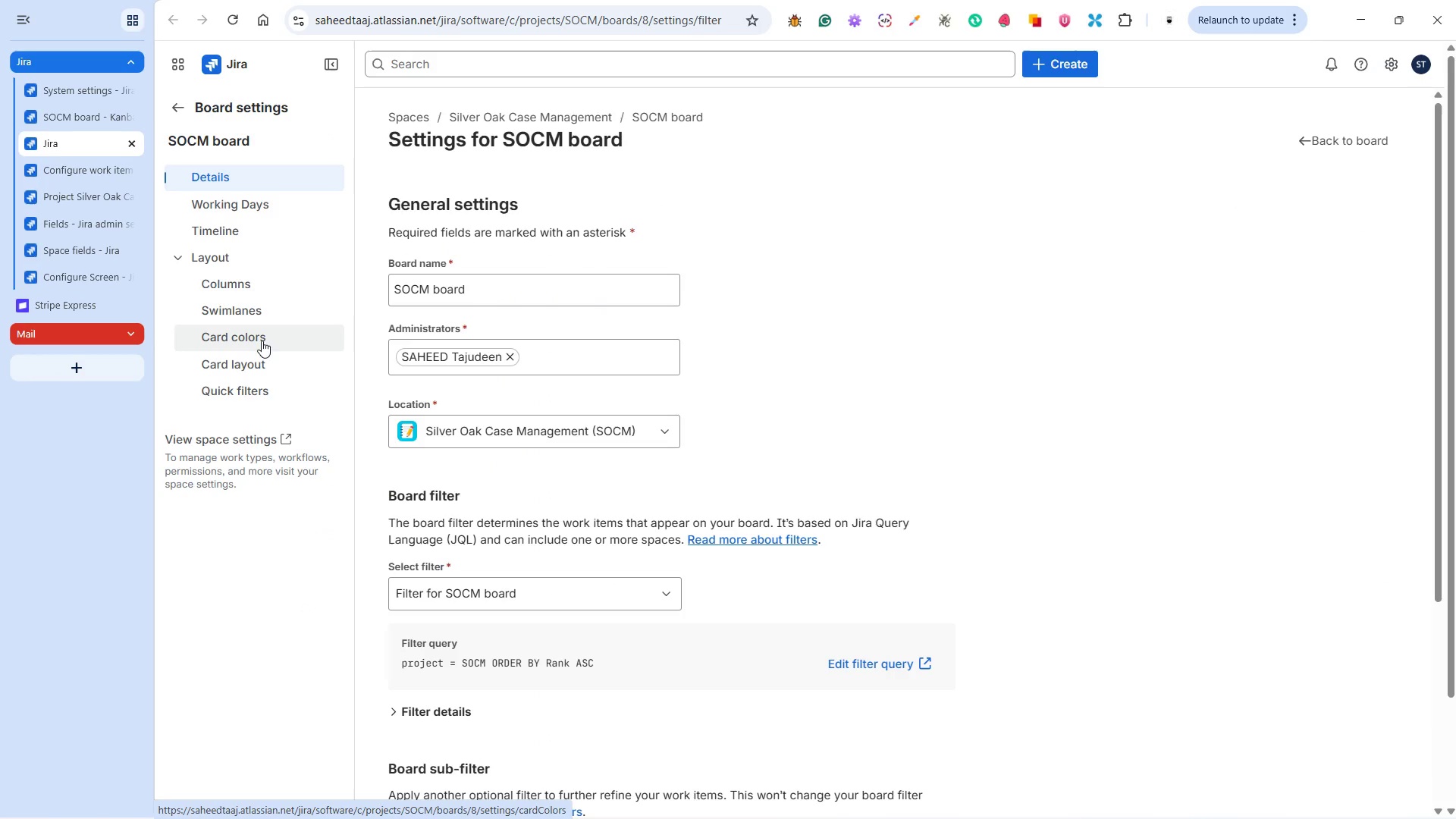 
left_click([265, 362])
 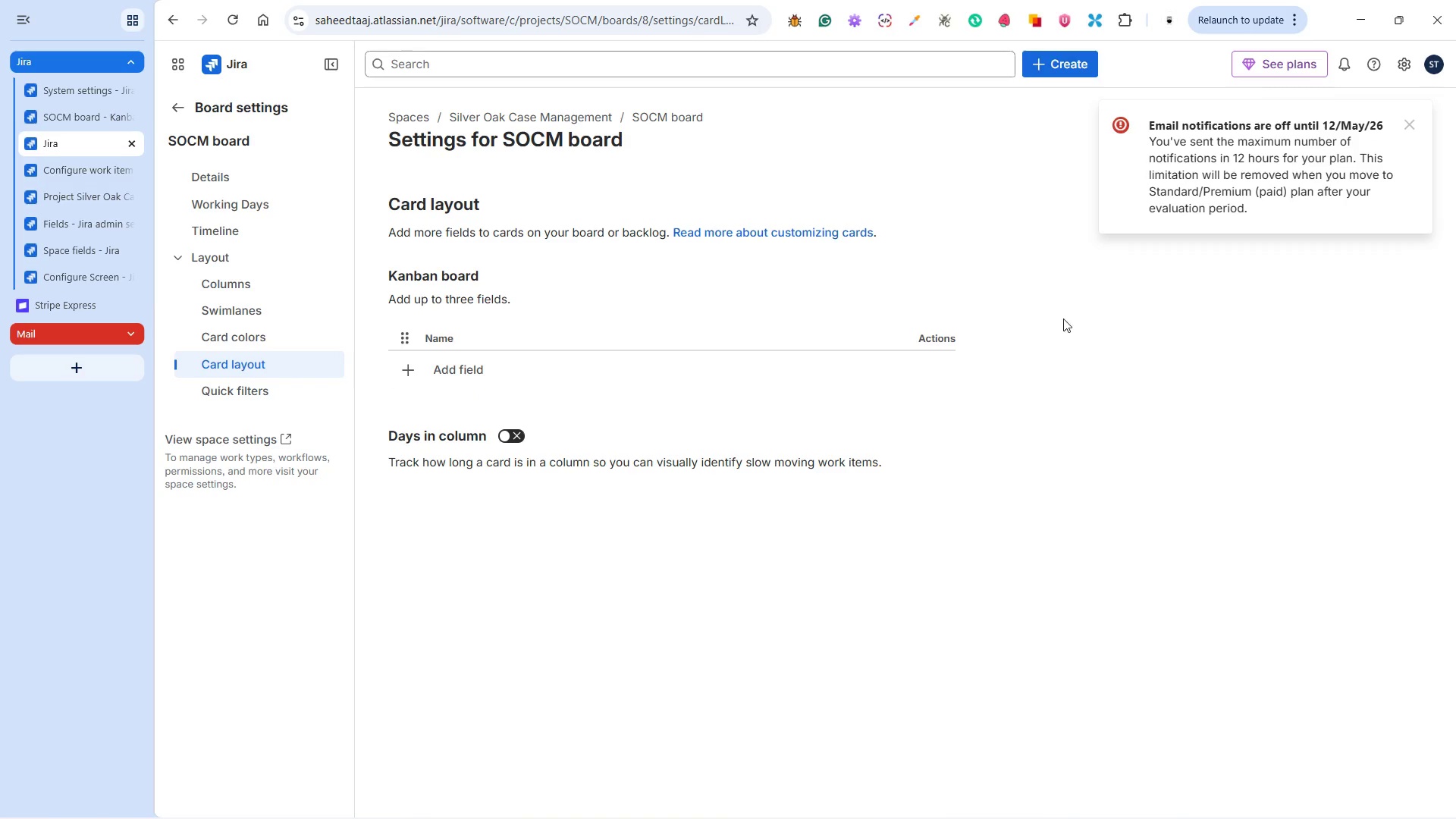 
wait(7.14)
 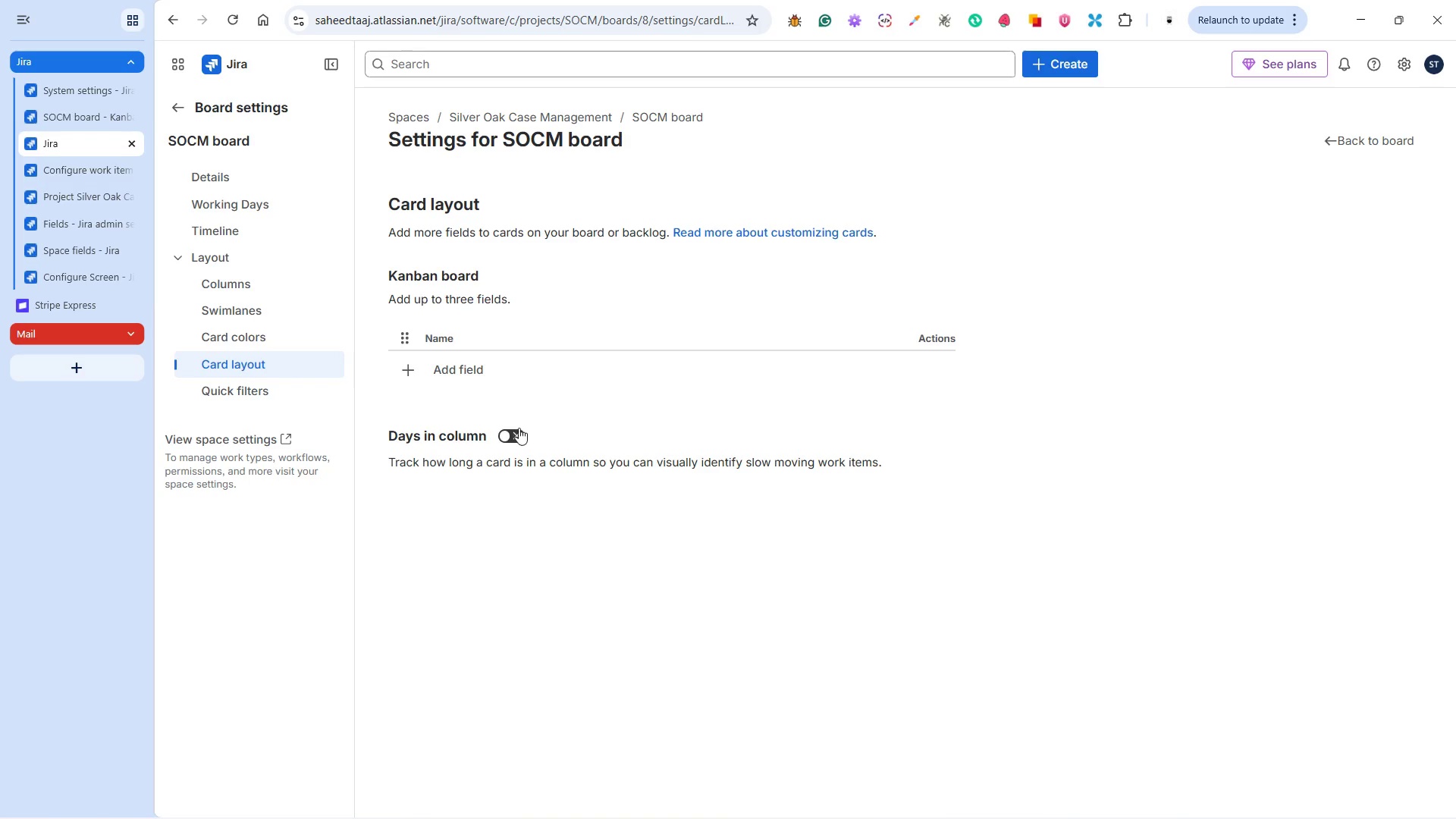 
left_click([1411, 130])
 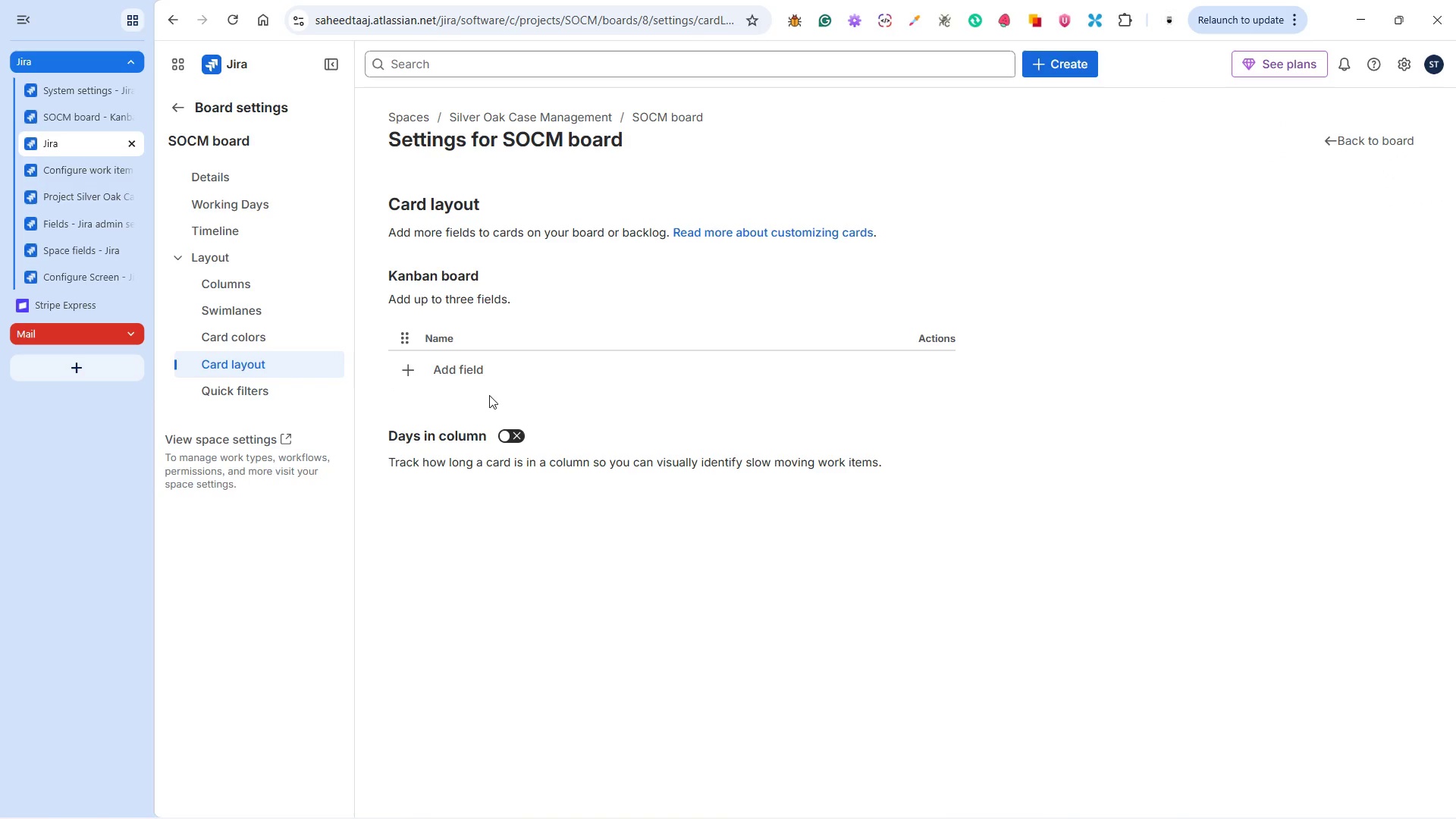 
left_click([455, 363])
 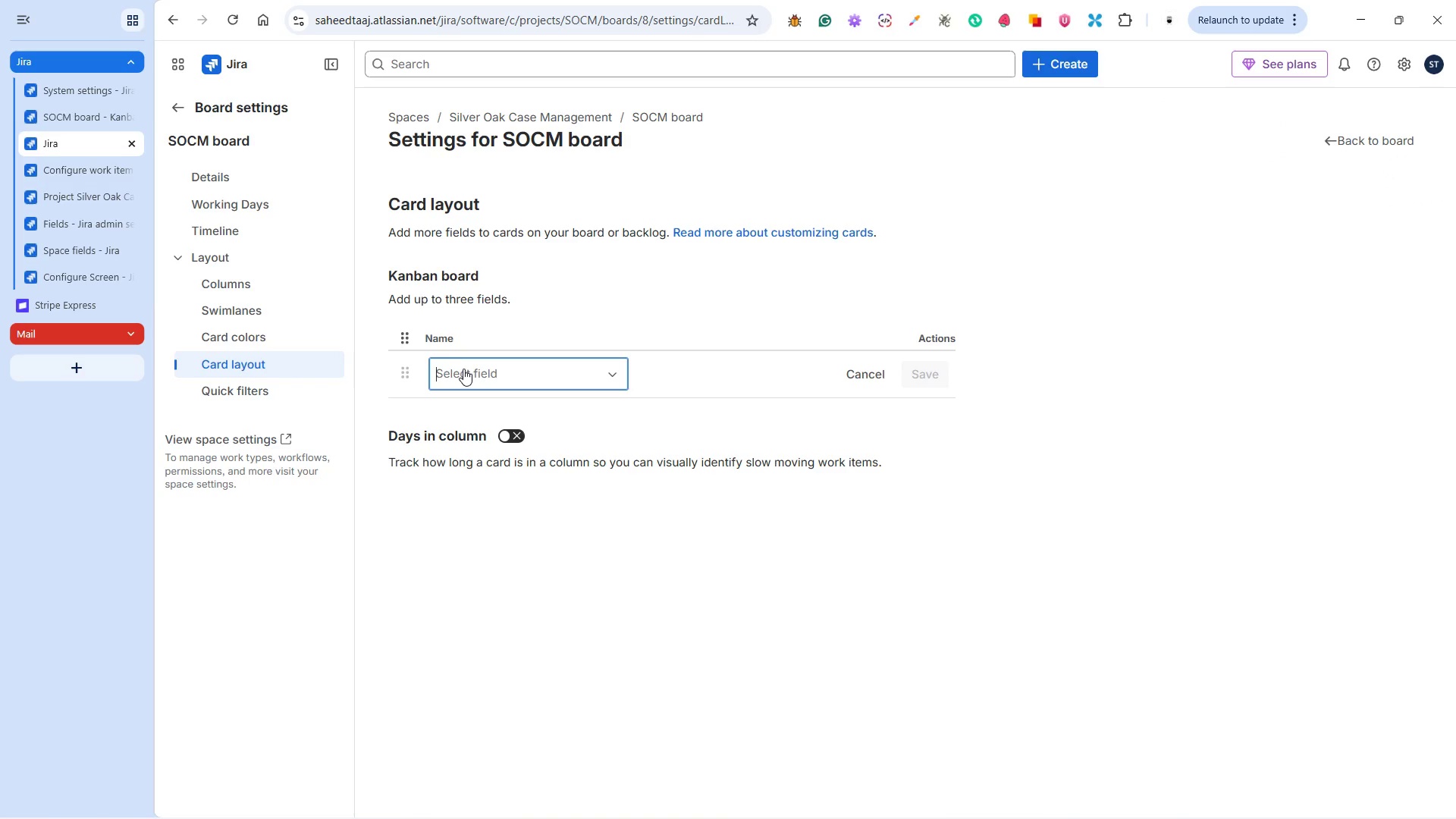 
left_click([466, 370])
 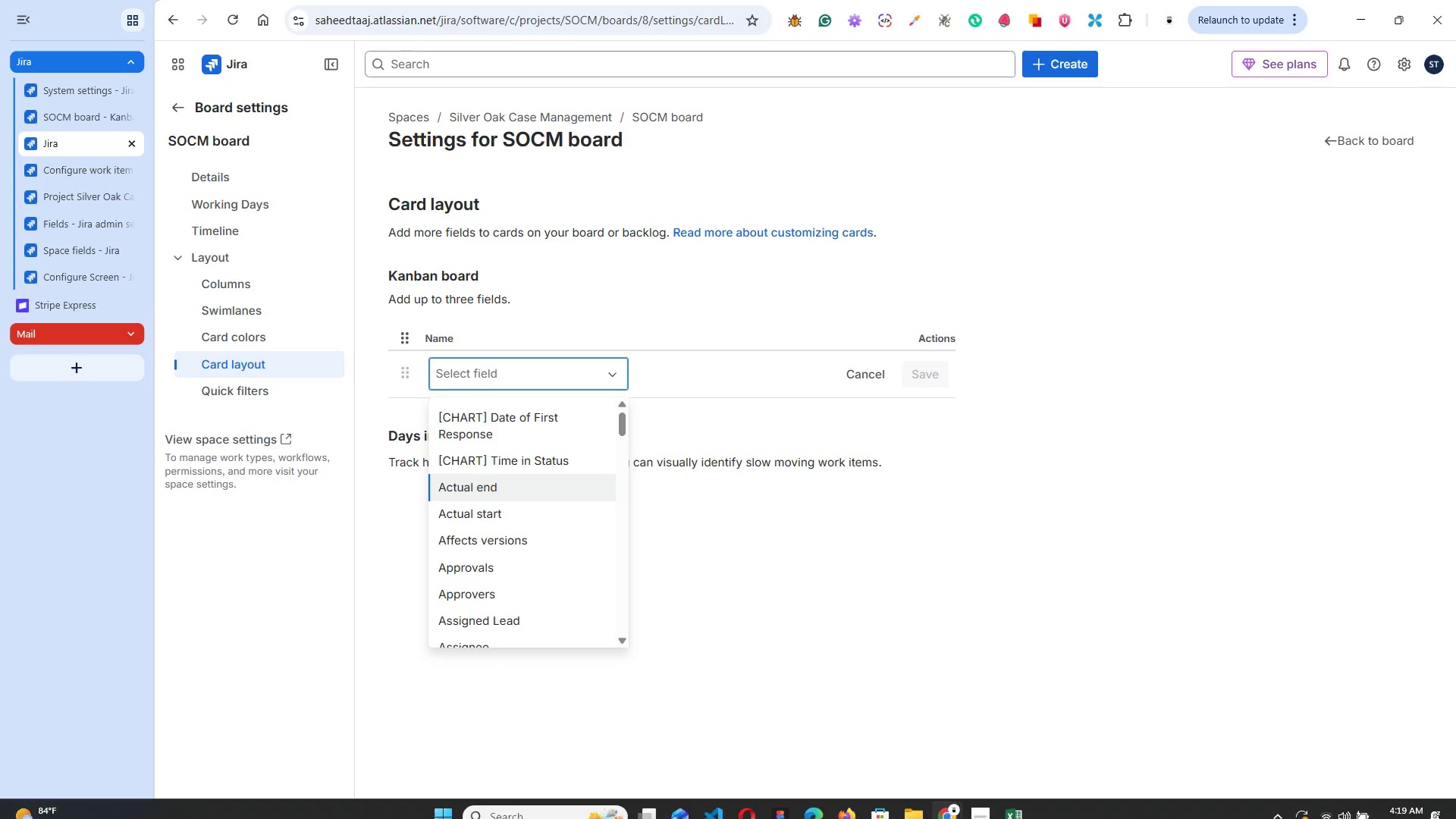 
left_click([1012, 799])
 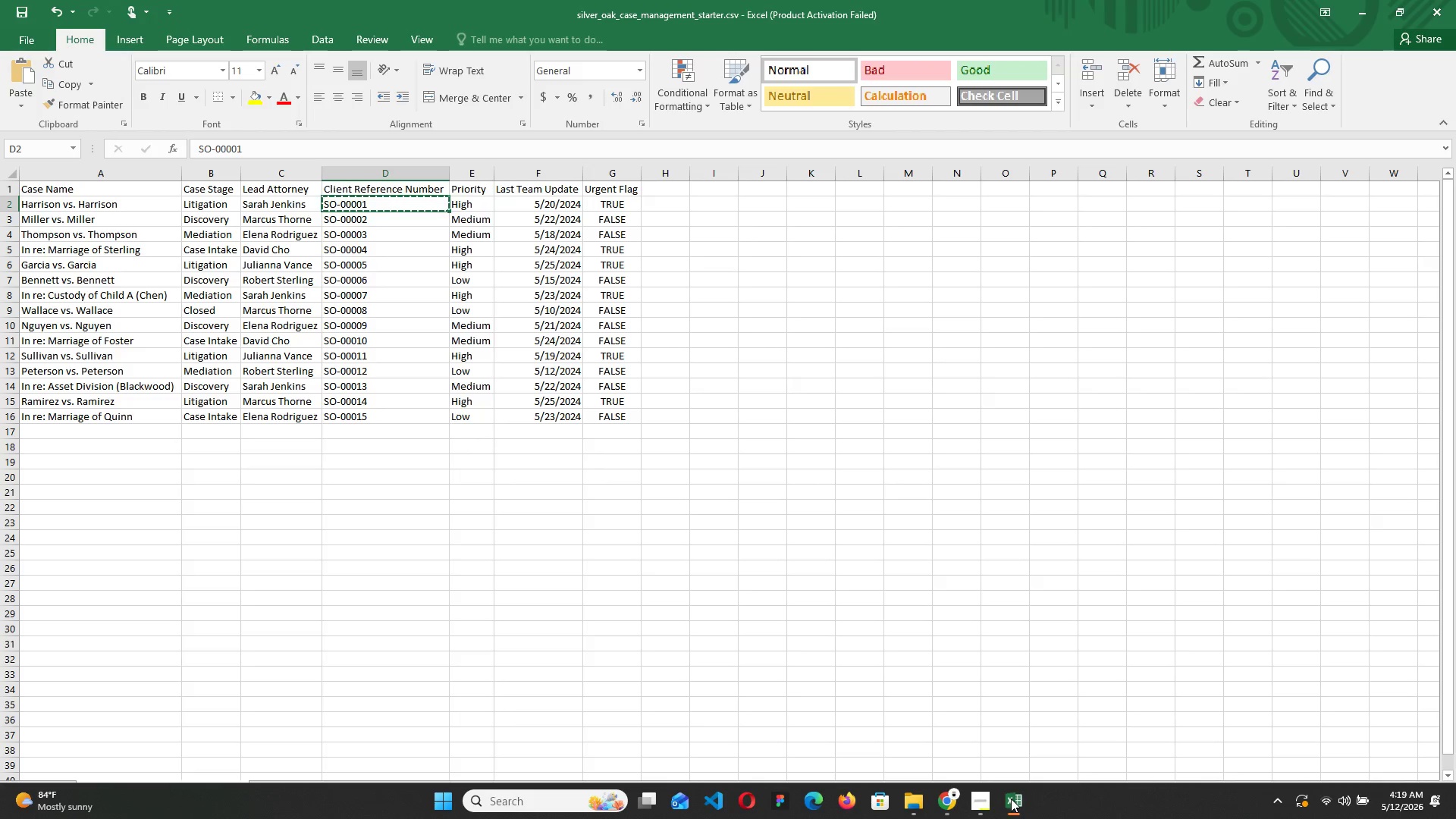 
left_click([1011, 799])
 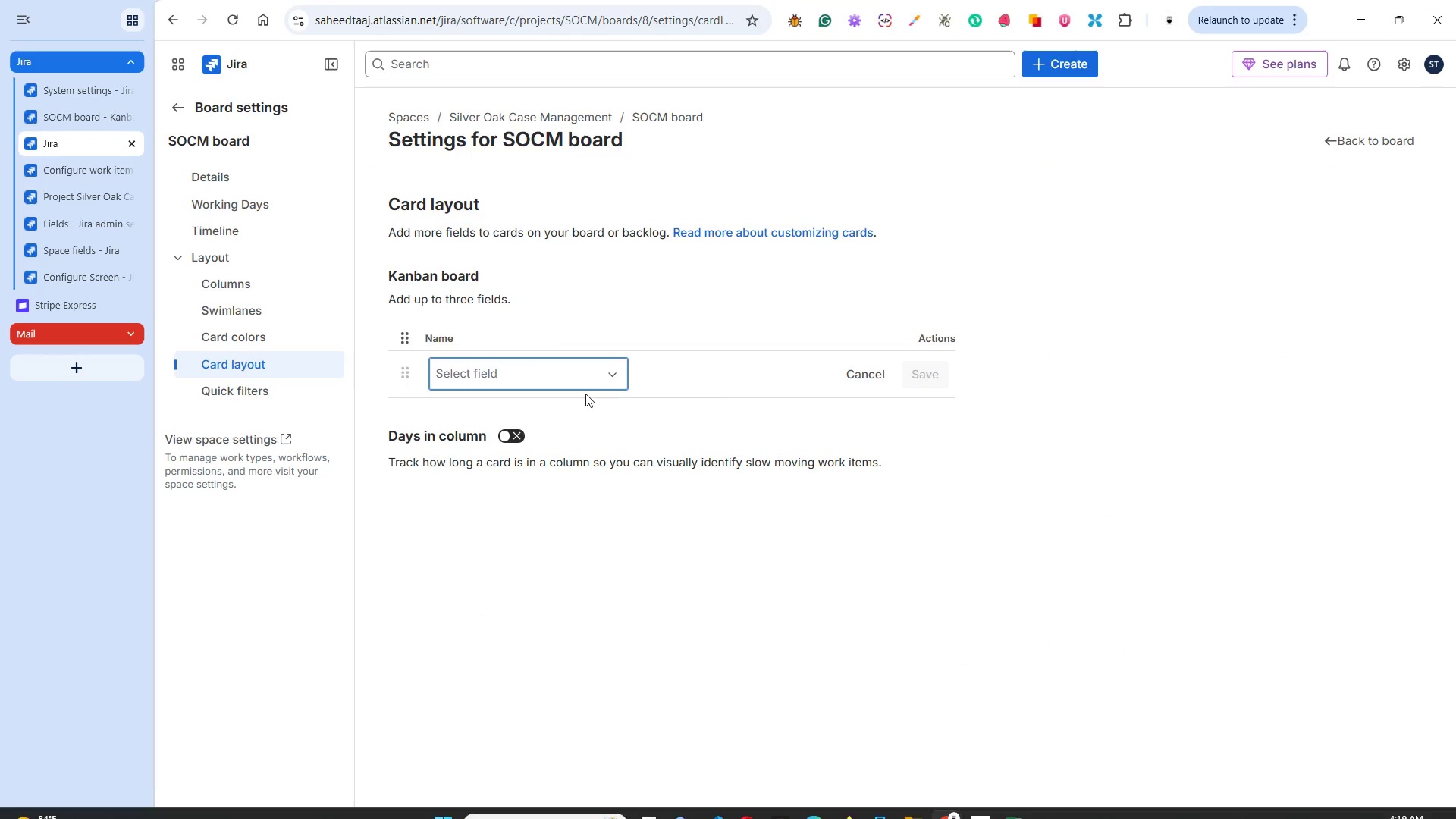 
left_click([549, 366])
 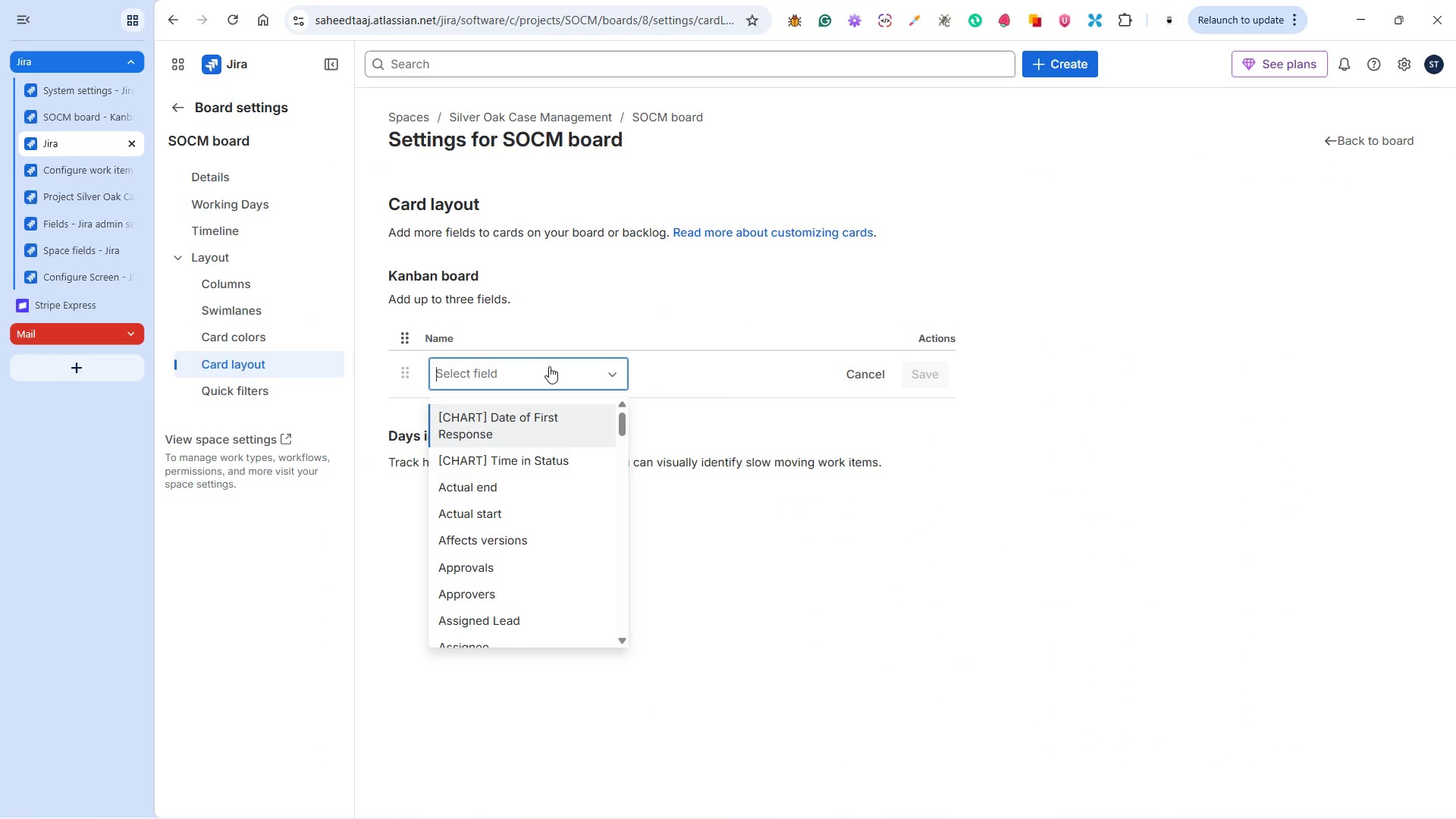 
type(clie)
 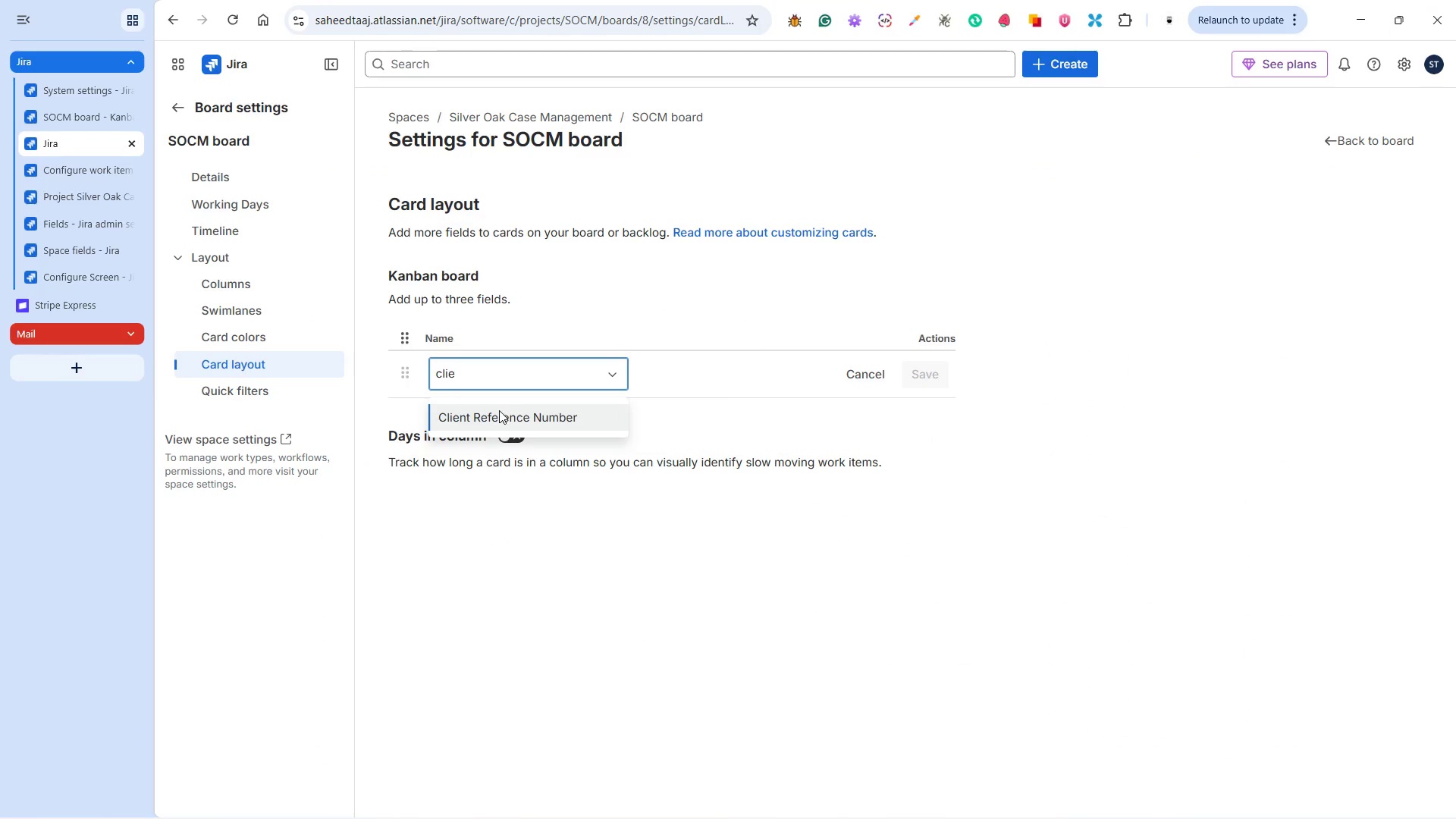 
left_click([498, 411])
 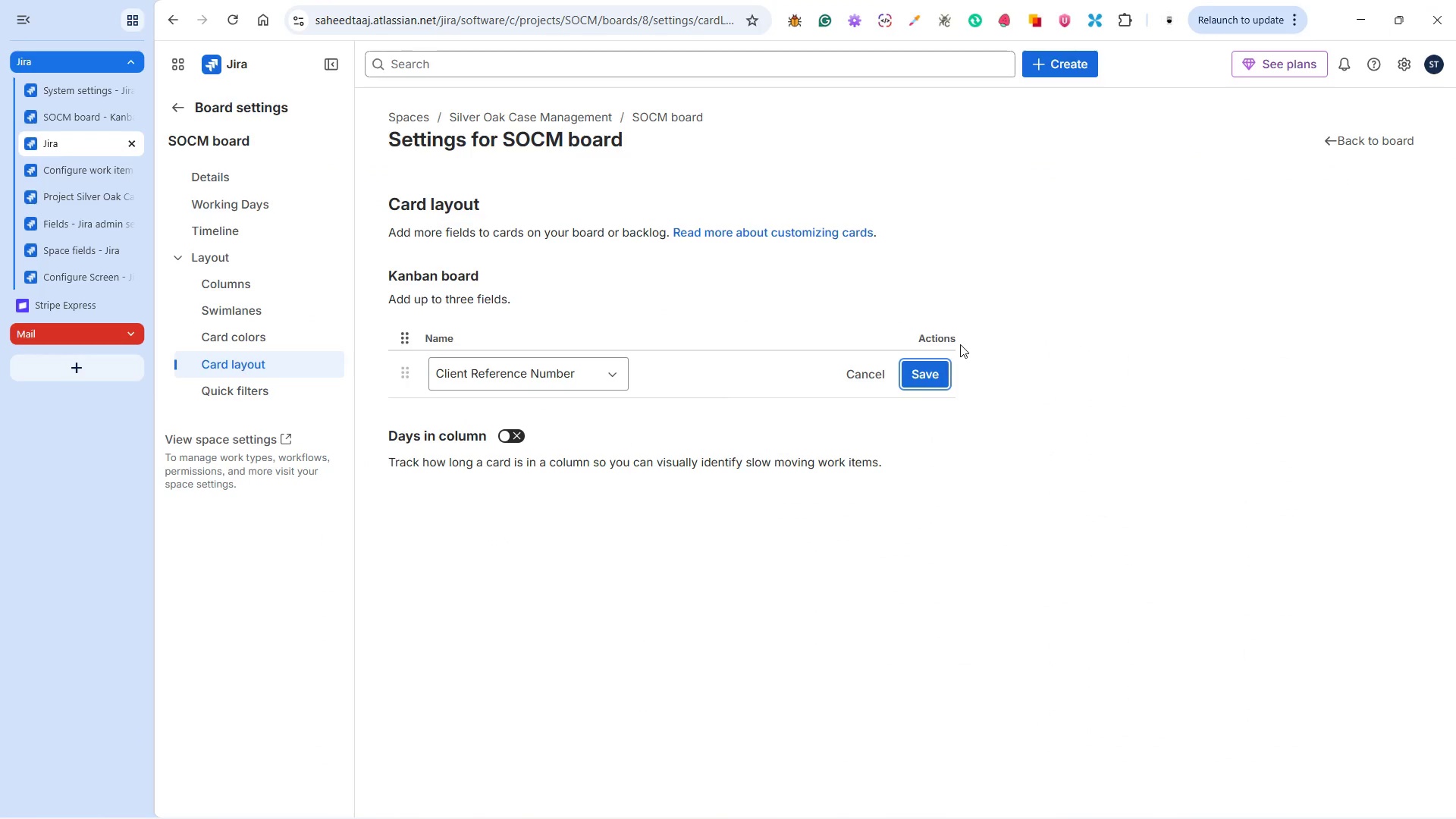 
left_click([918, 381])
 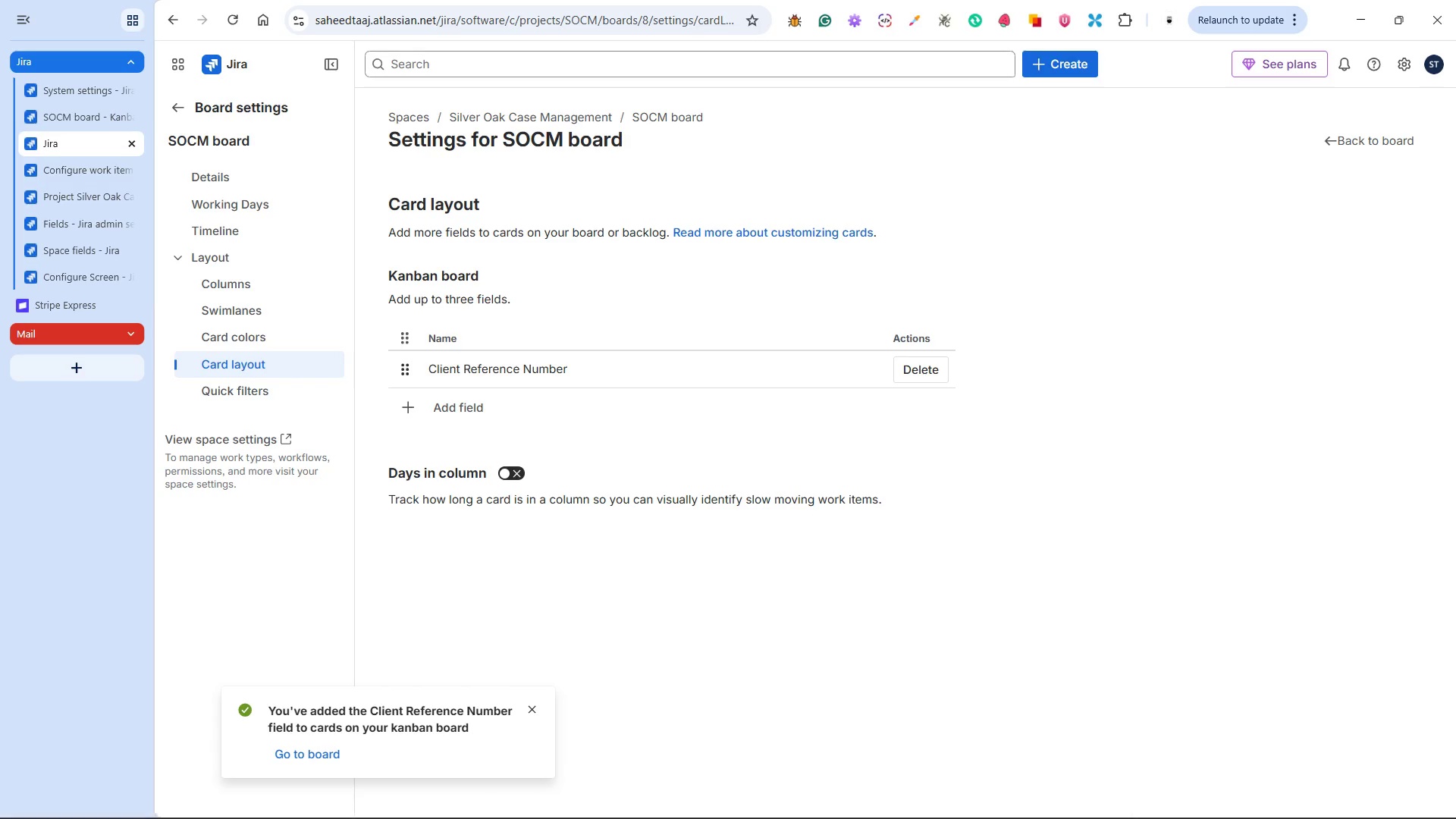 
left_click([1018, 794])
 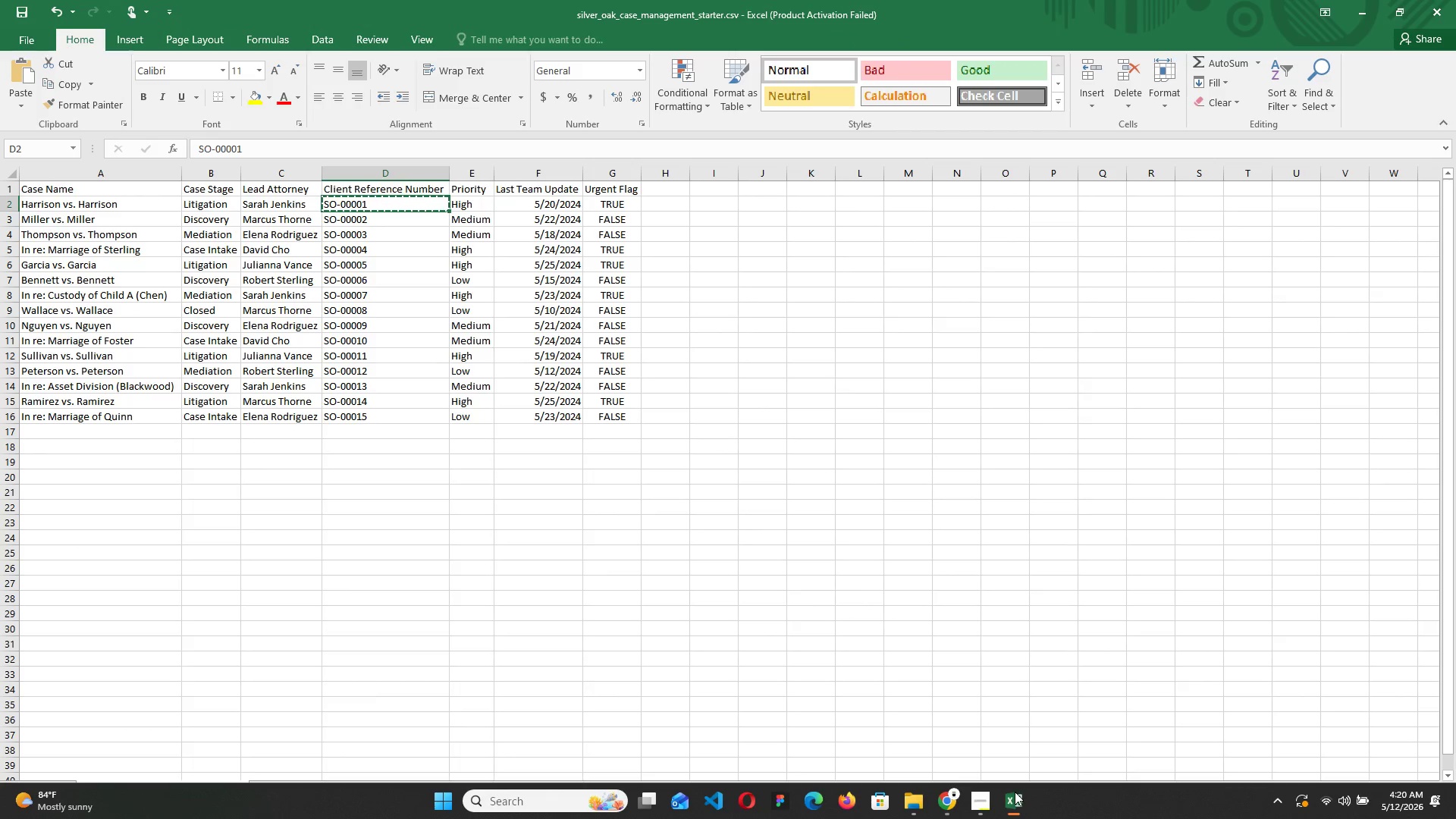 
wait(9.11)
 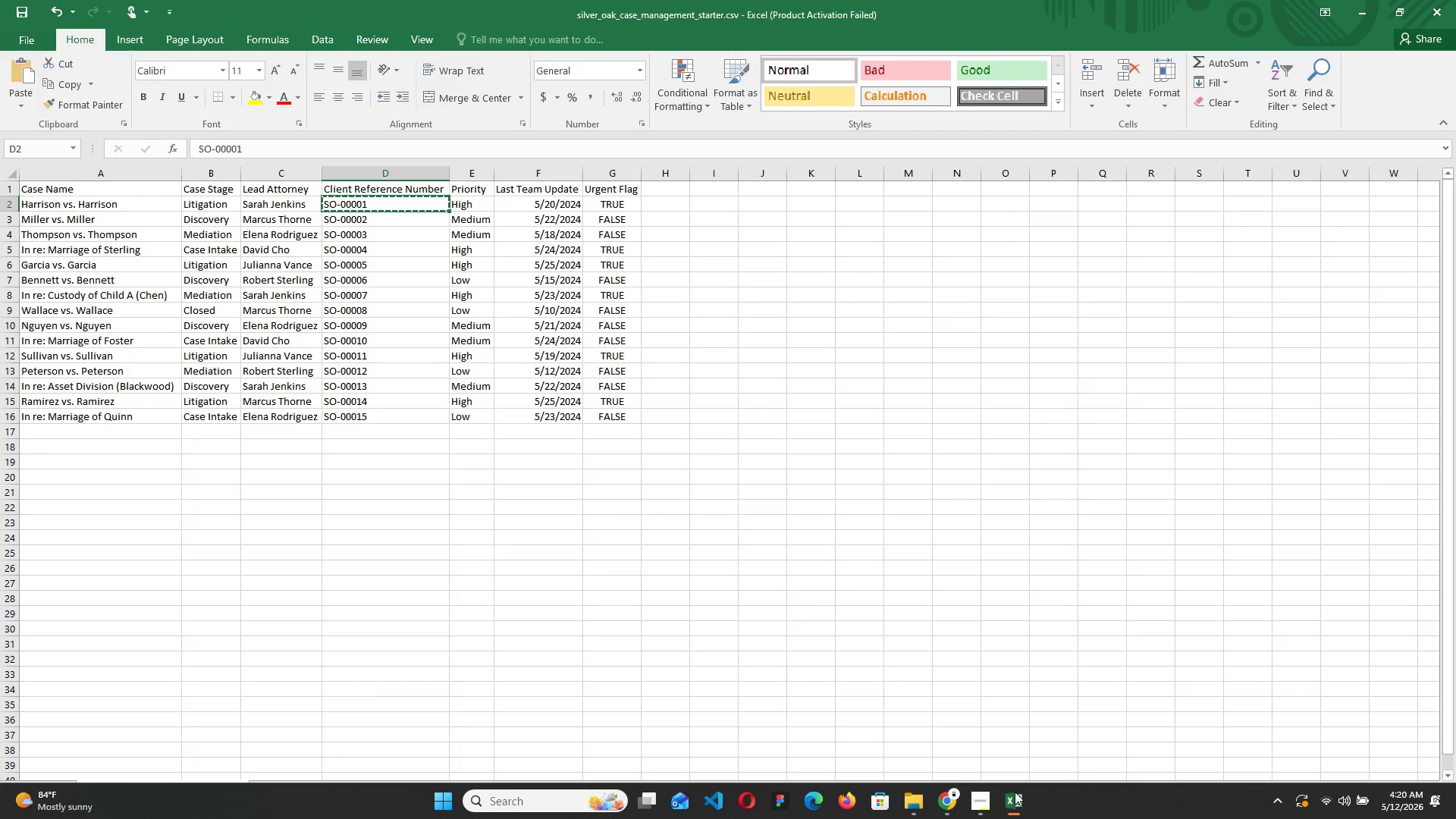 
left_click([1015, 792])
 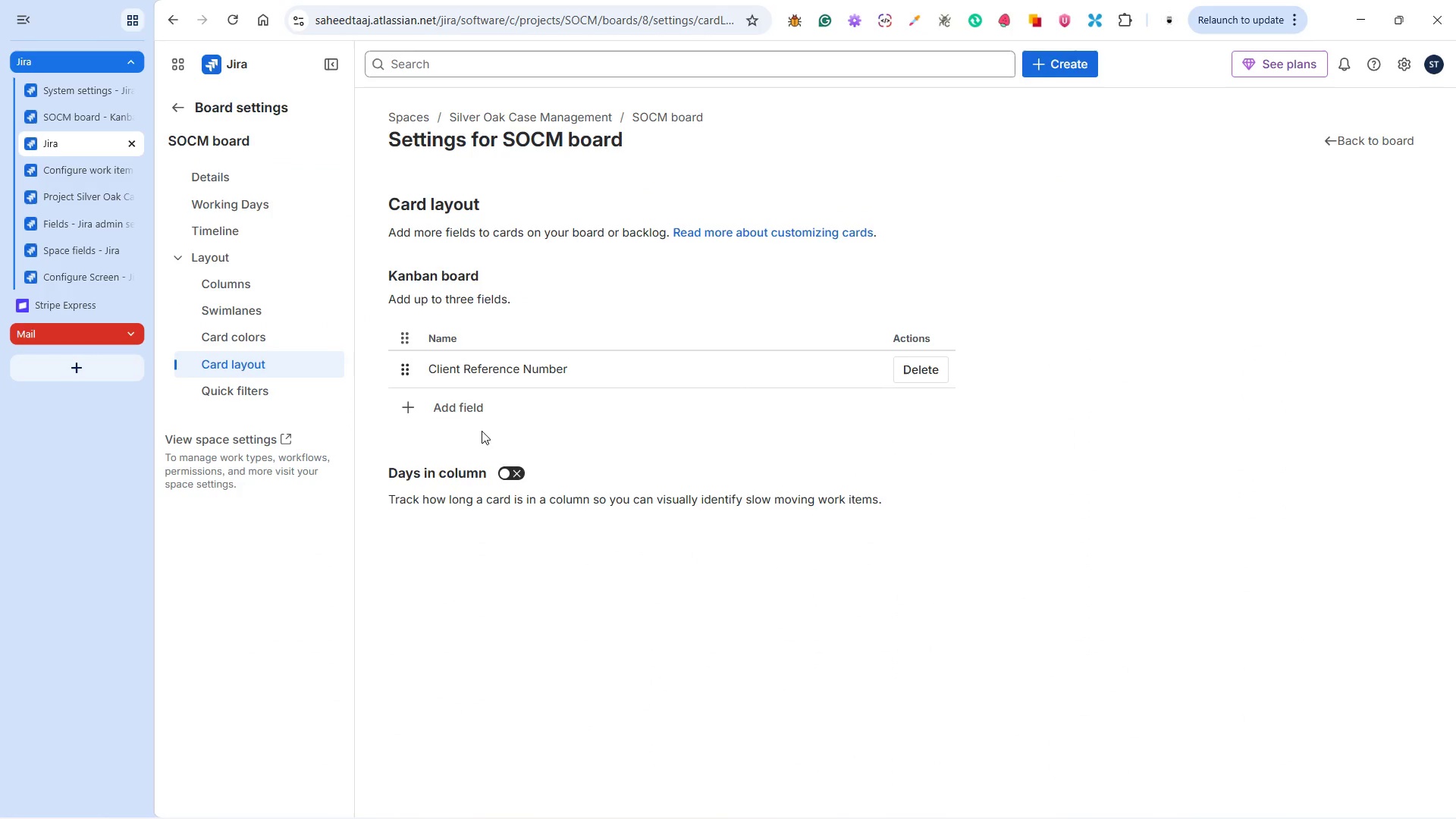 
left_click([463, 406])
 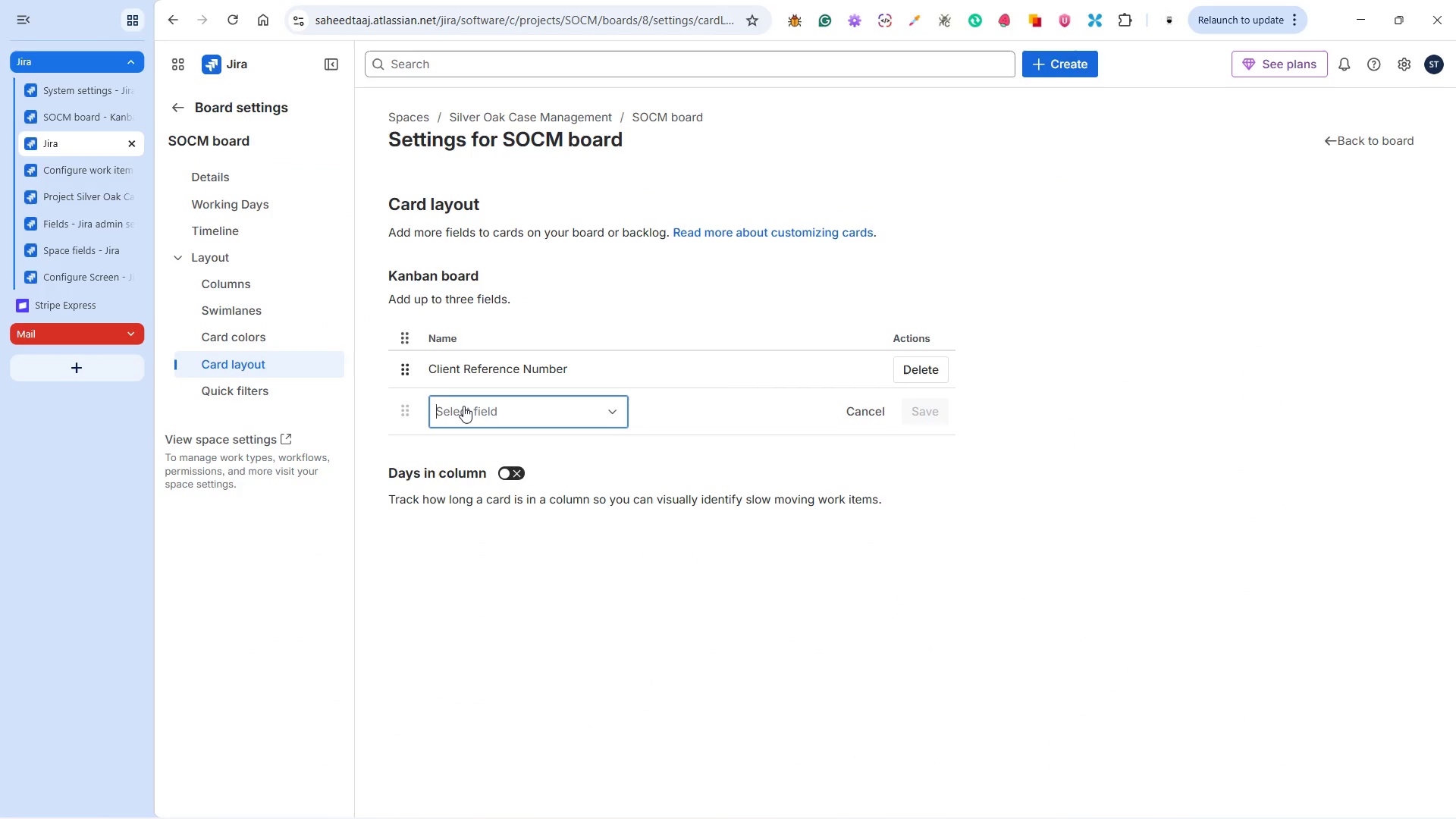 
type(lea)
 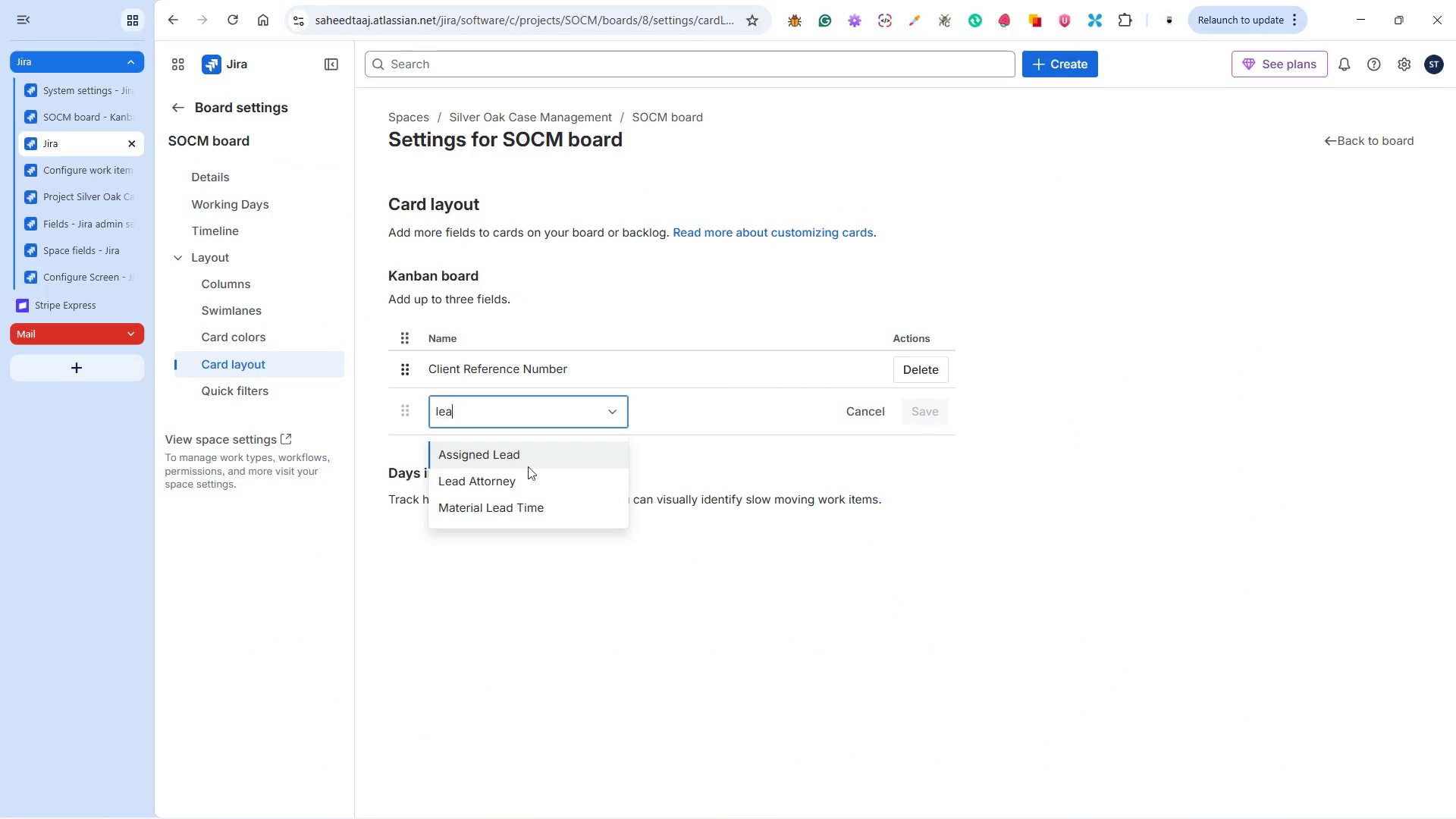 
left_click([528, 479])
 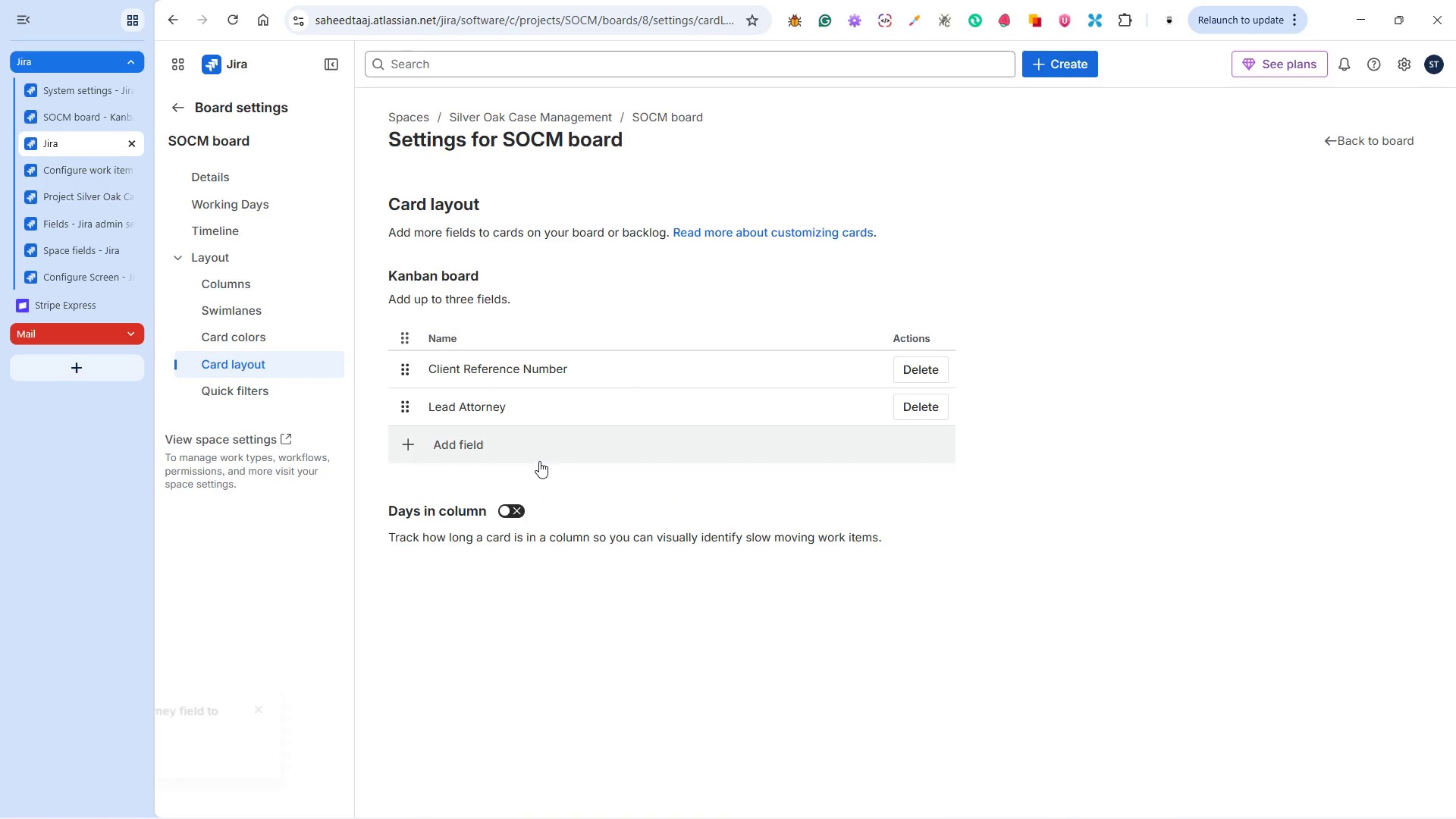 
left_click([491, 453])
 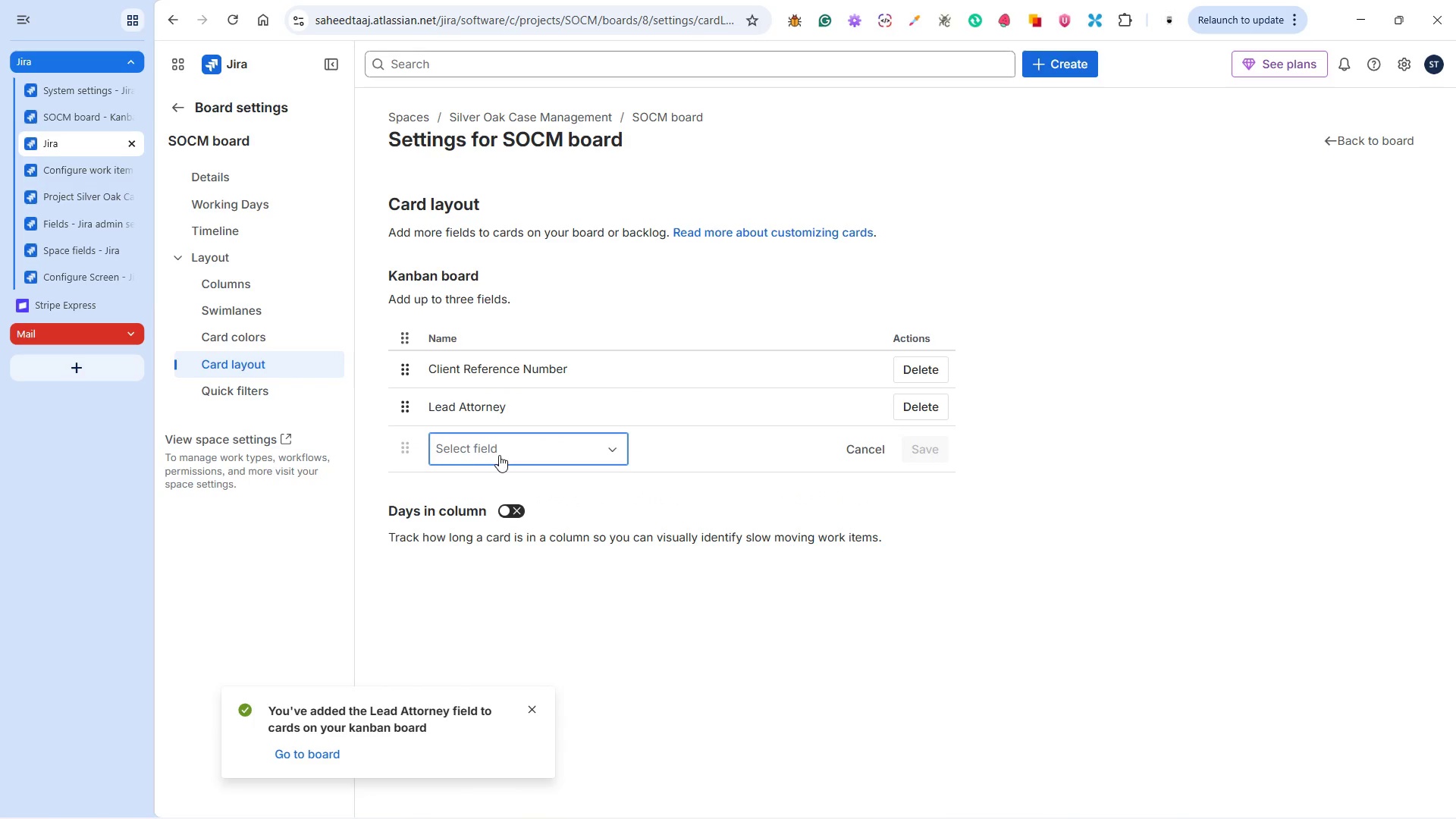 
left_click([499, 455])
 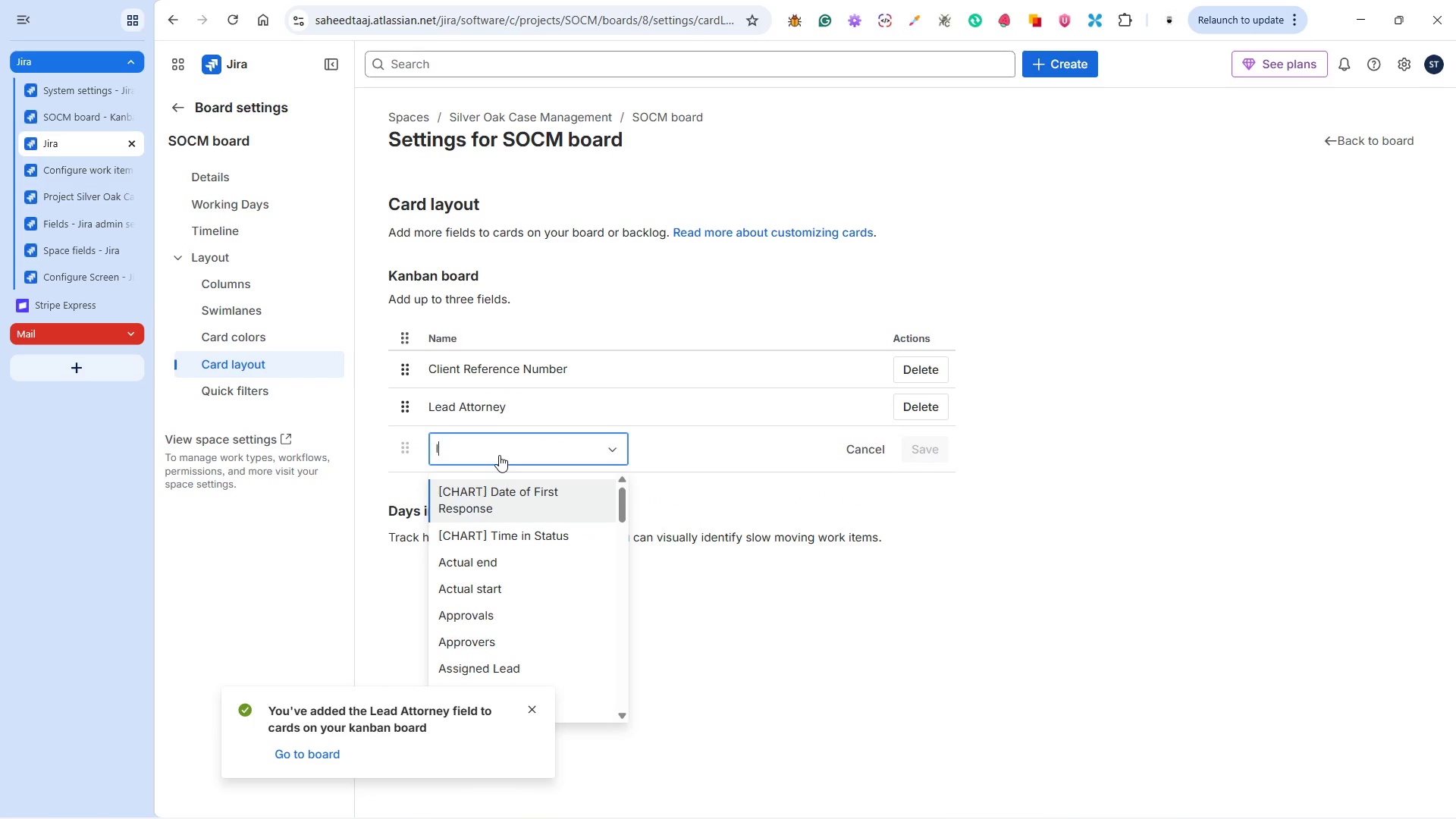 
type(las)
 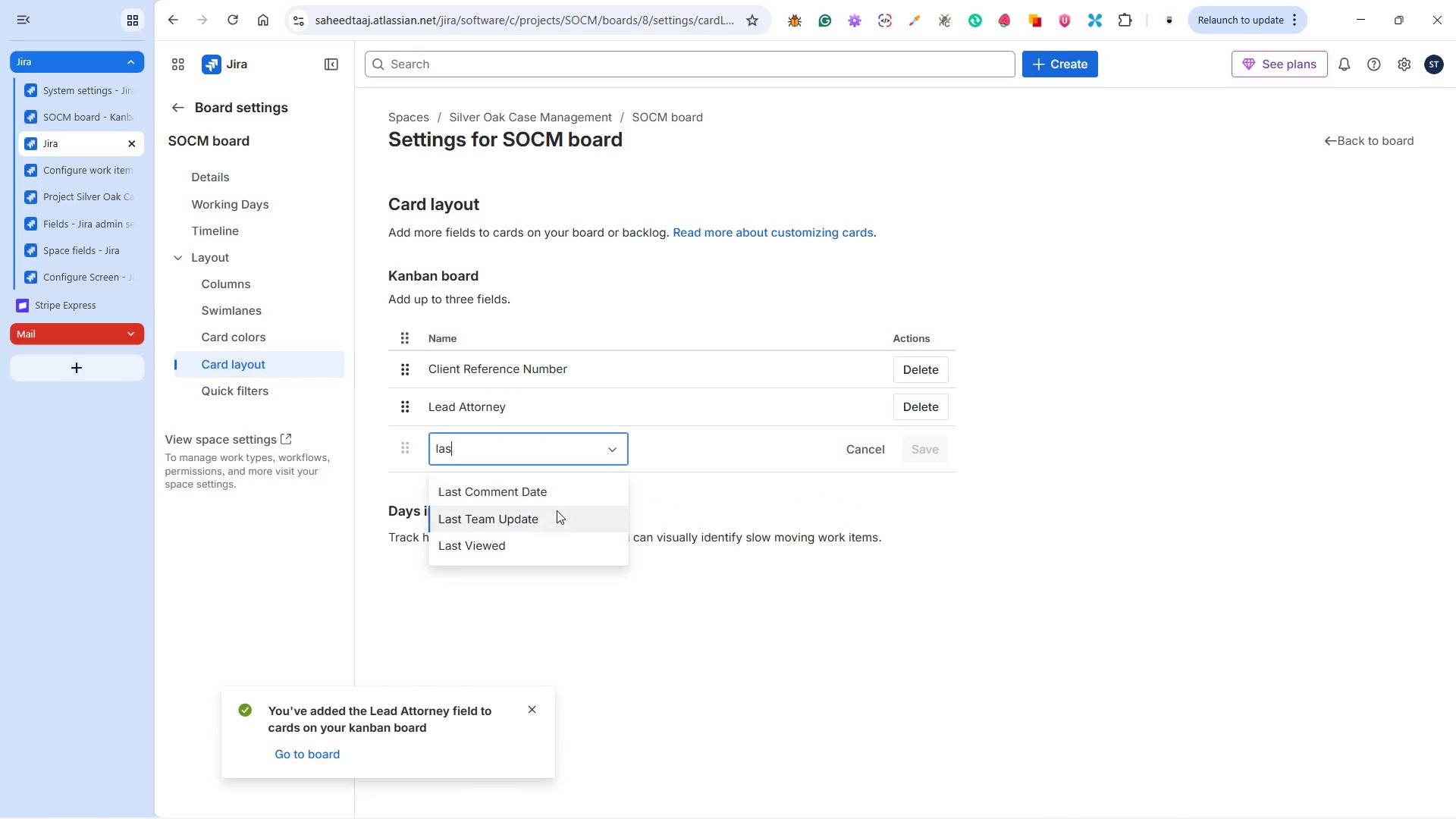 
left_click([557, 517])
 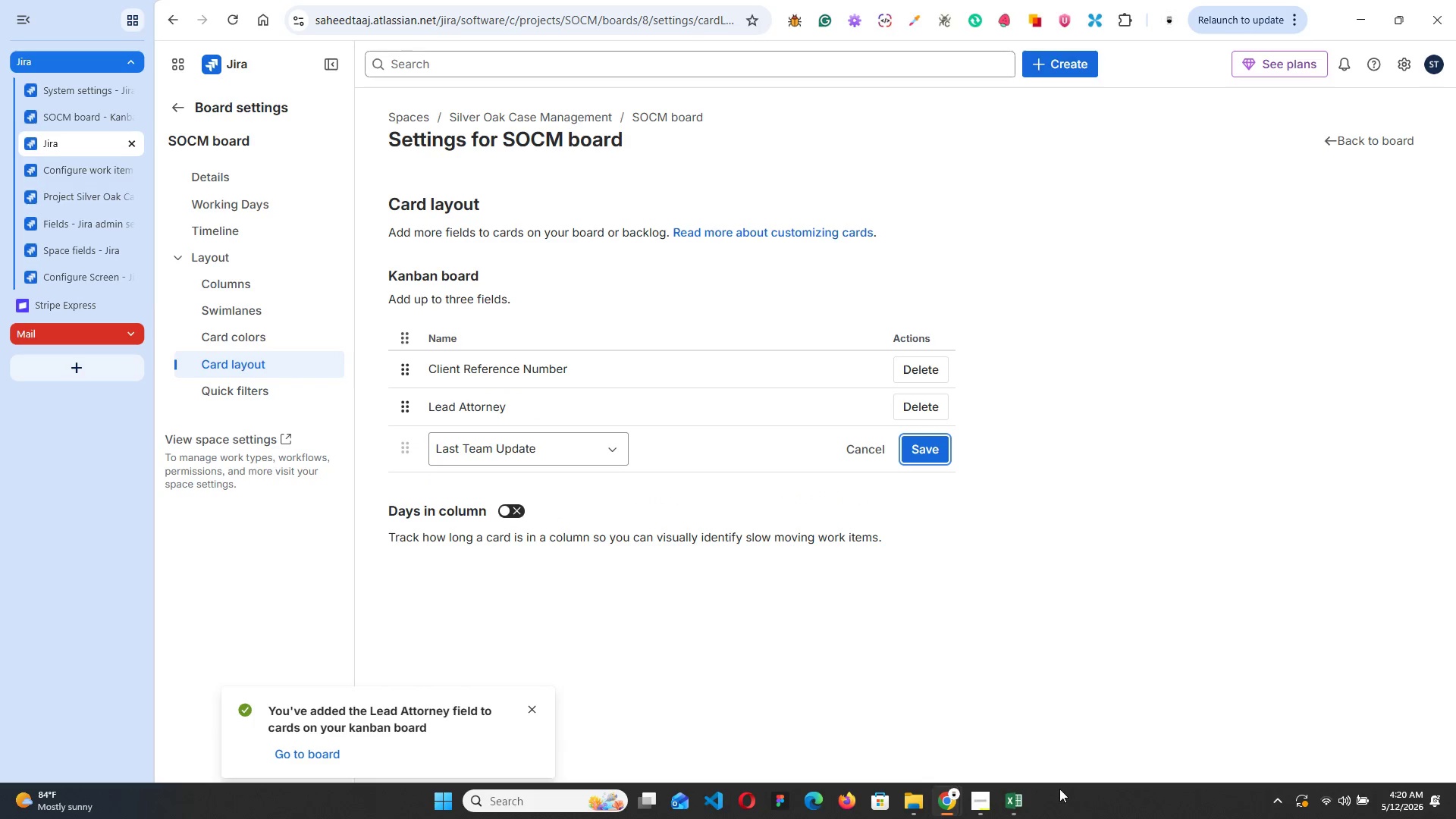 
left_click([1019, 793])
 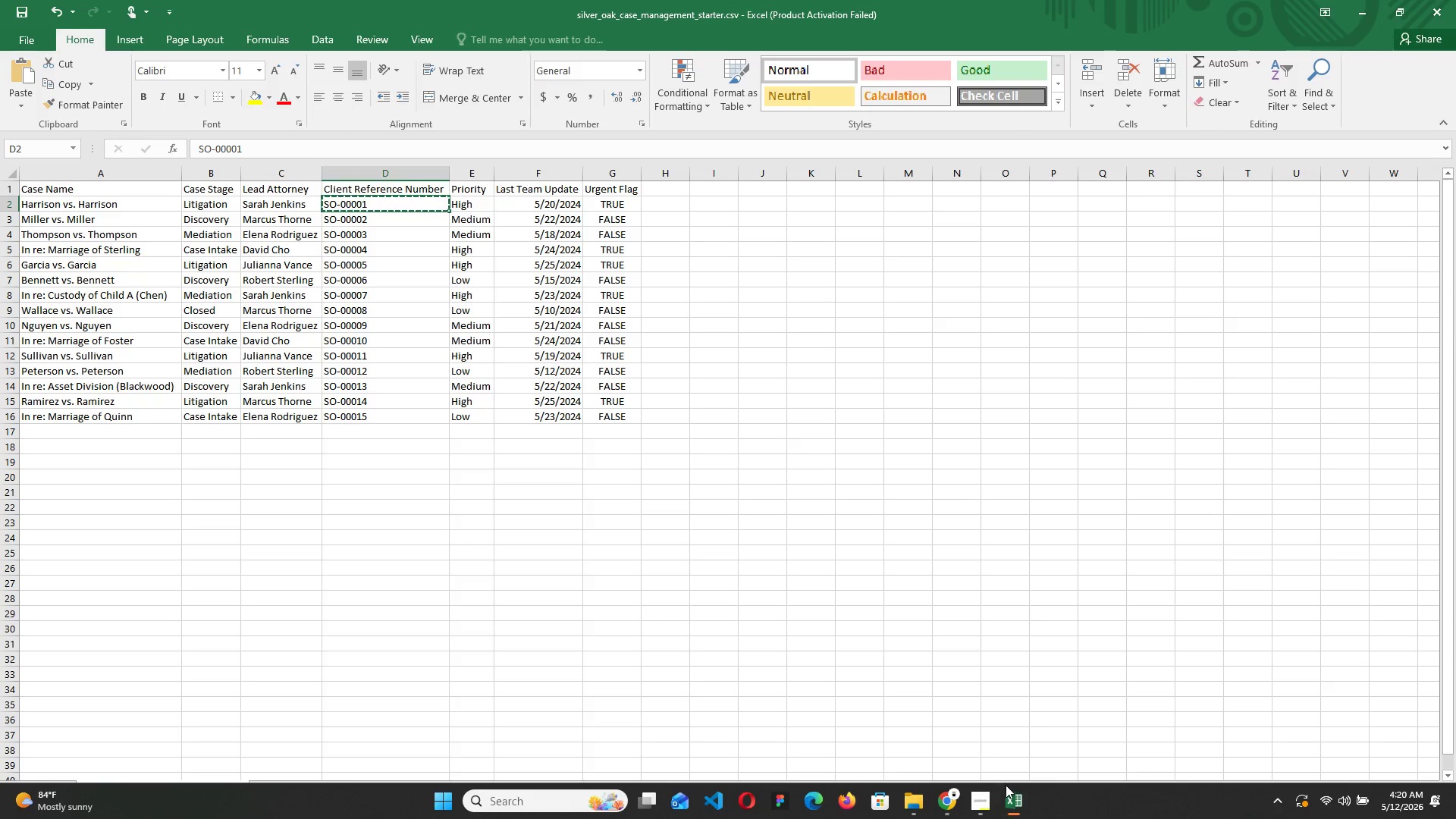 
wait(11.31)
 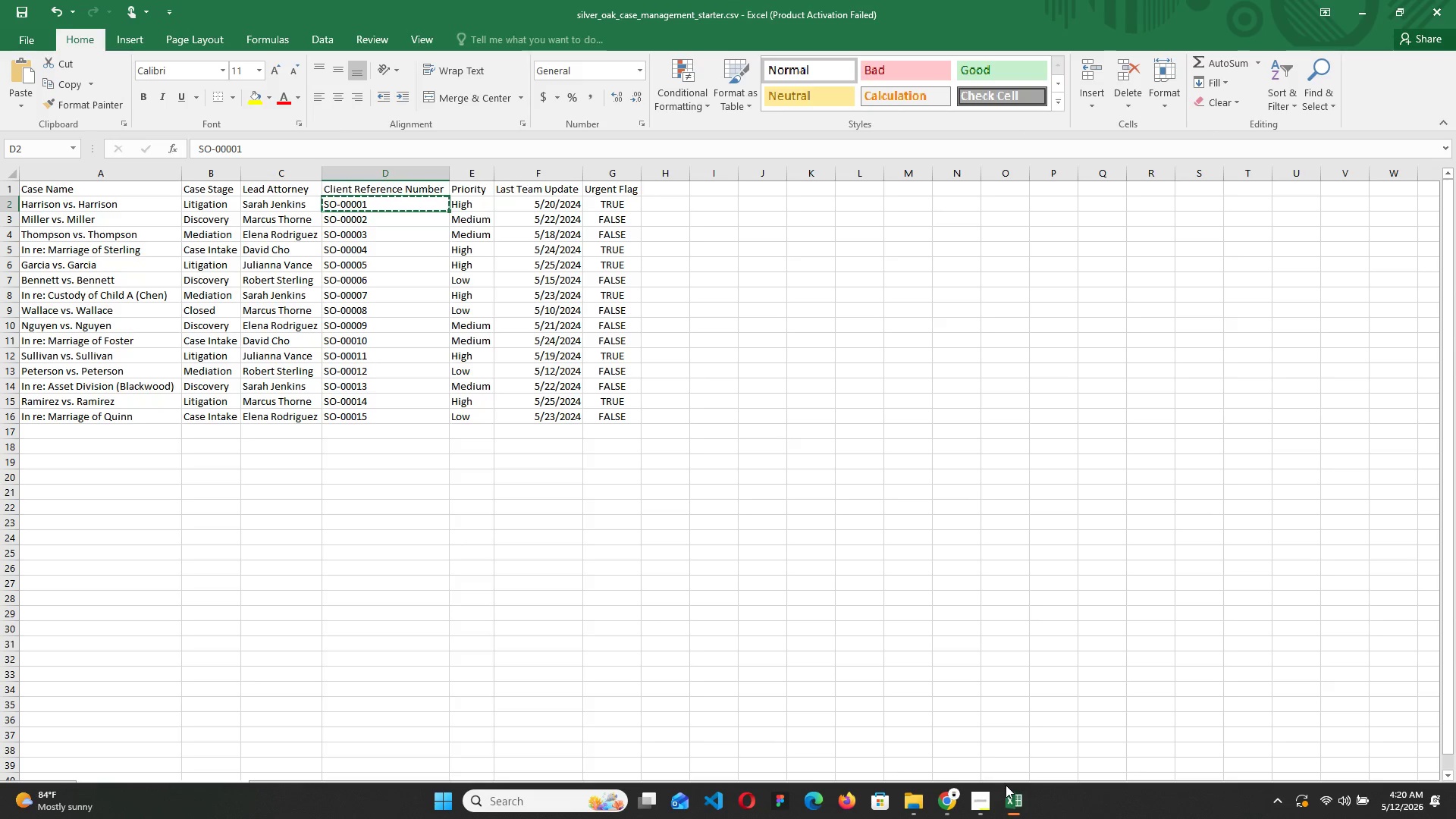 
key(Alt+Tab)
 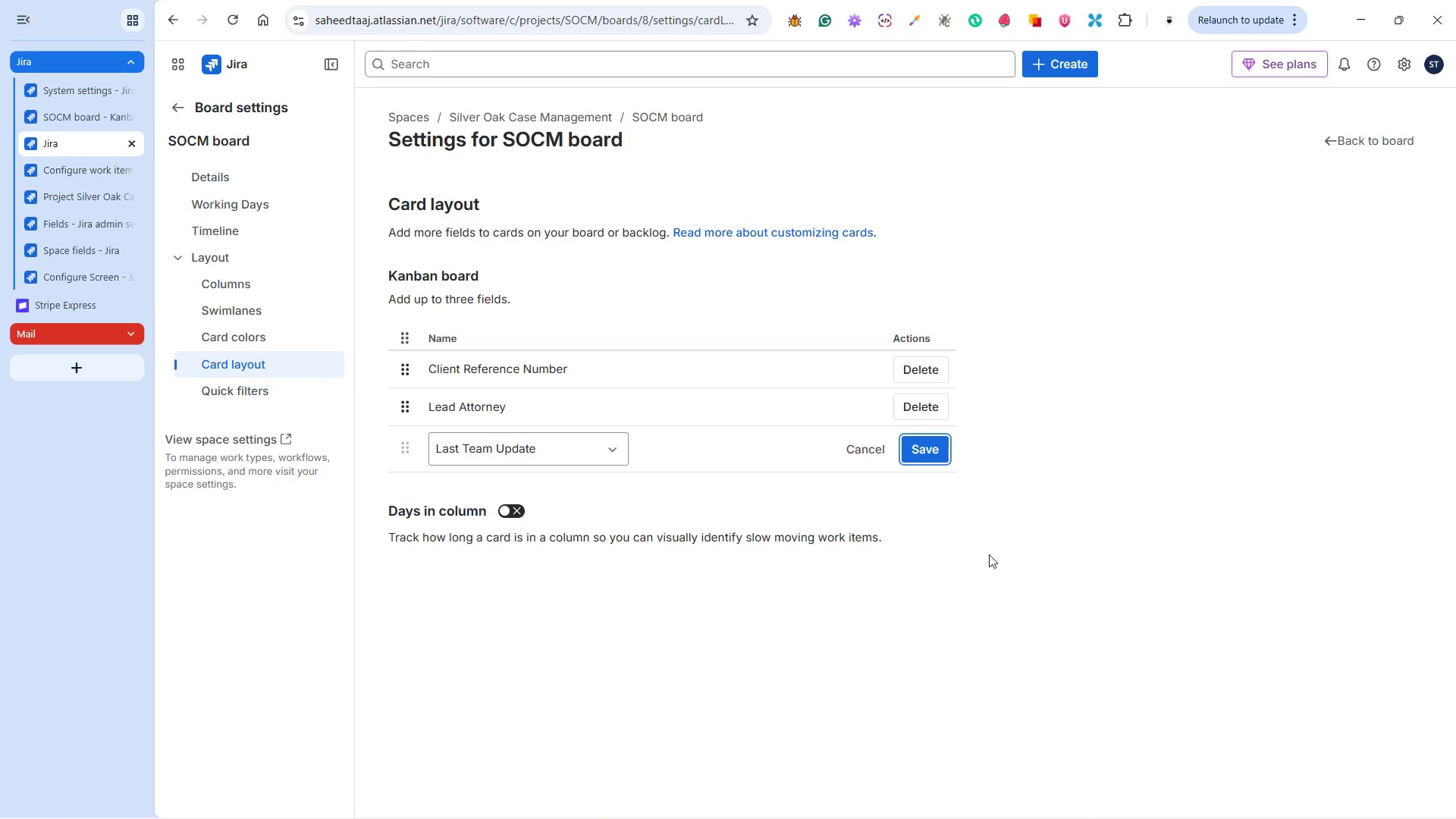 
left_click([931, 445])
 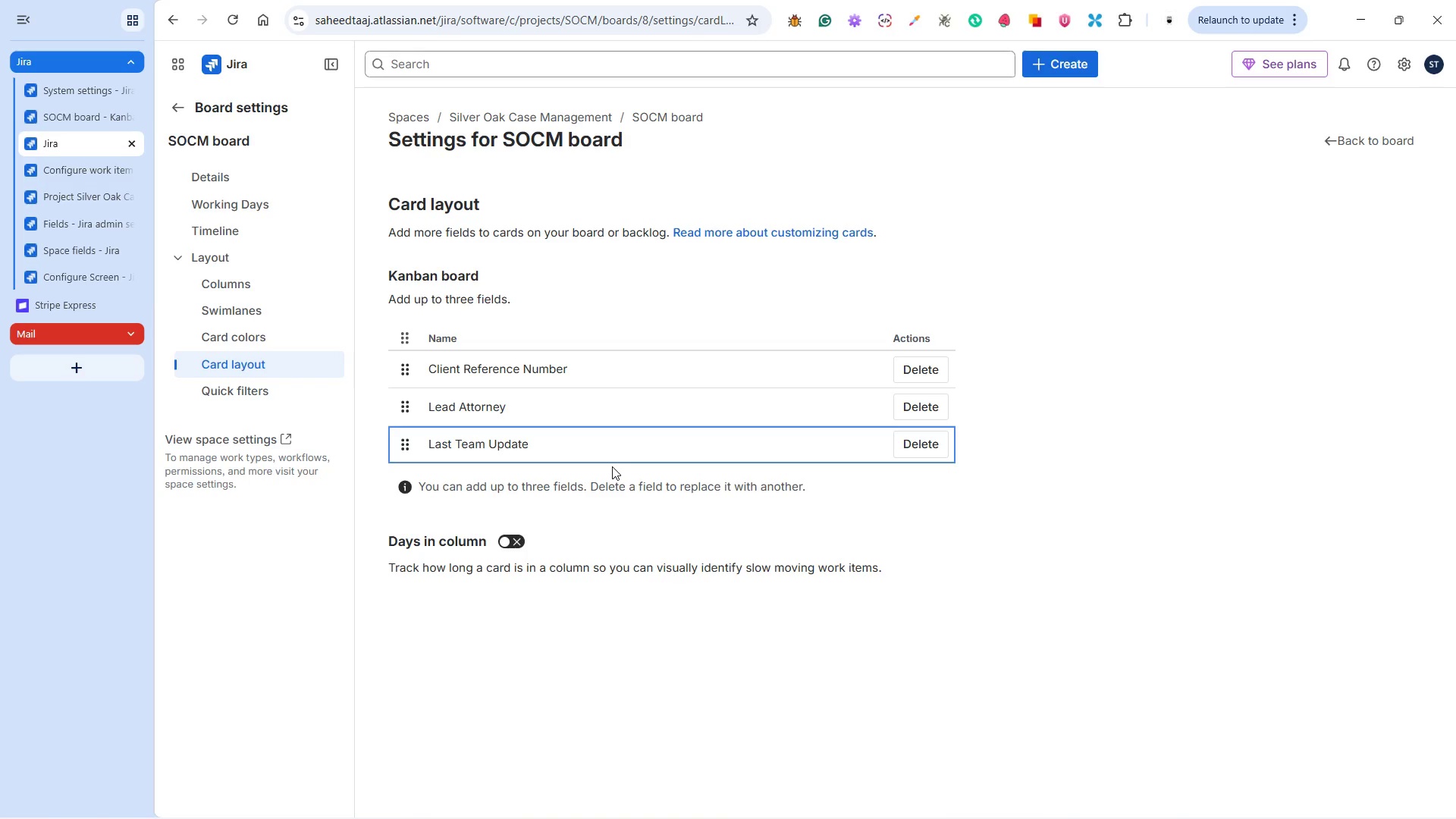 
wait(26.47)
 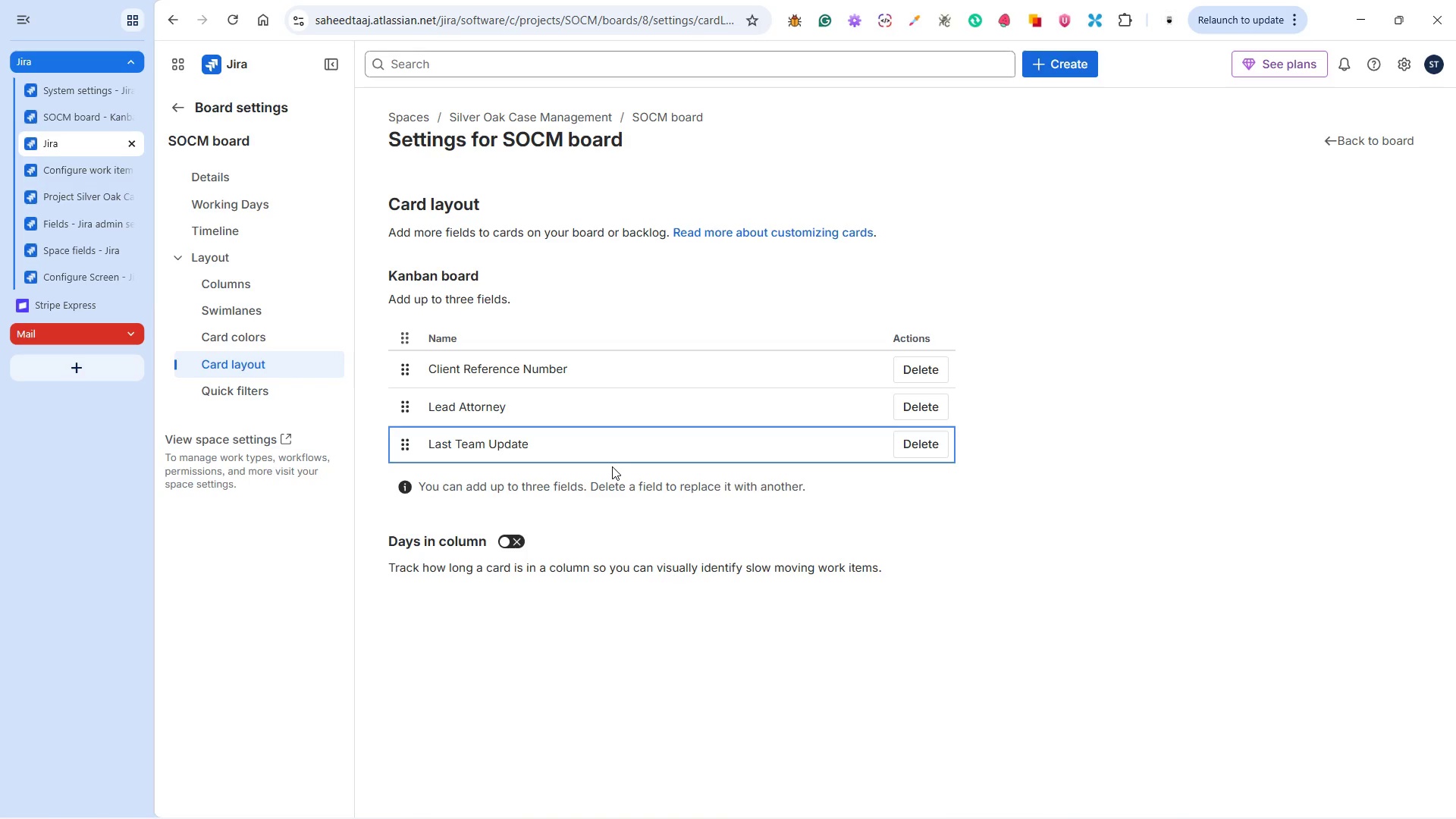 
left_click([238, 336])
 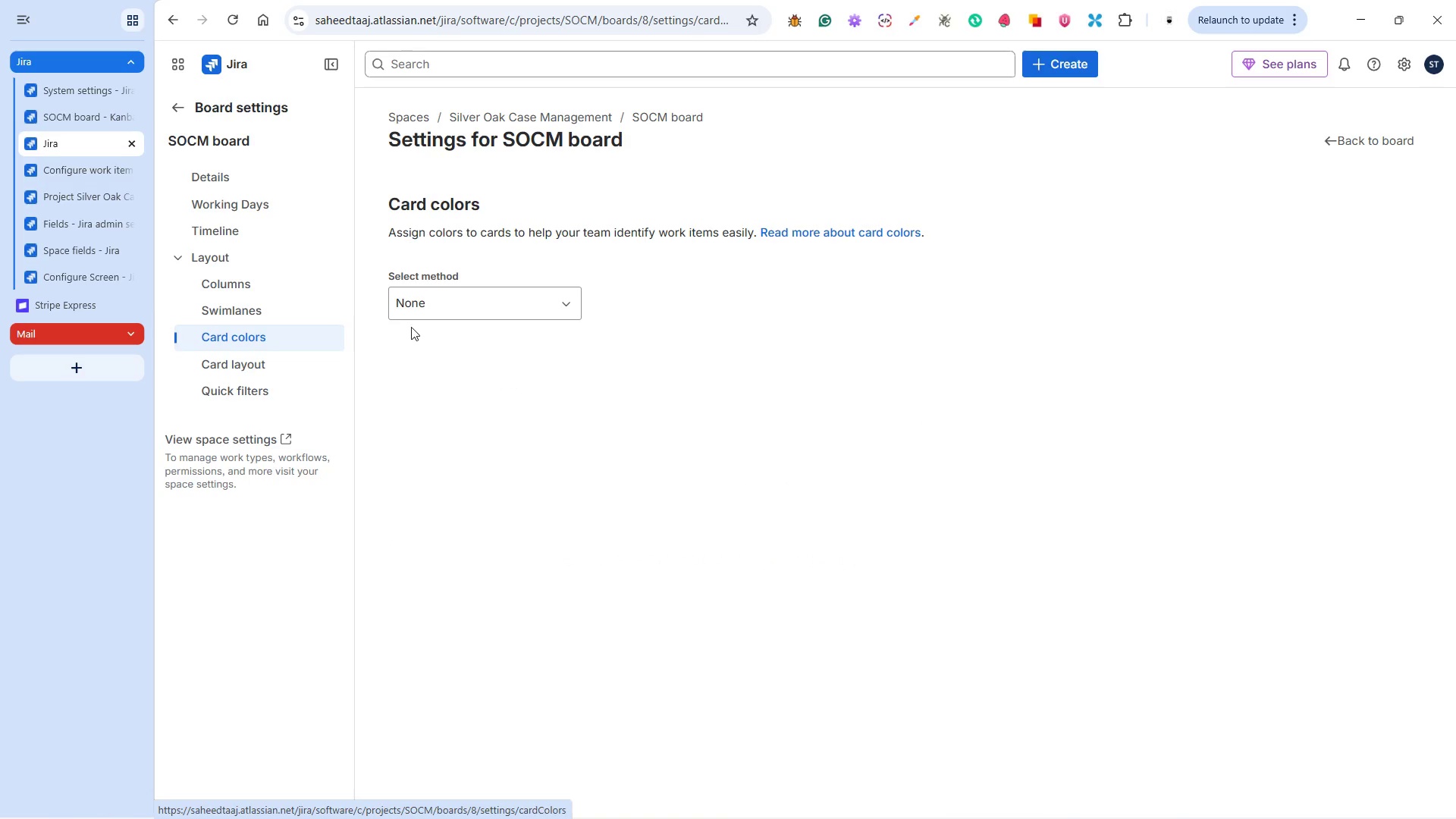 
left_click([441, 305])
 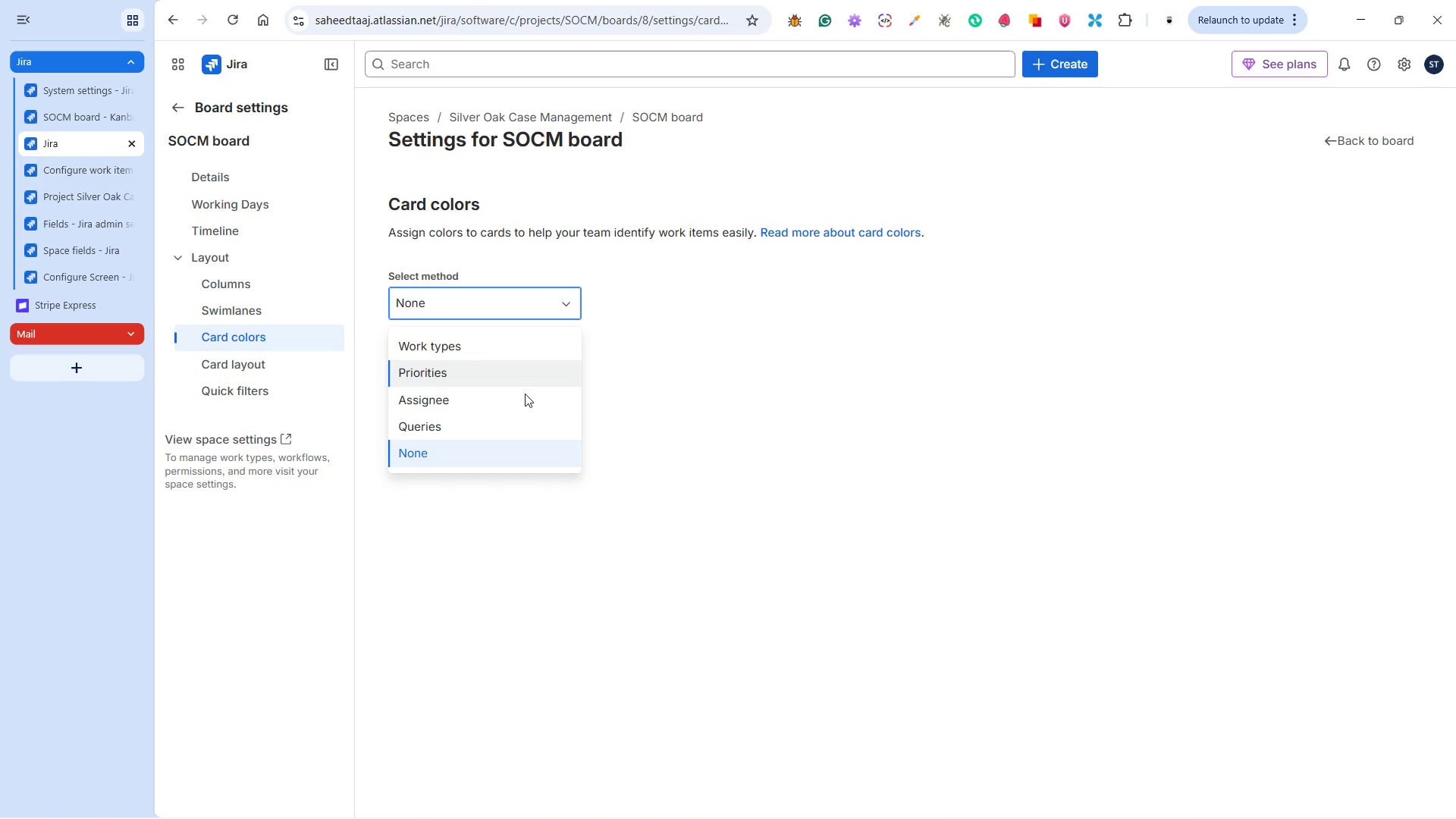 
wait(38.56)
 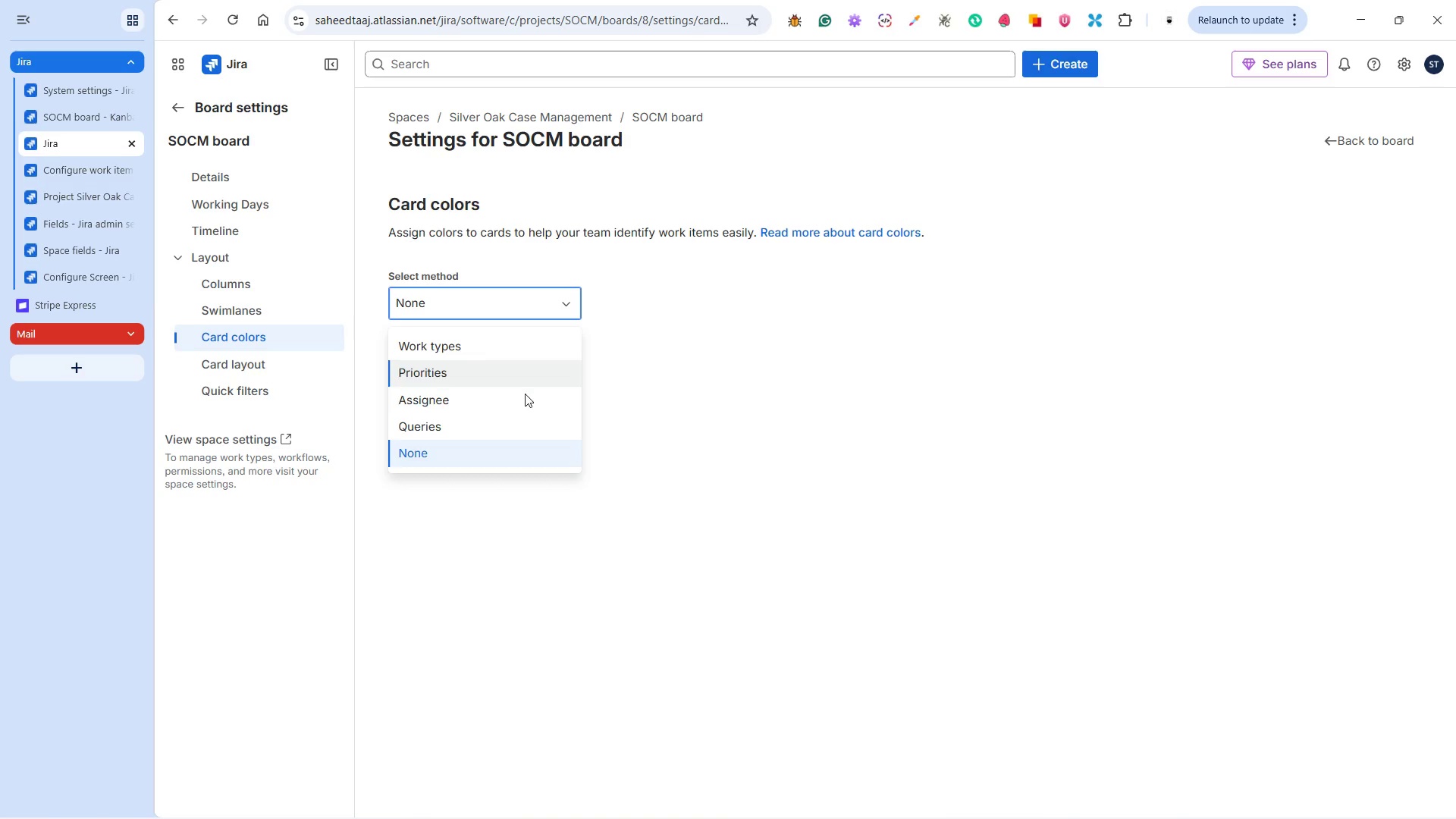 
left_click([541, 375])
 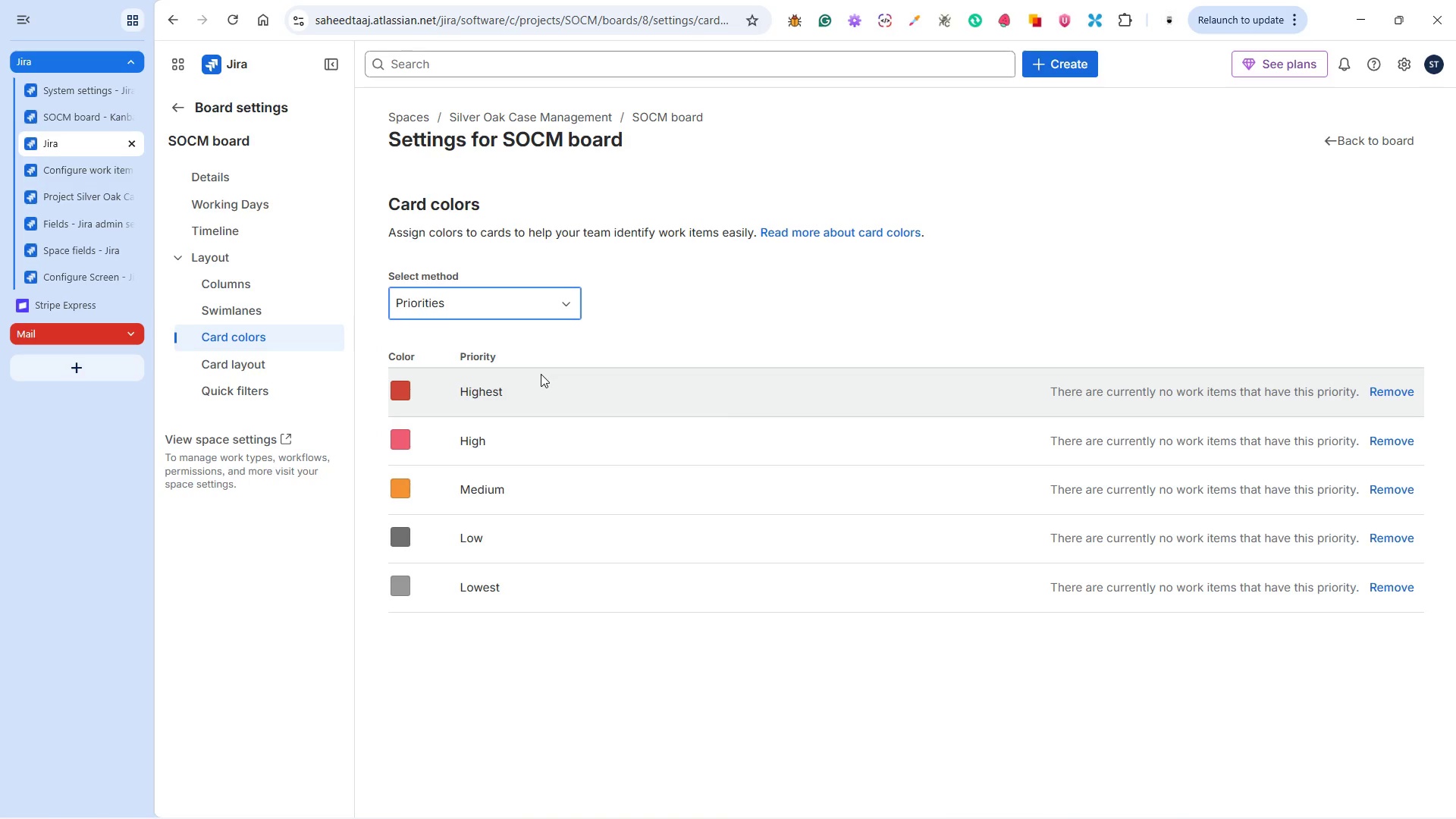 
wait(7.84)
 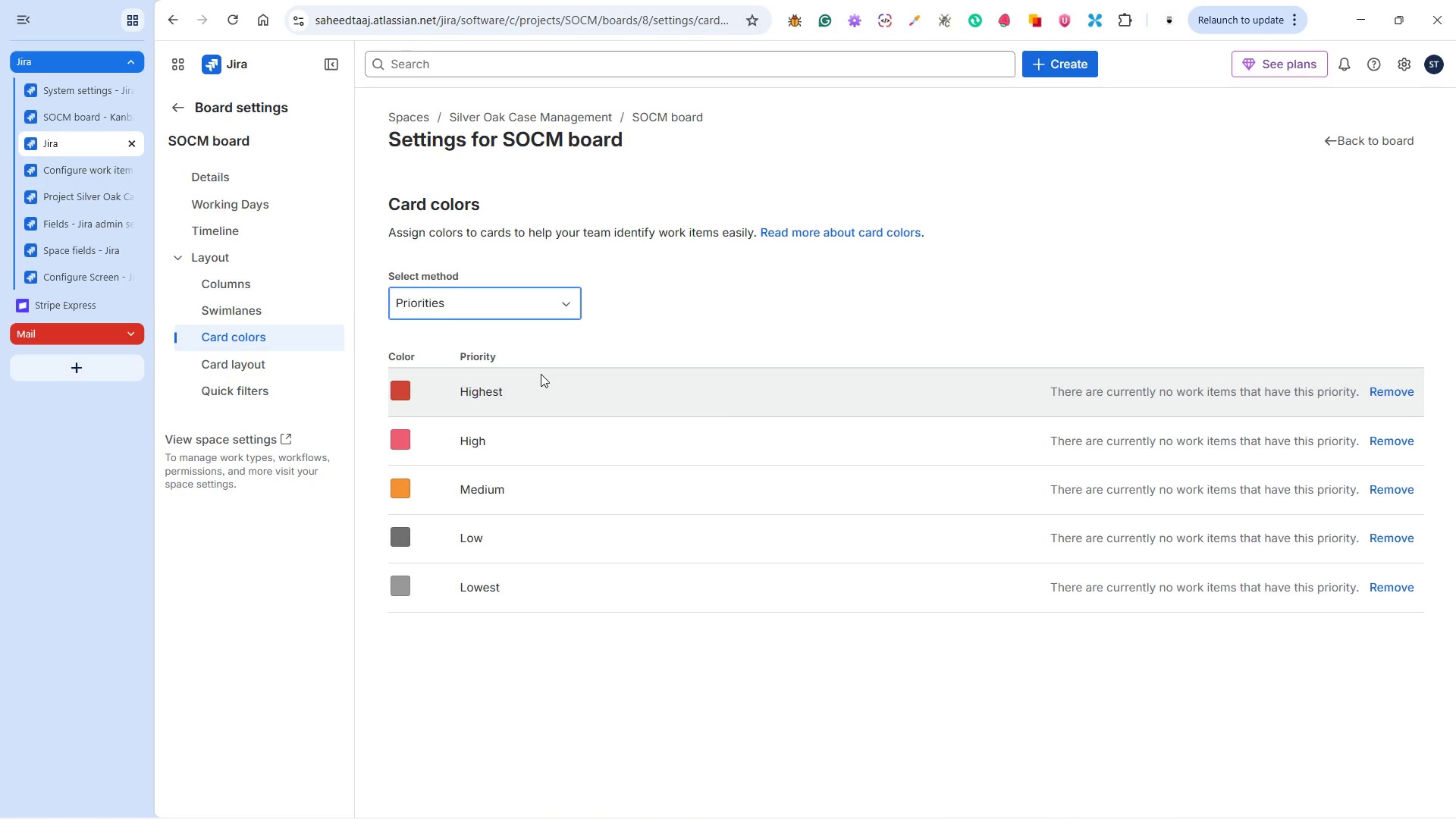 
left_click([656, 273])
 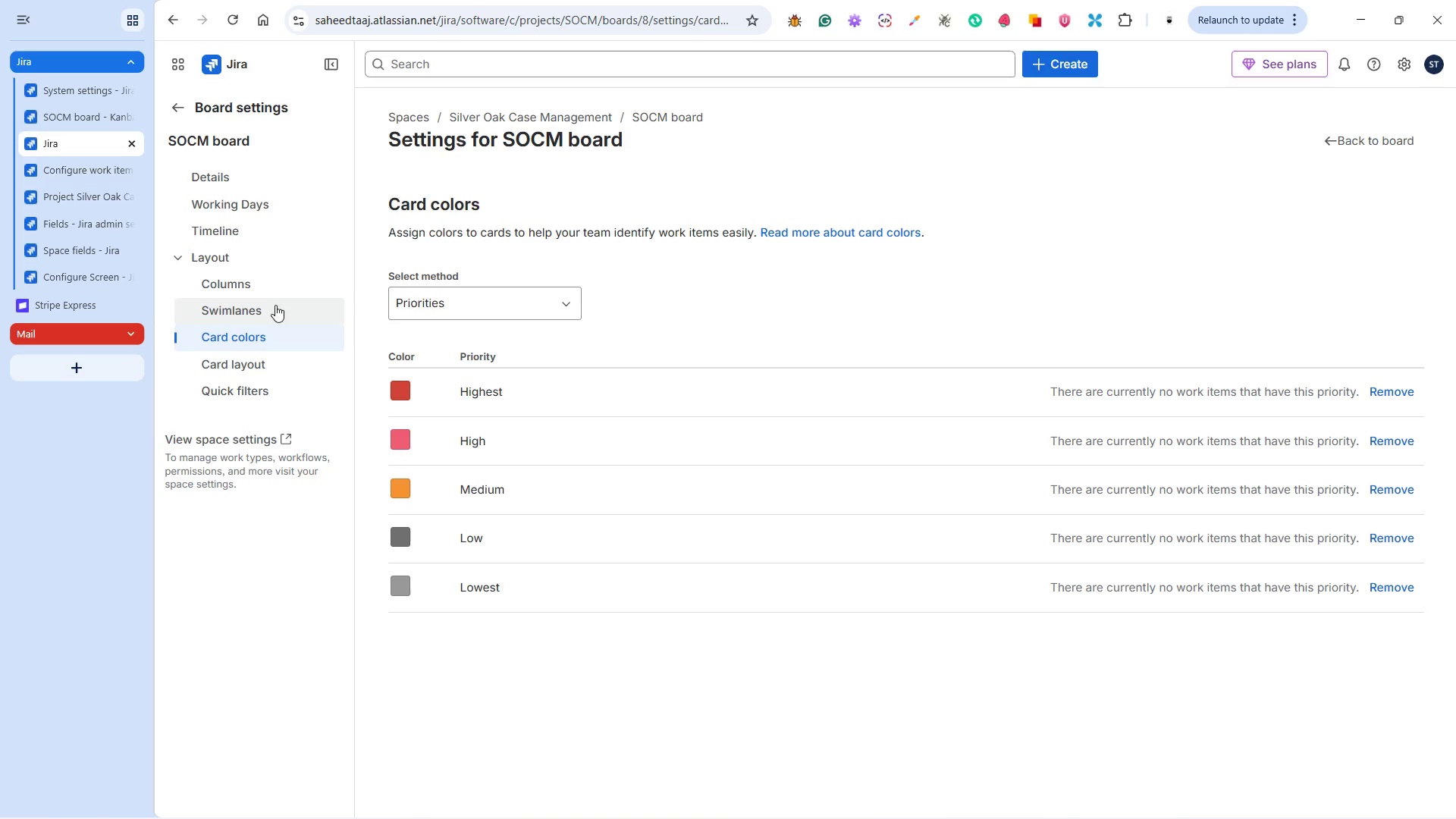 
left_click([270, 285])
 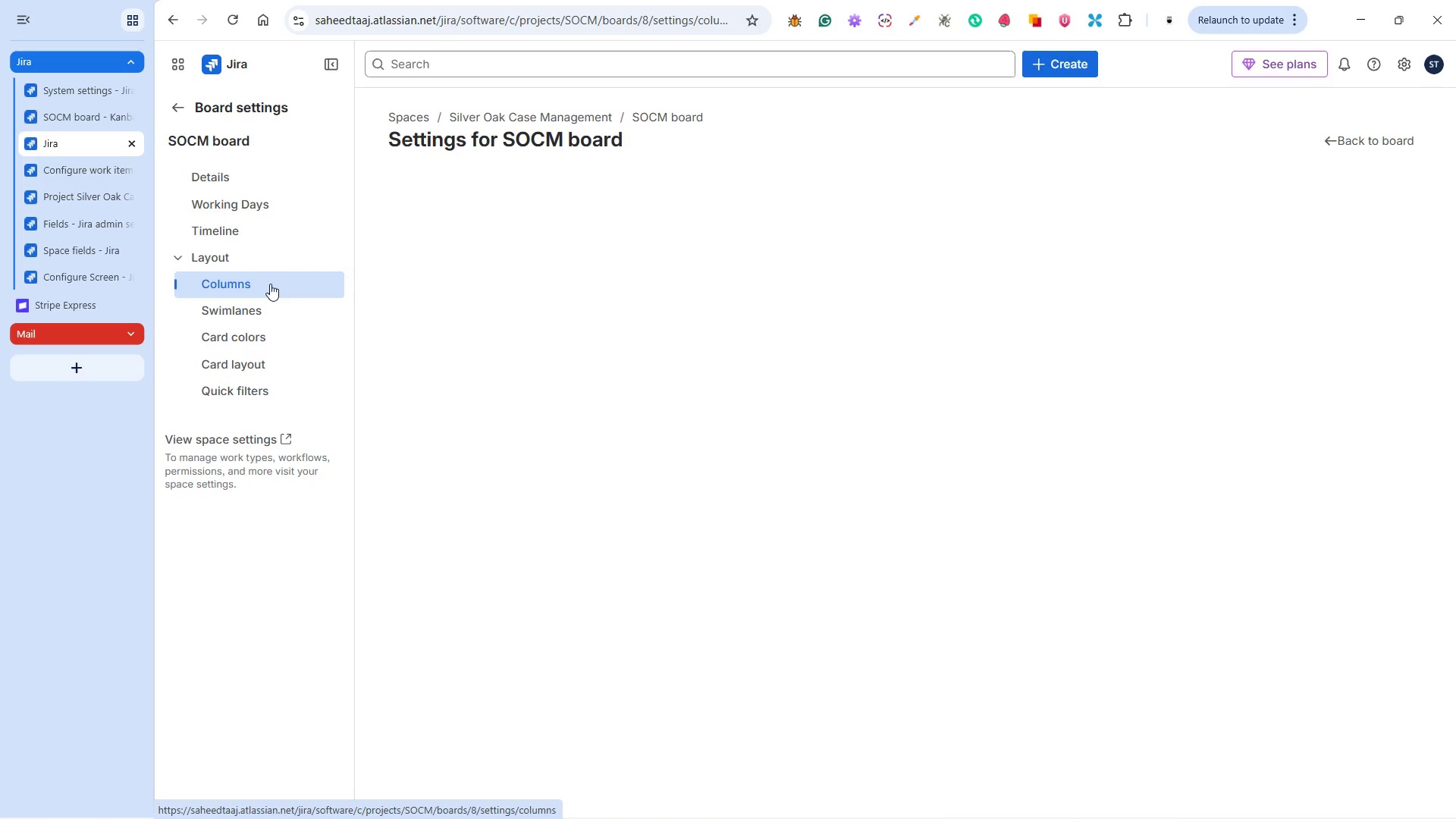 
mouse_move([275, 265])
 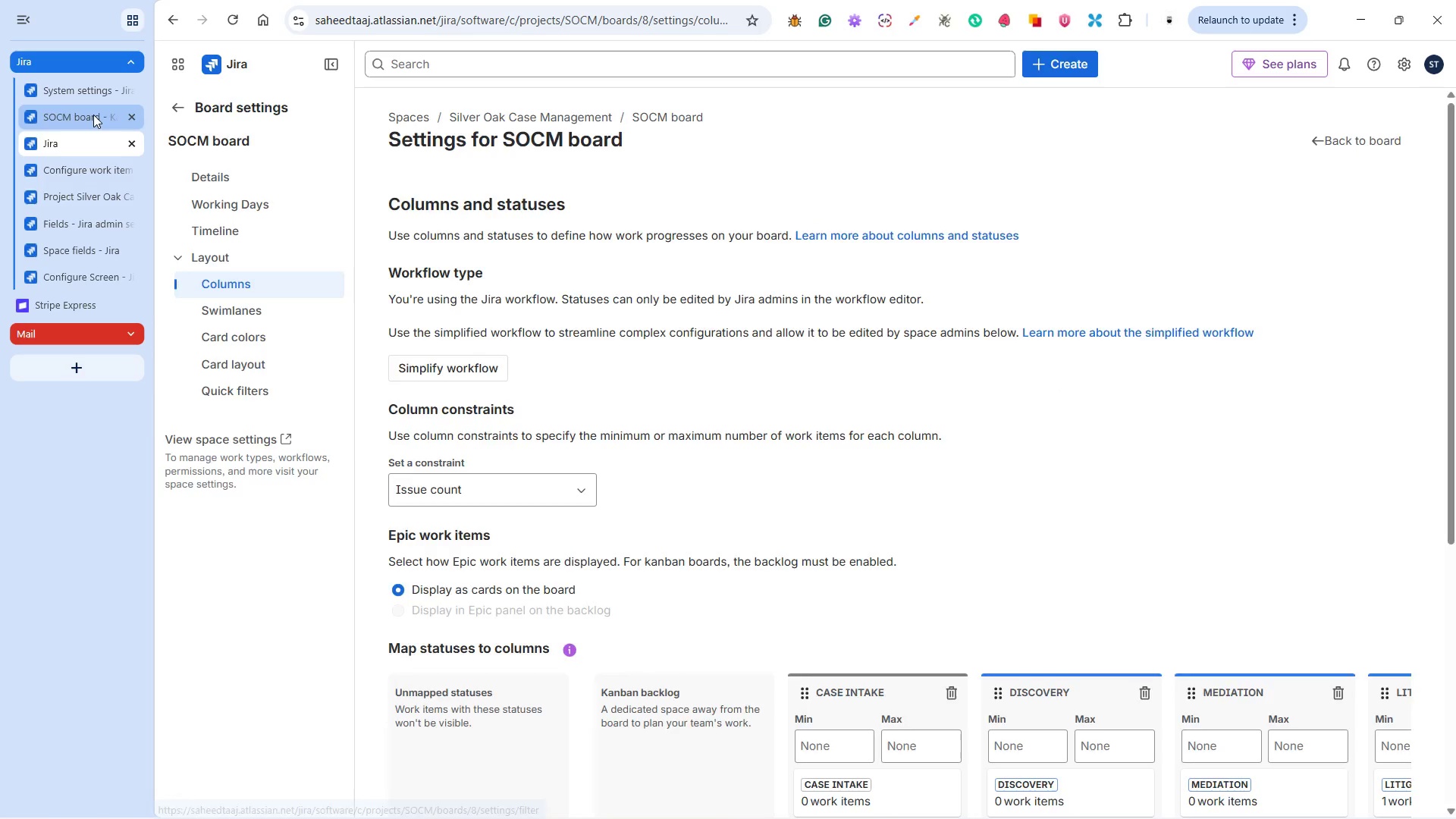 
left_click([93, 115])
 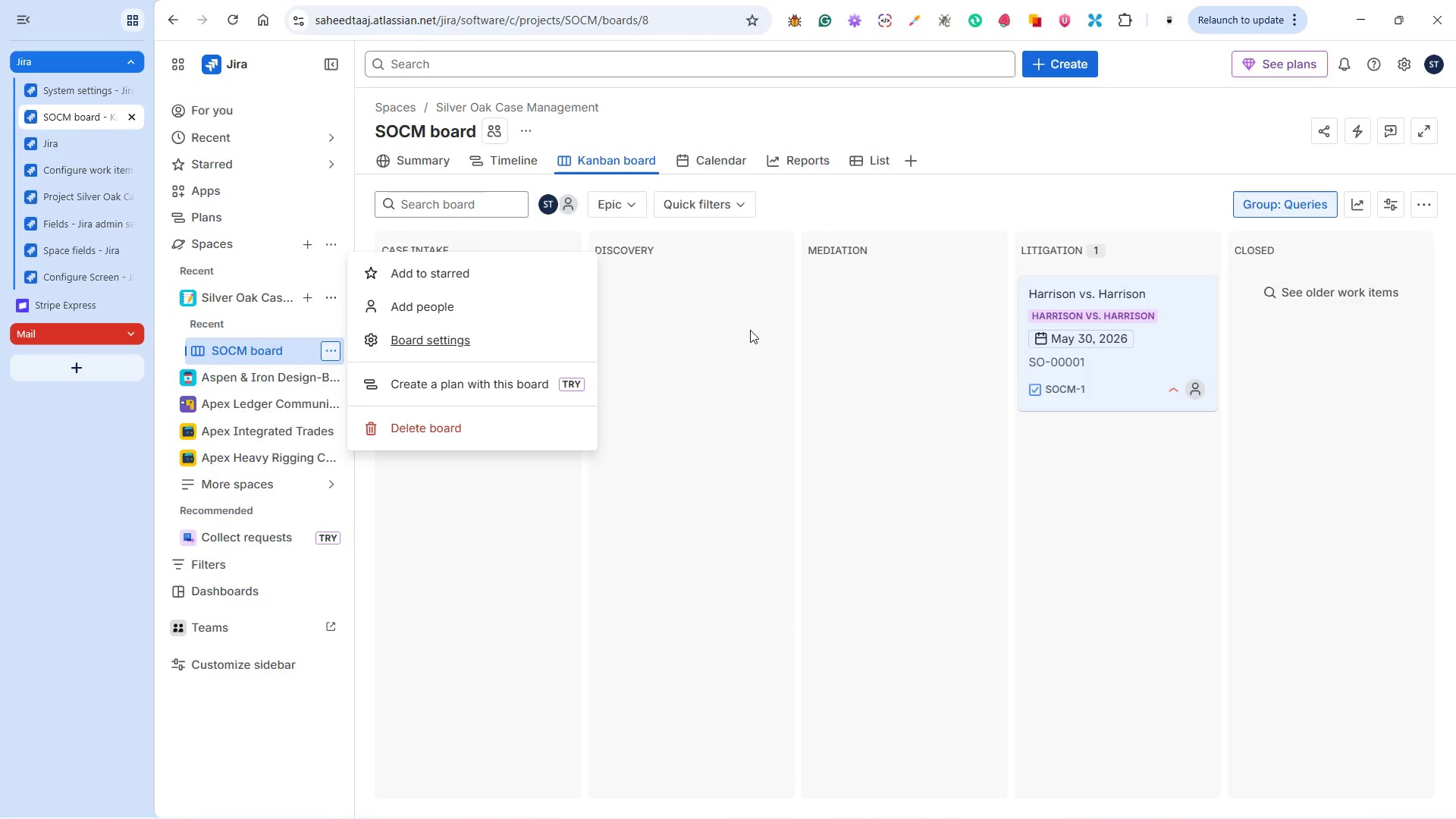 
left_click([750, 330])
 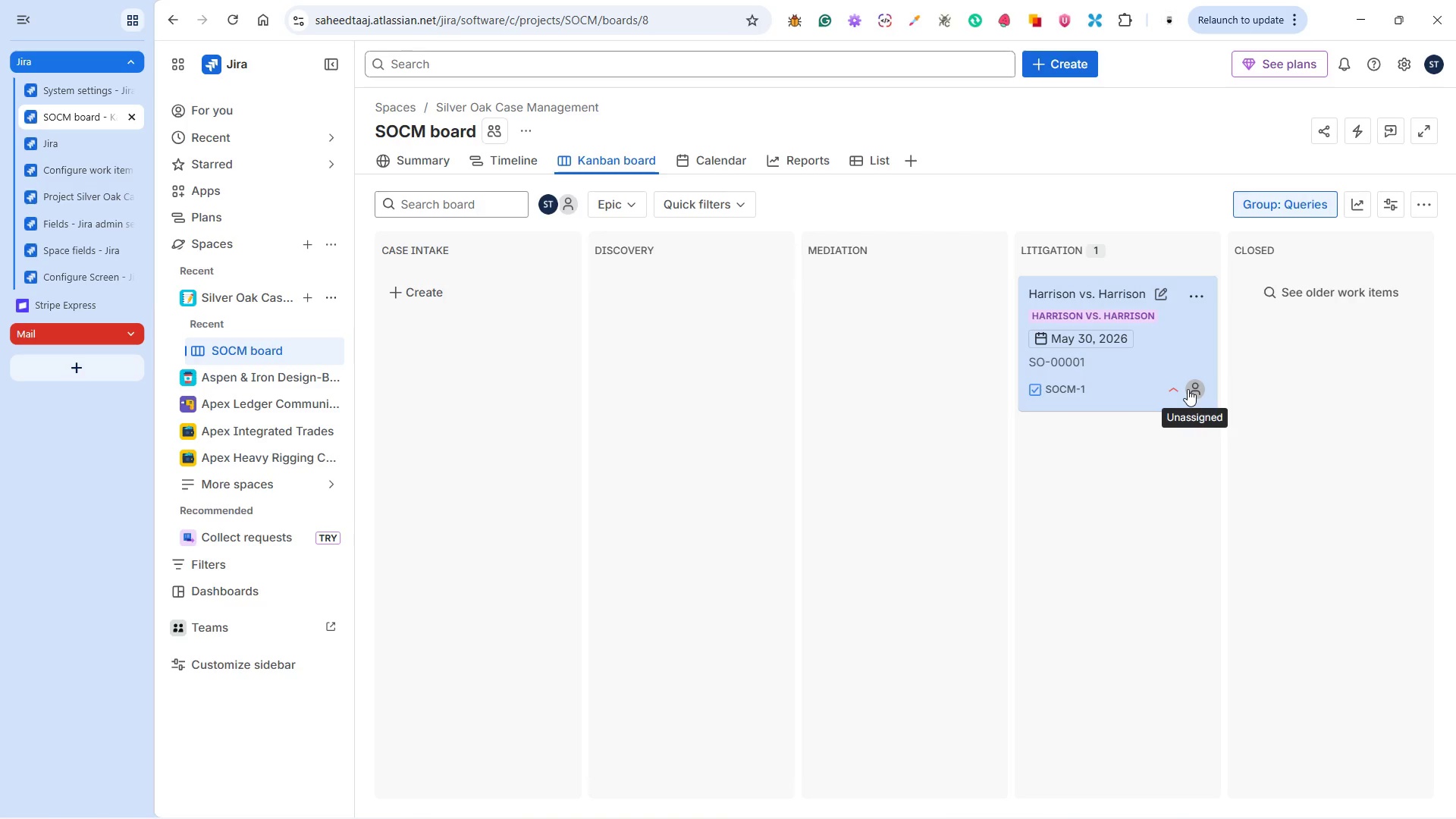 
wait(45.41)
 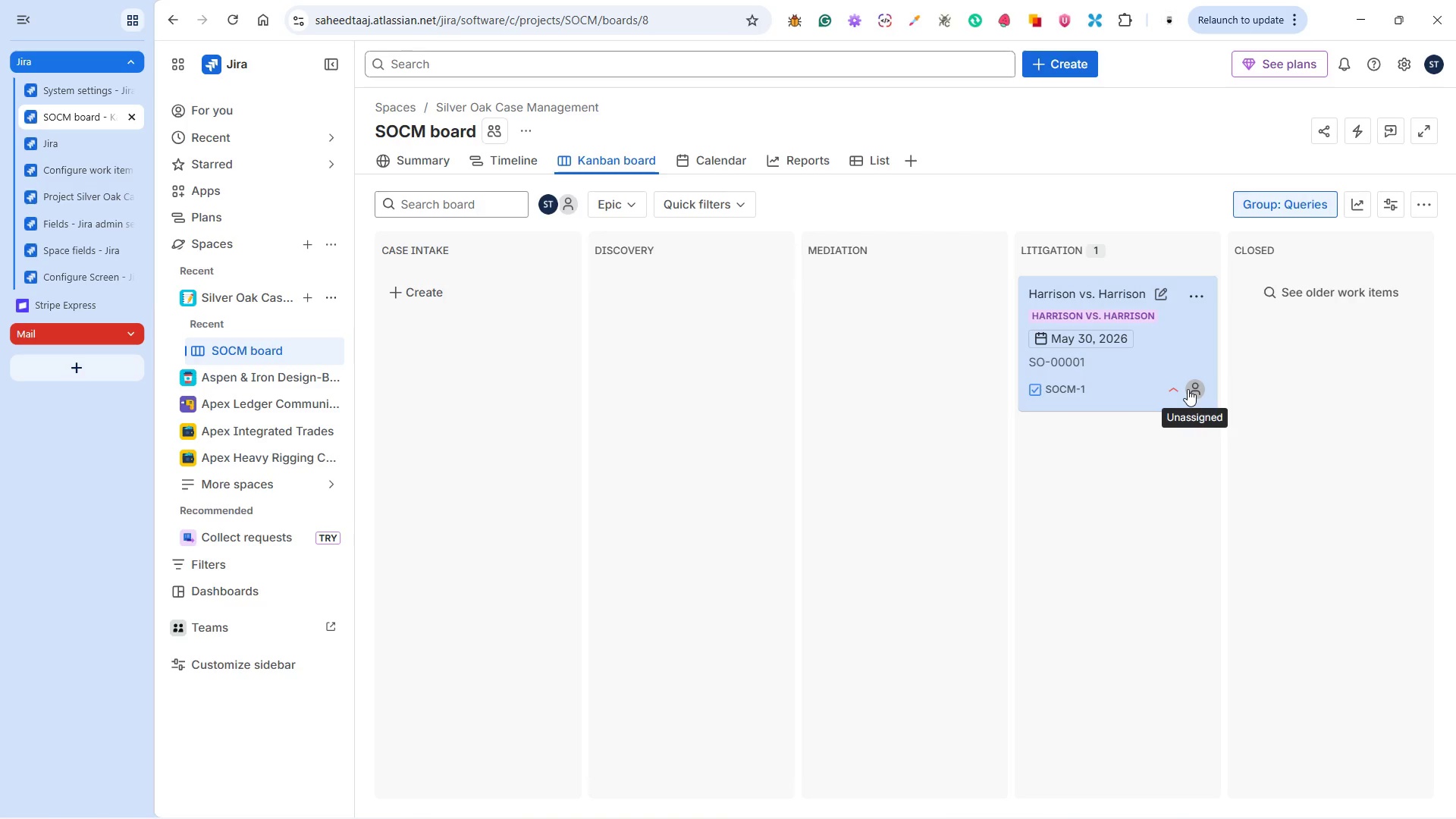 
left_click([76, 147])
 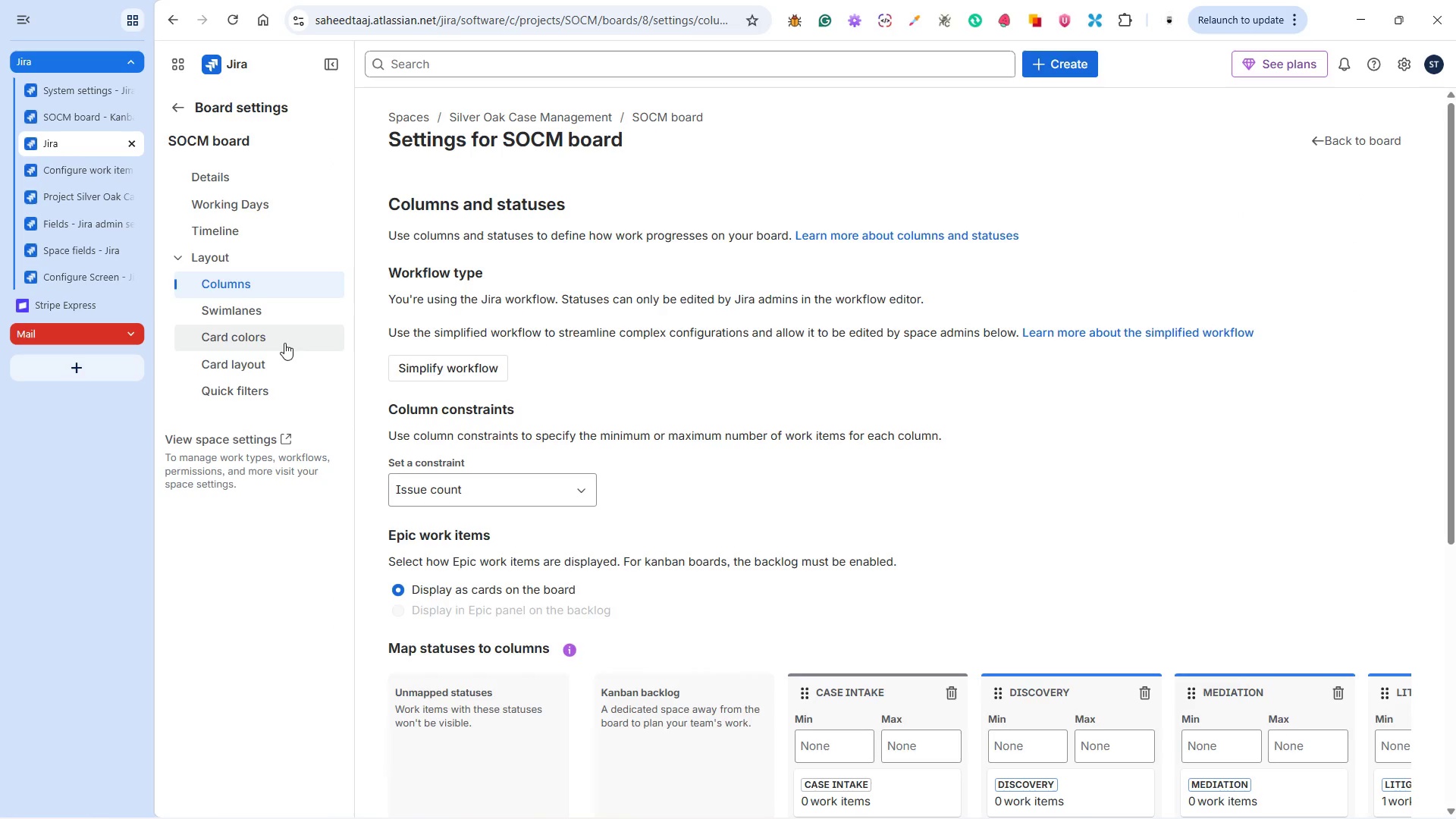 
left_click([277, 353])
 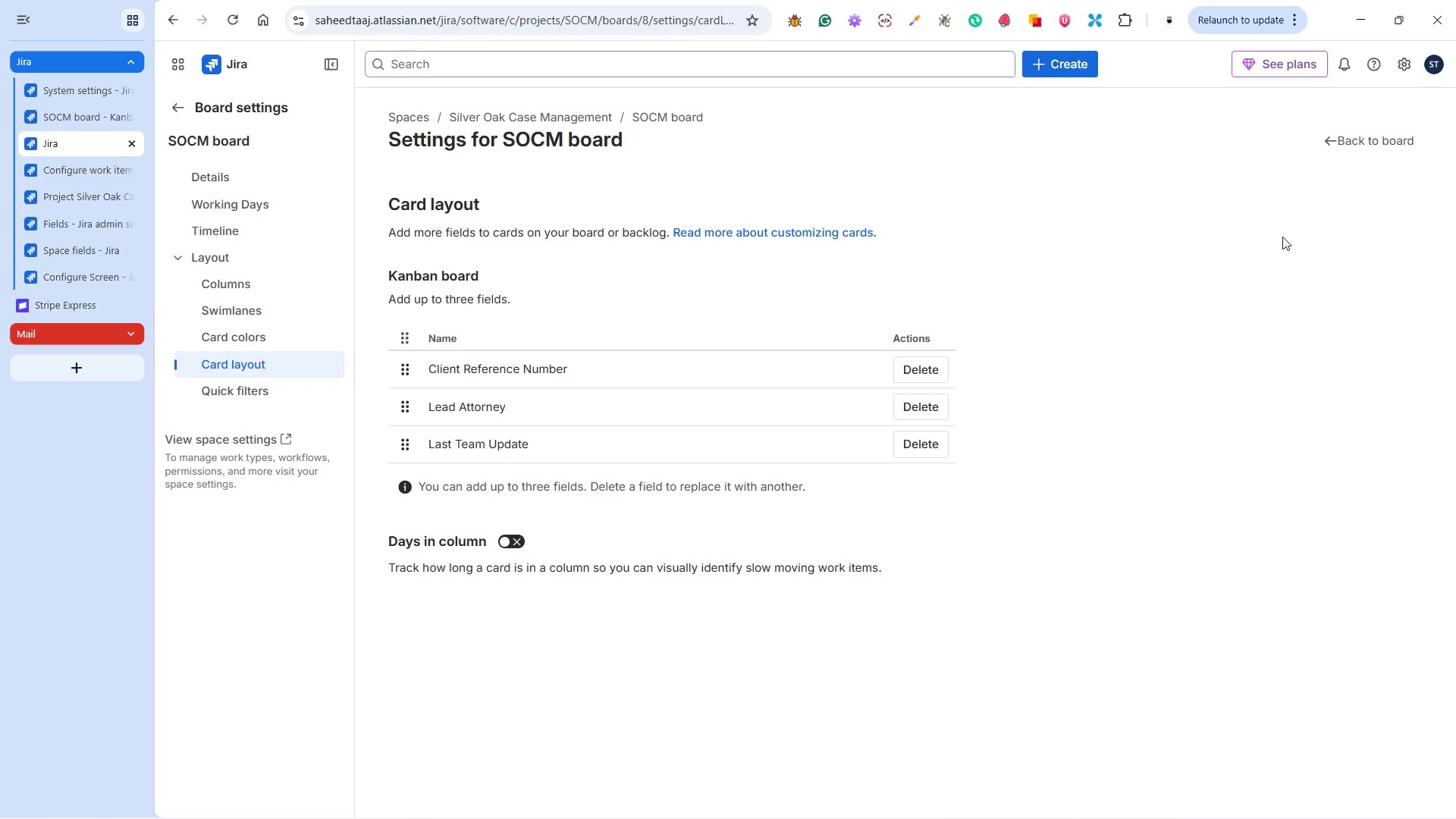 
wait(6.7)
 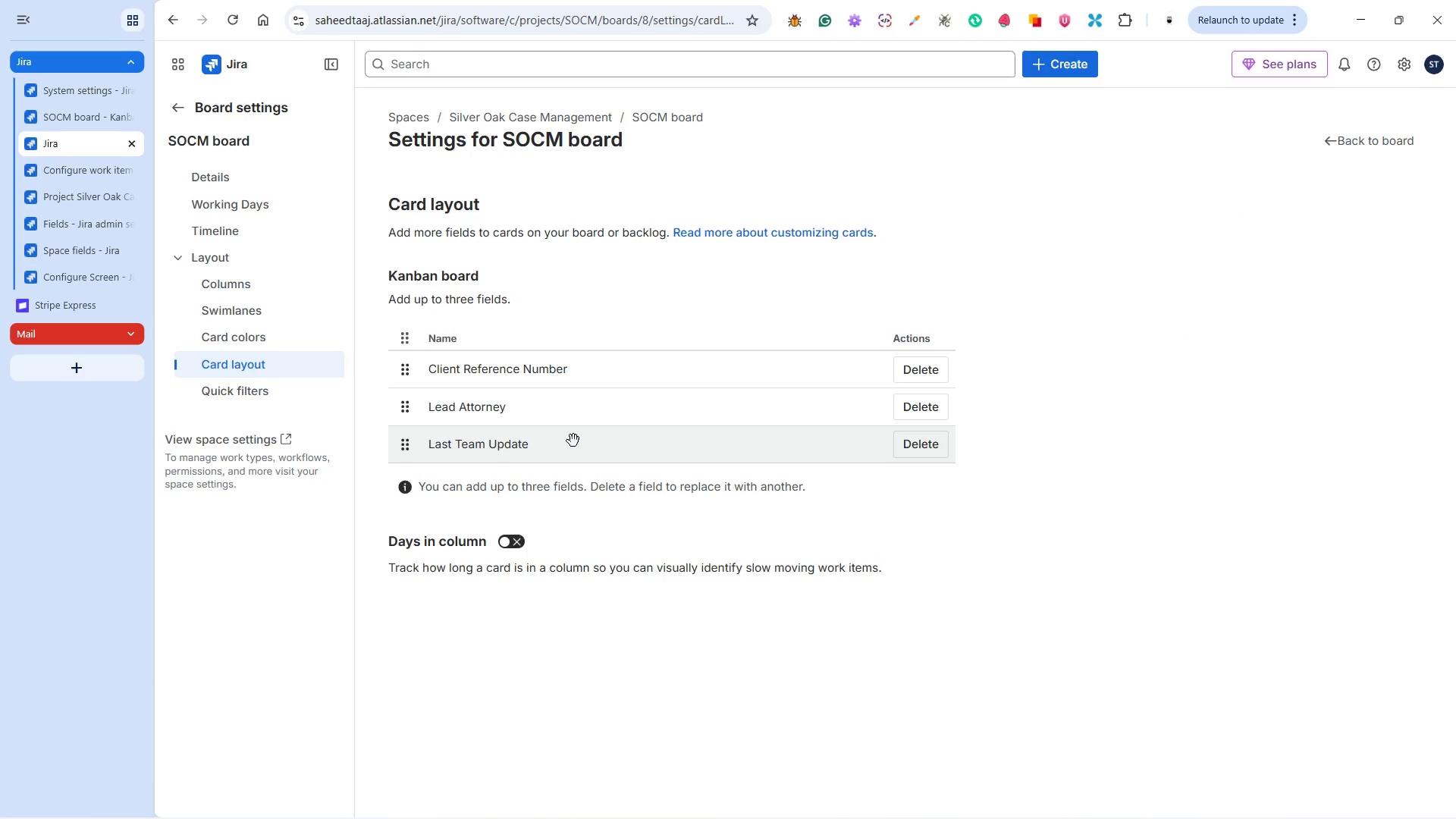 
left_click([1367, 26])
 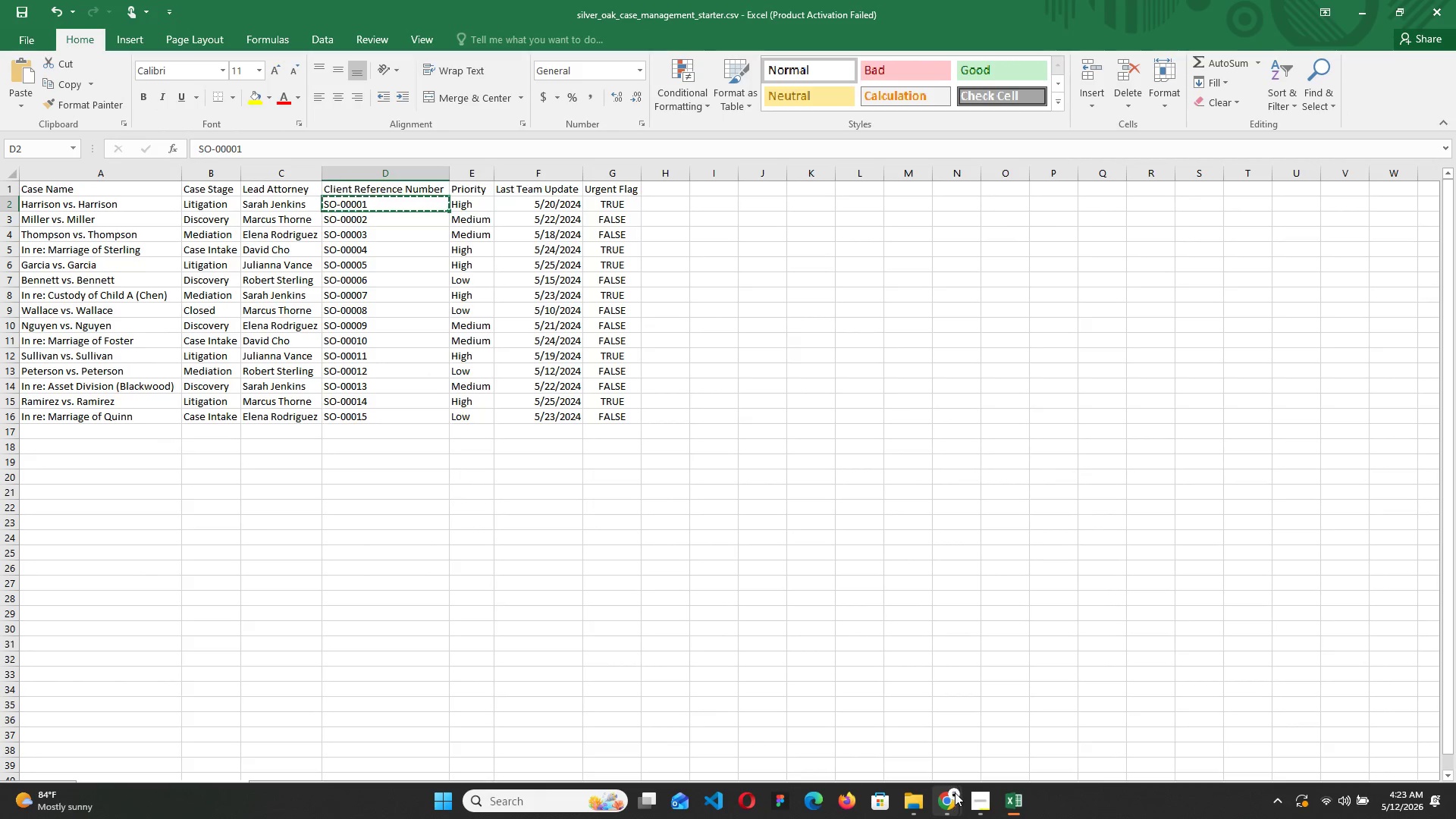 
wait(5.08)
 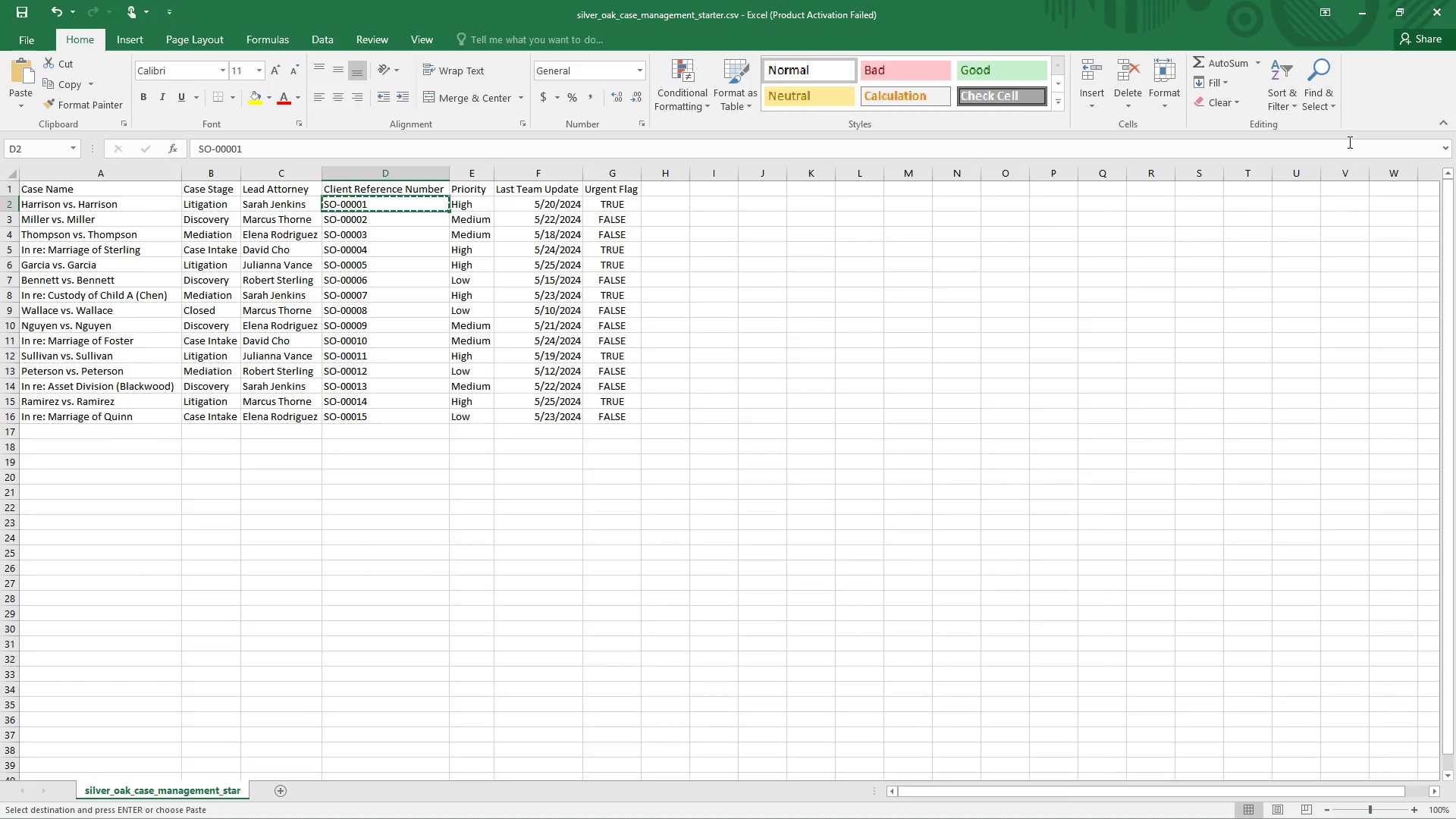 
left_click([902, 742])
 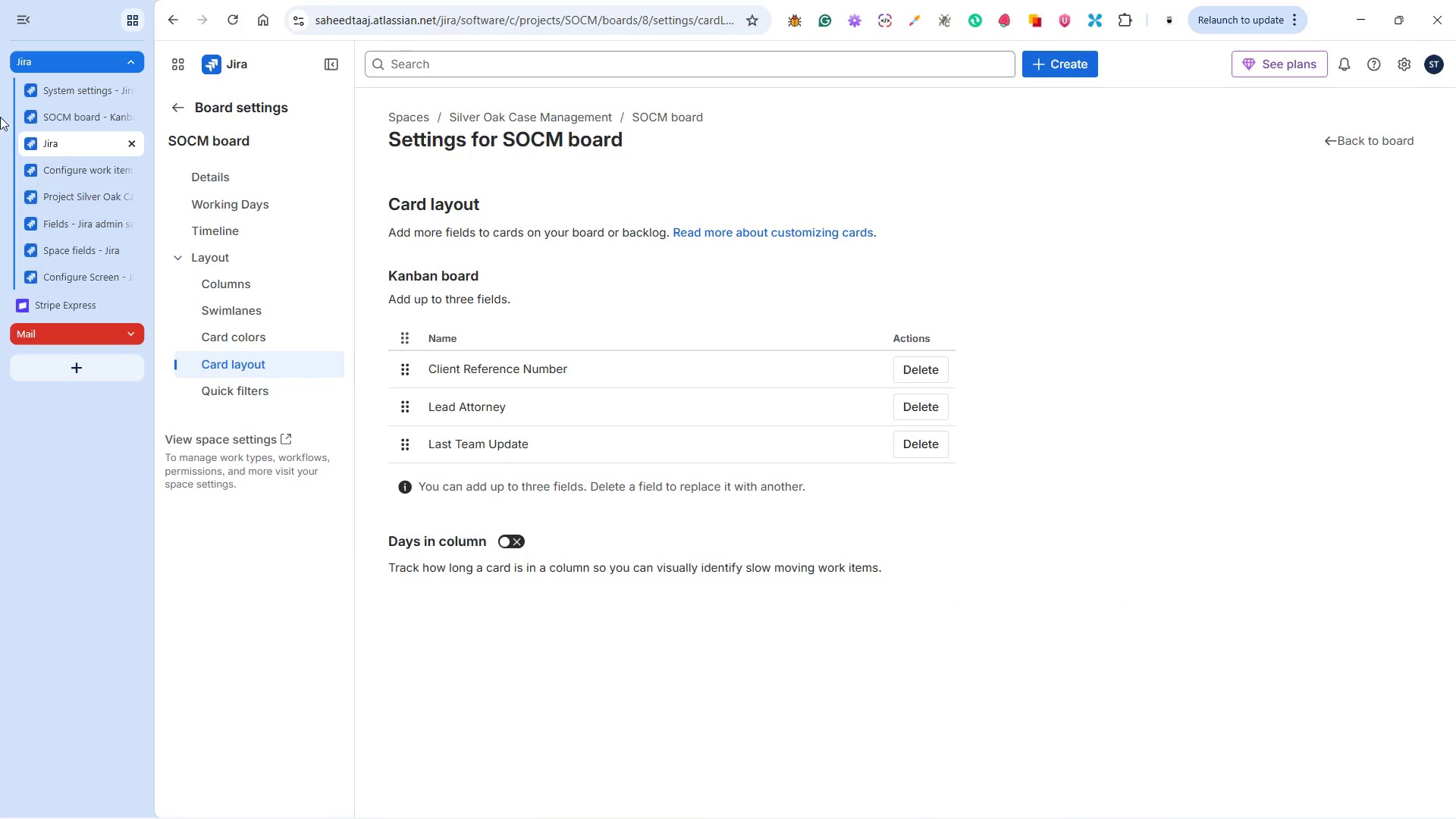 
left_click([62, 124])
 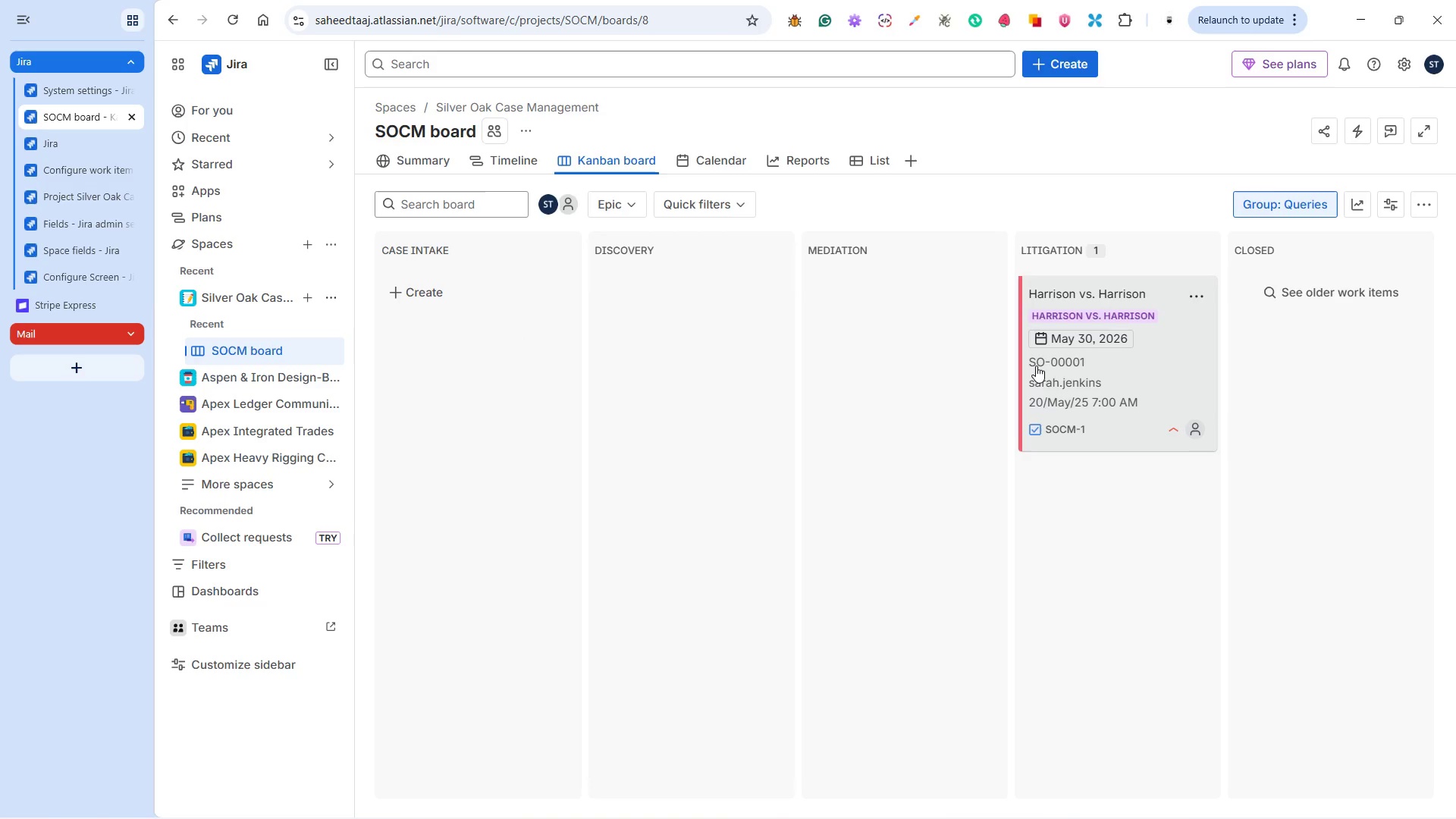 
wait(25.05)
 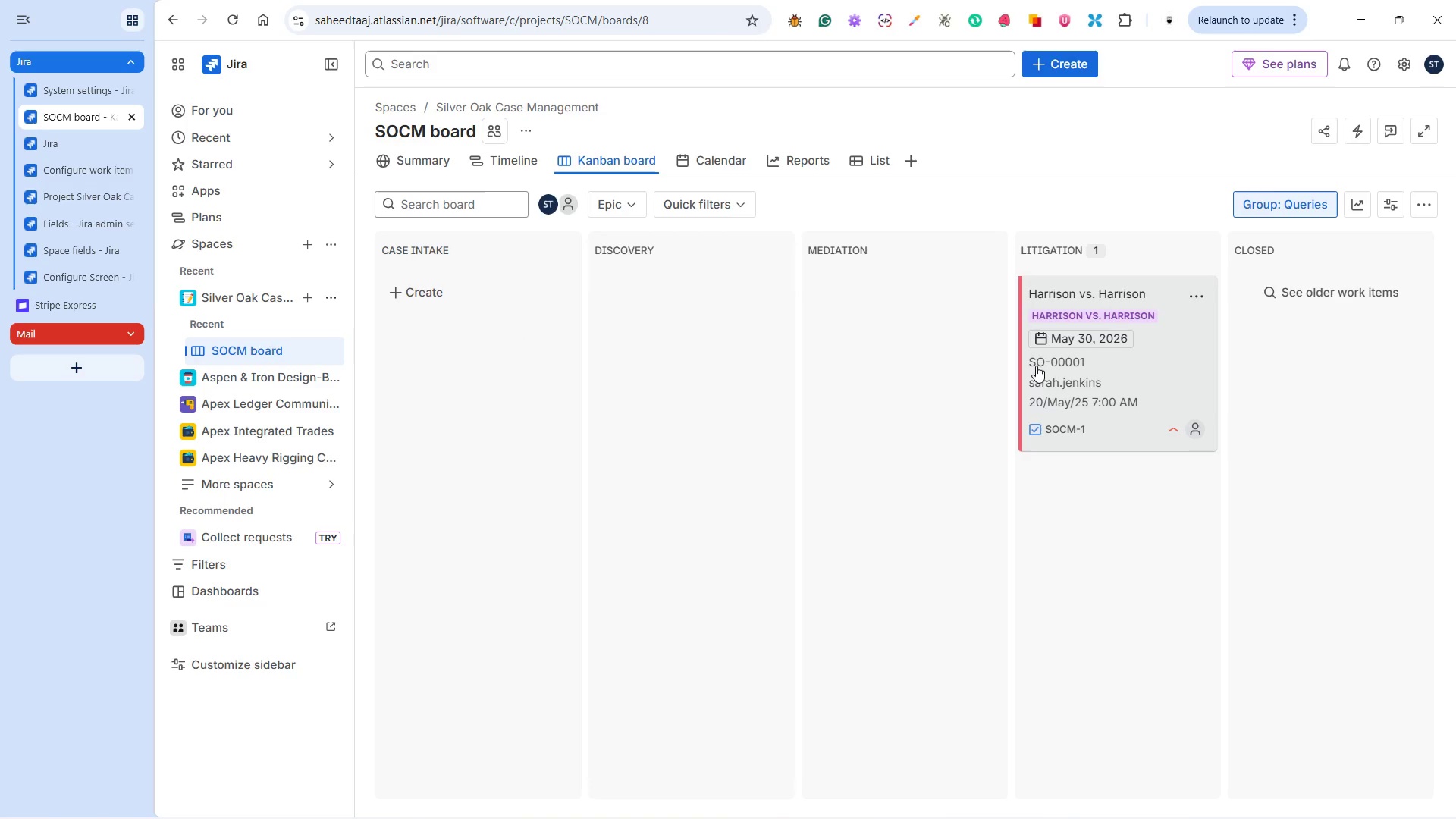 
left_click([1412, 118])
 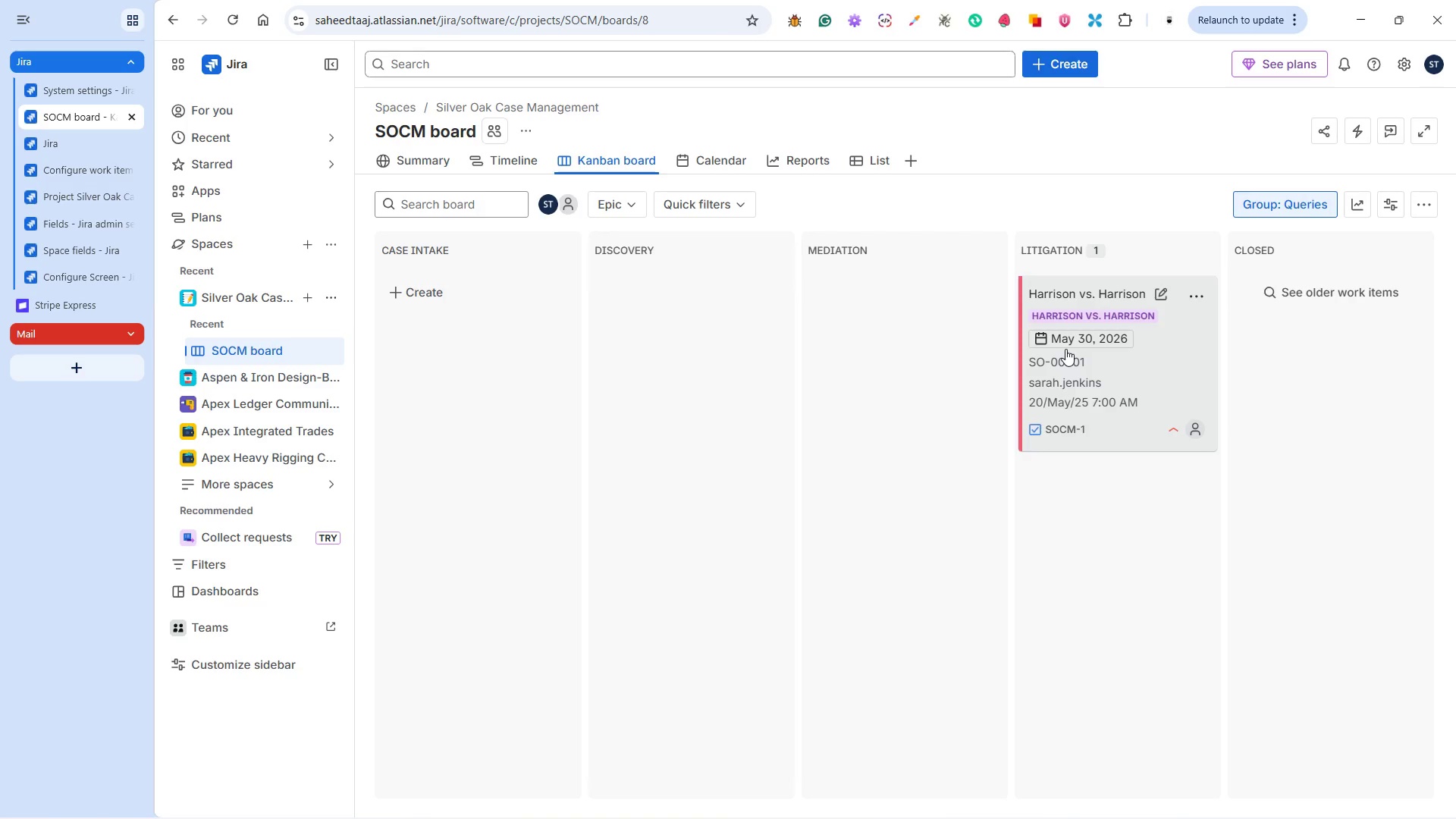 
wait(16.95)
 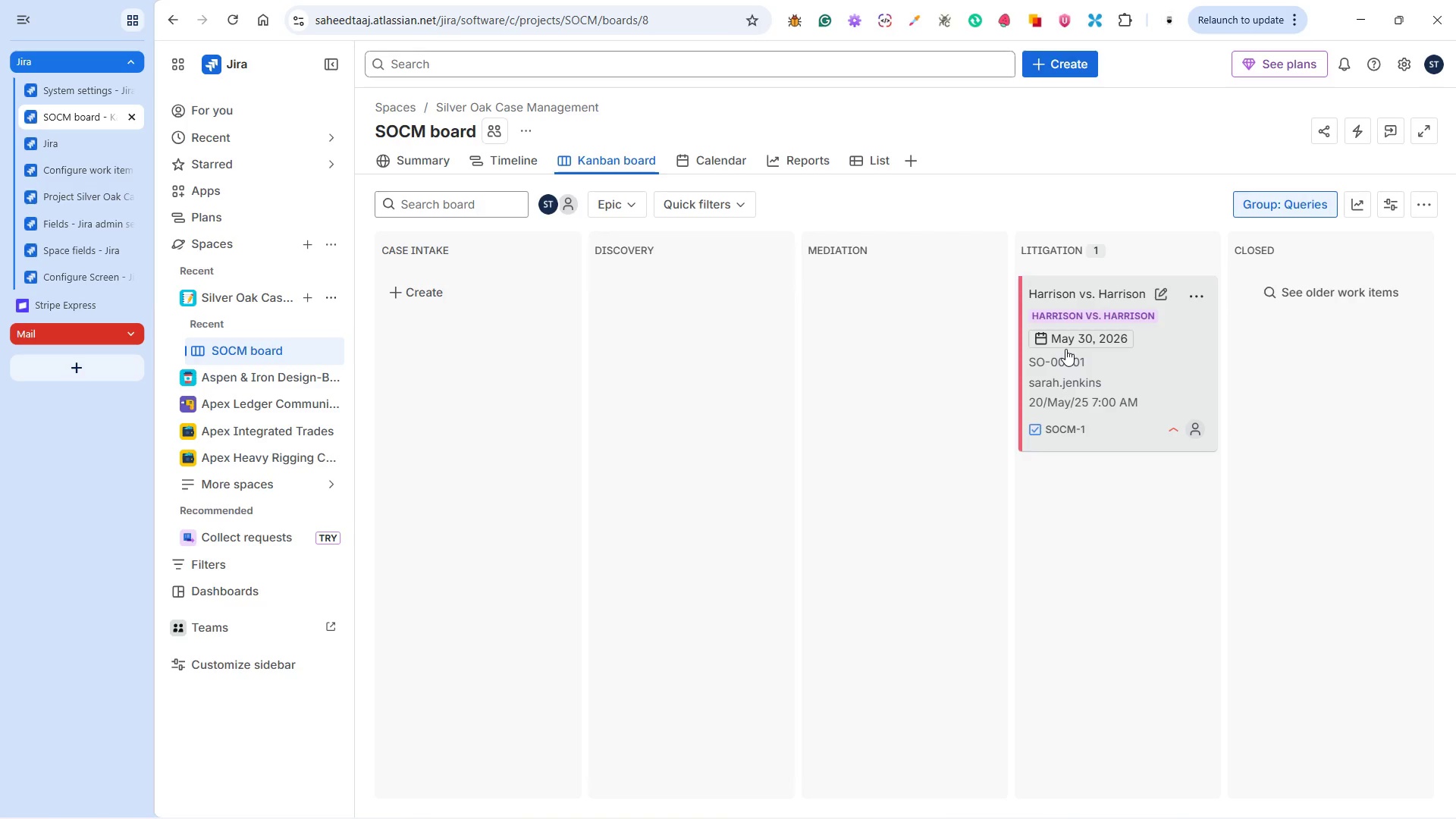 
mouse_move([1121, 300])
 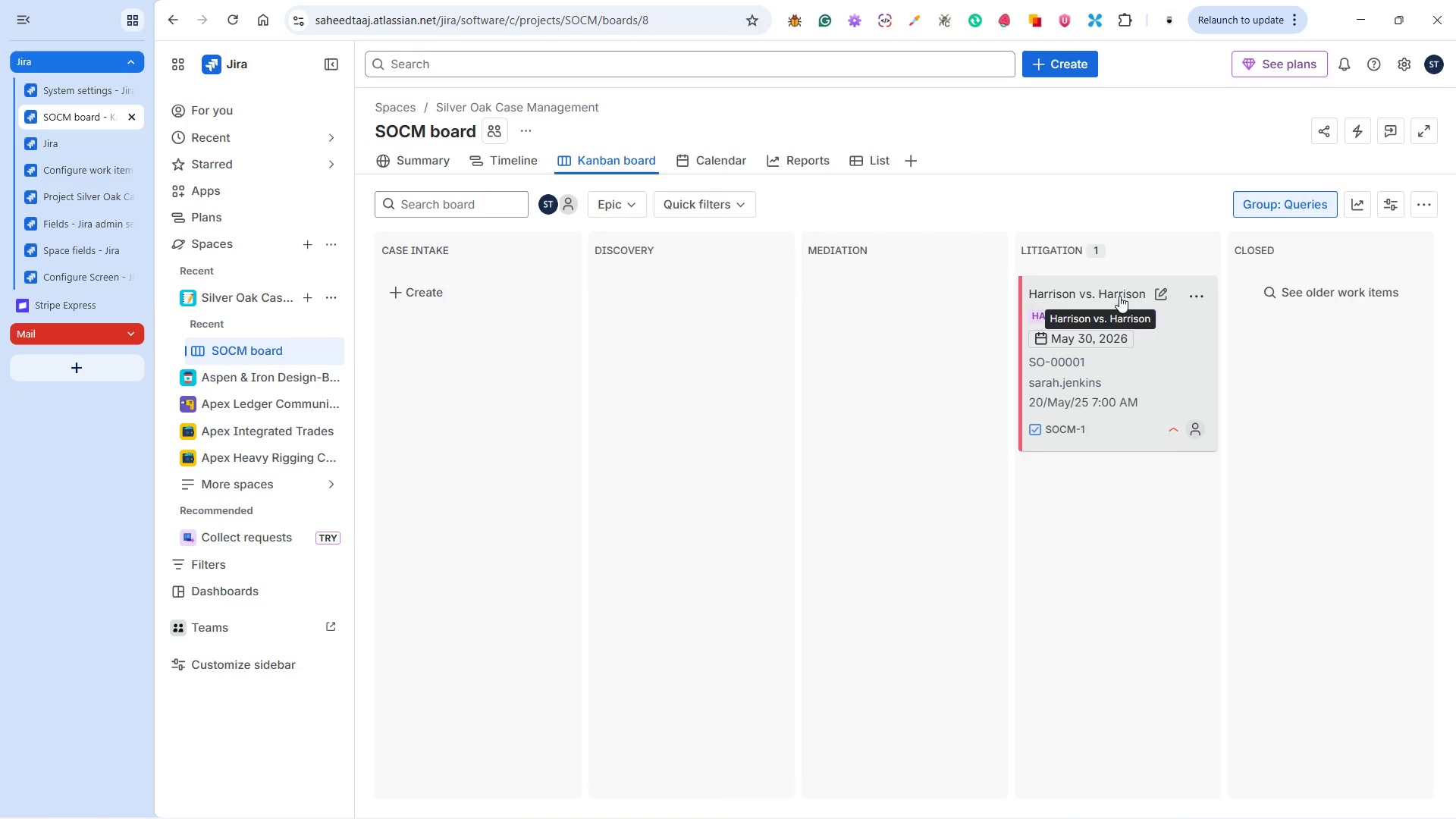 
mouse_move([1133, 315])
 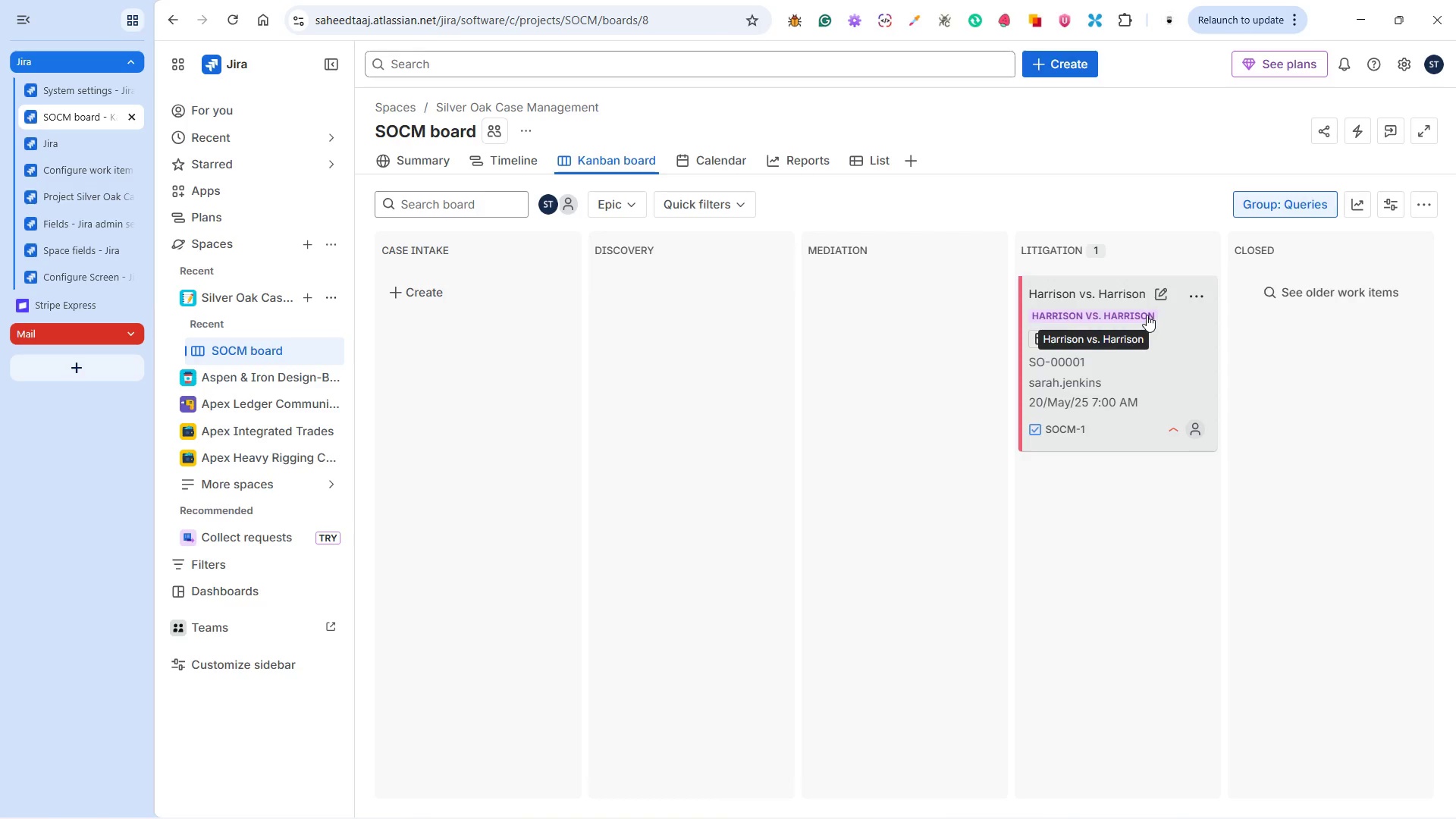 
left_click([1147, 315])
 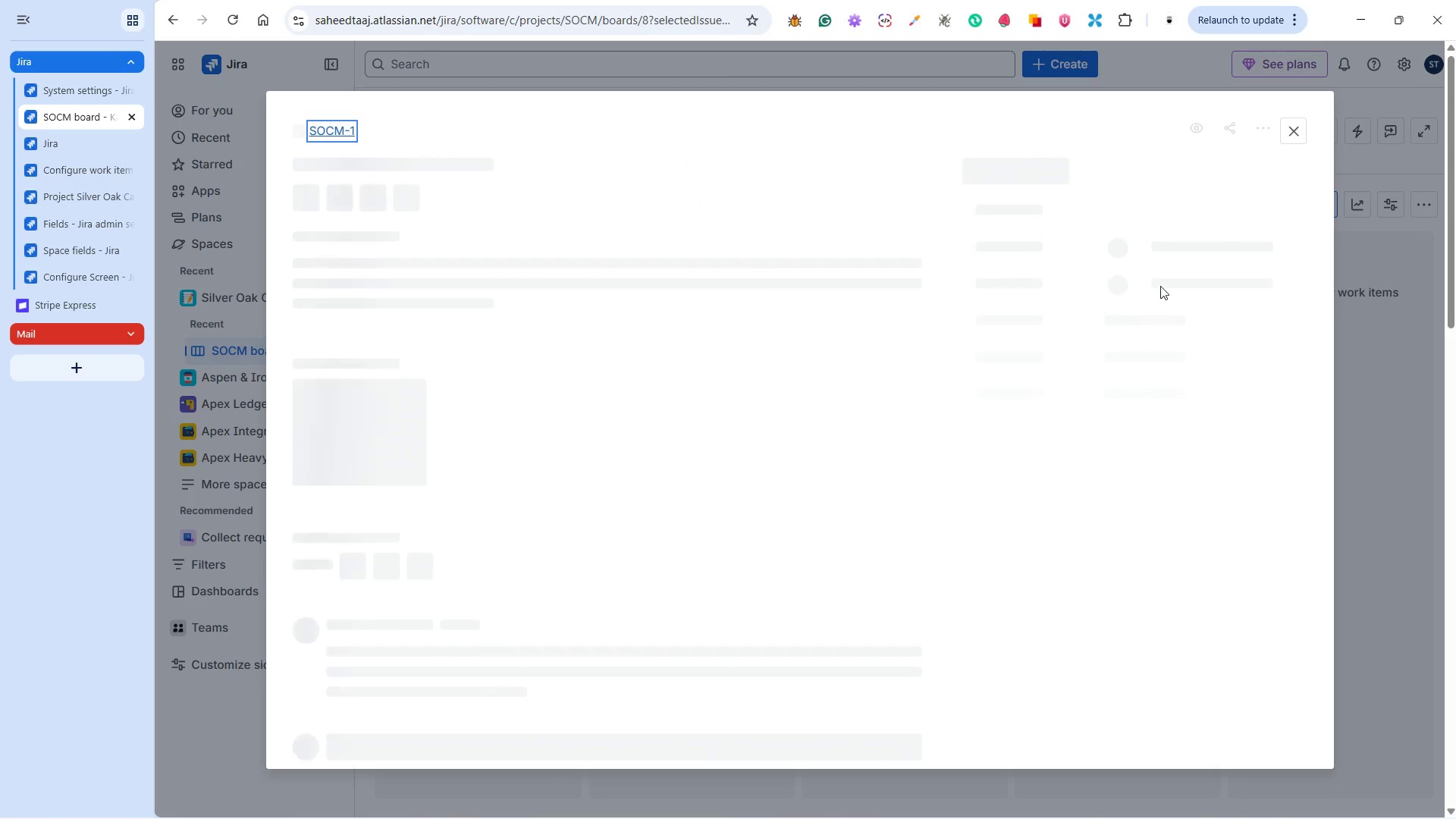 
mouse_move([1297, 129])
 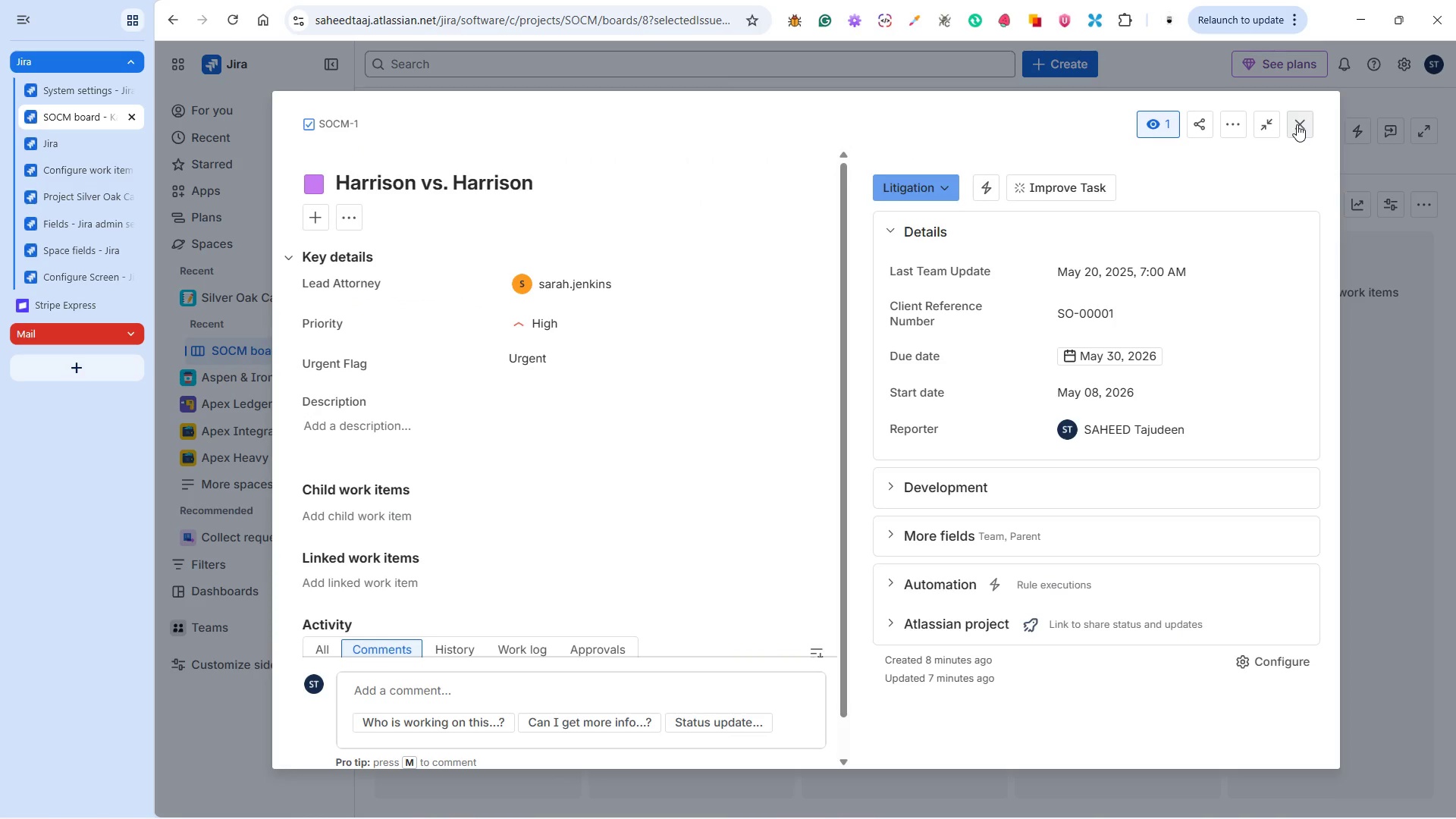 
left_click([1297, 124])
 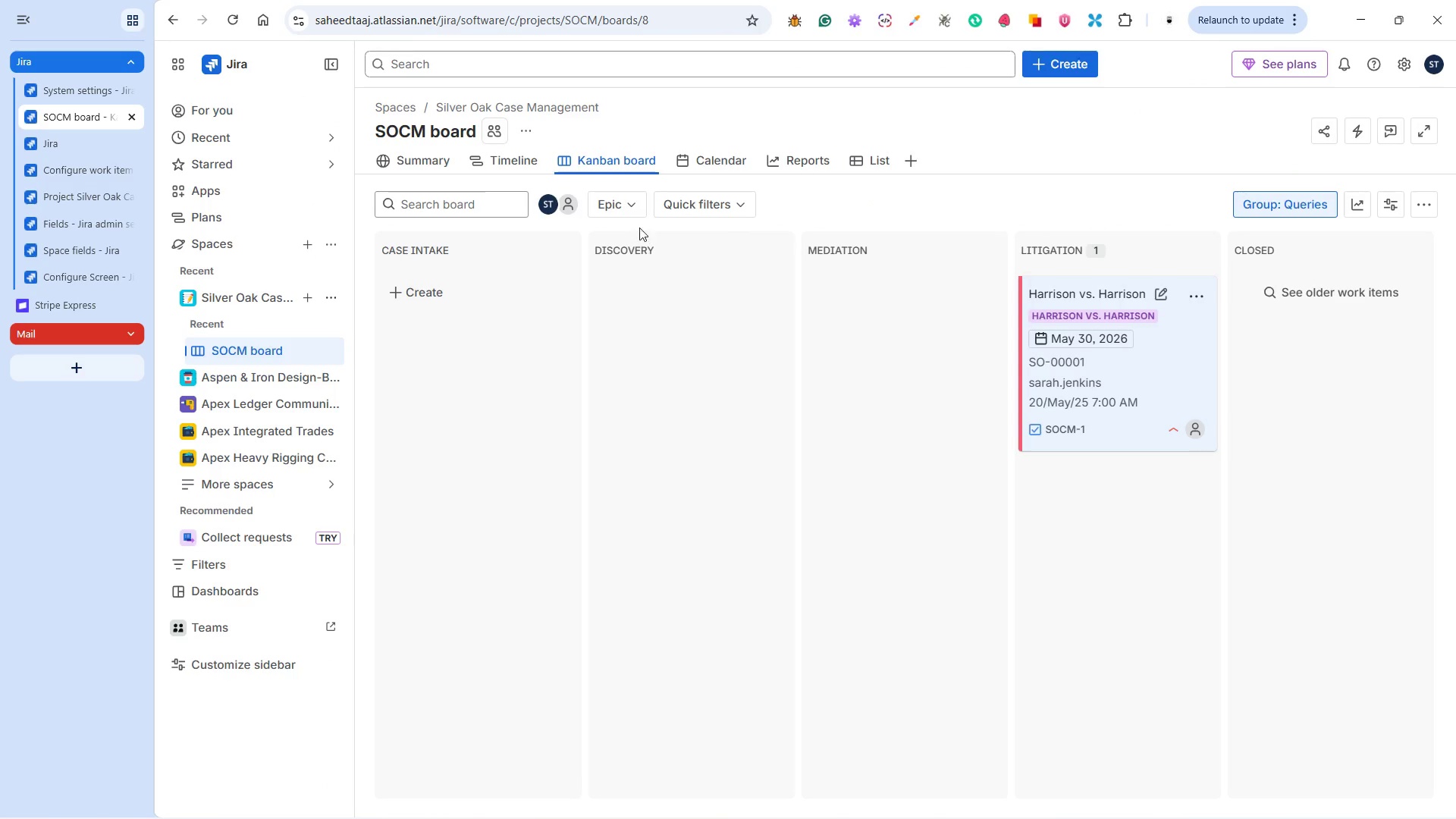 
left_click([633, 207])
 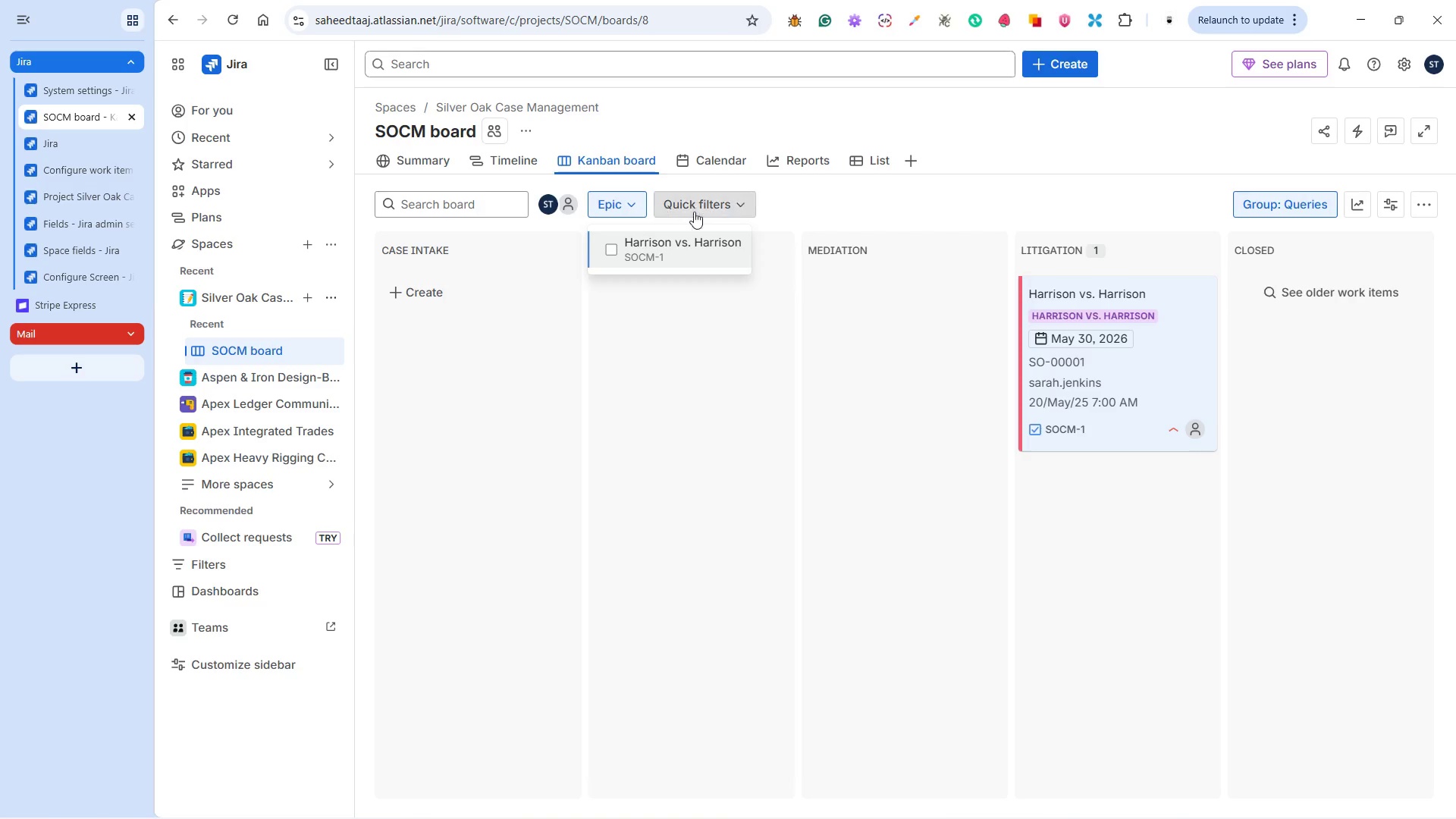 
left_click([843, 199])
 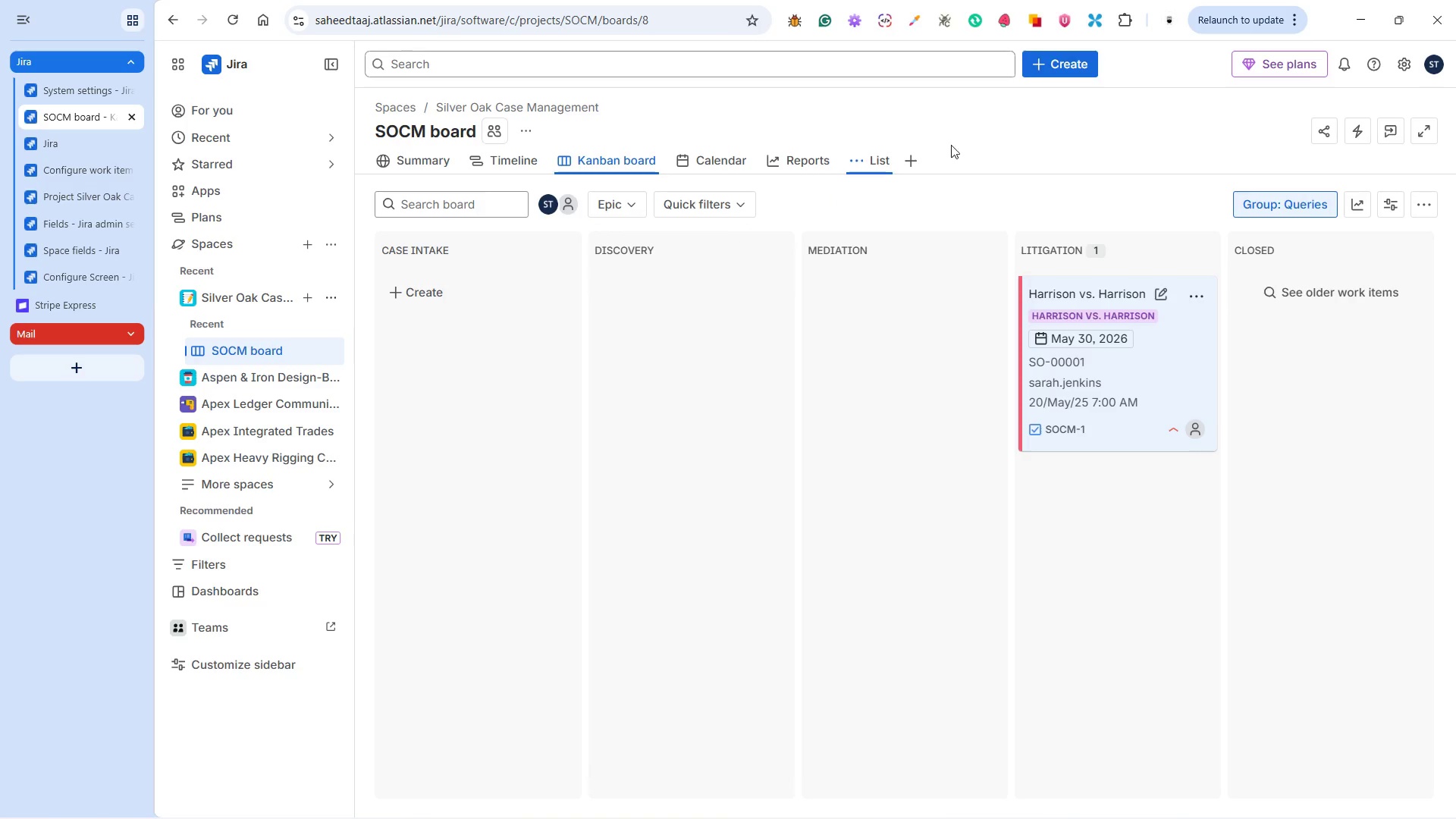 
left_click([1059, 70])
 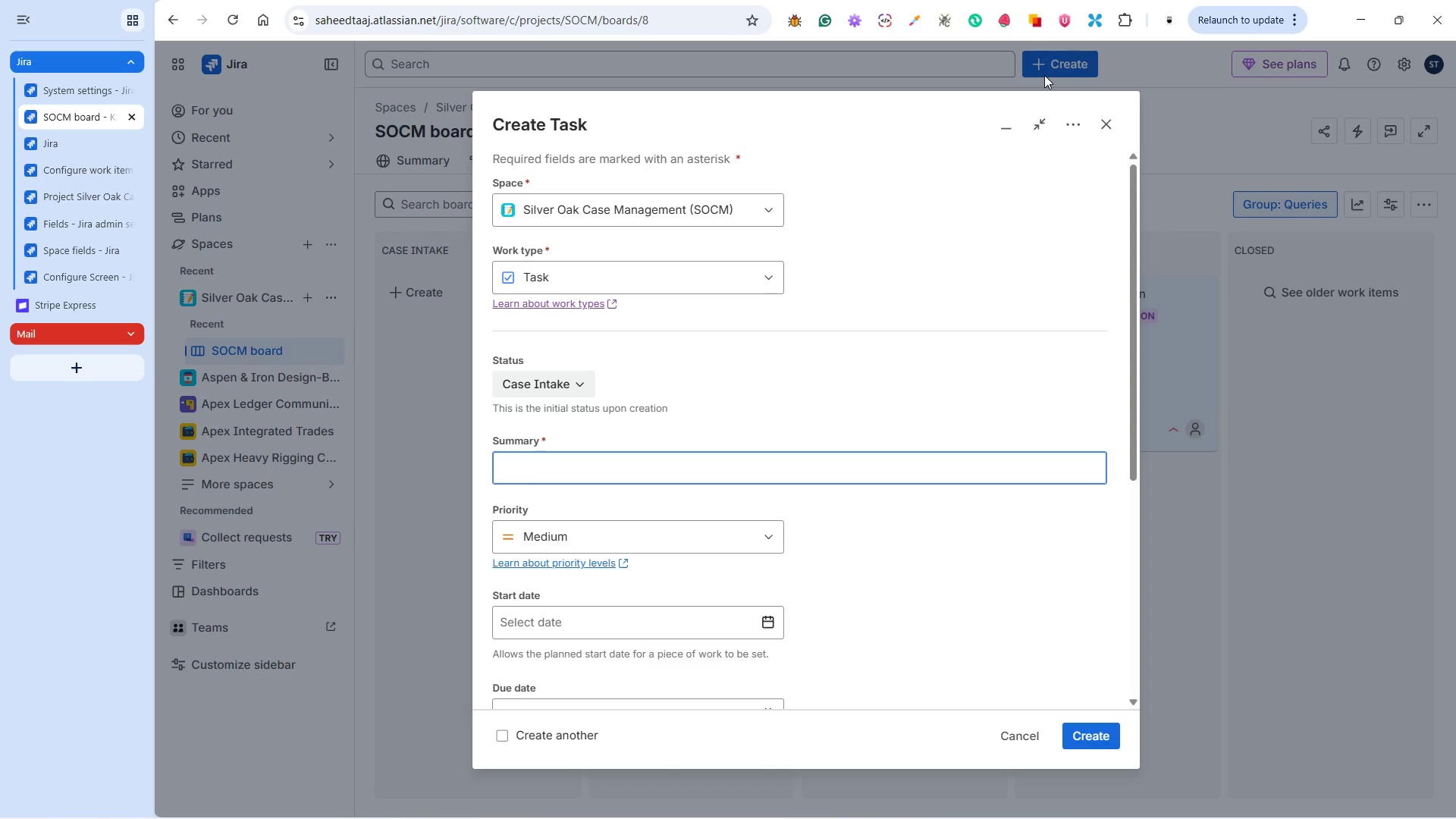 
wait(7.36)
 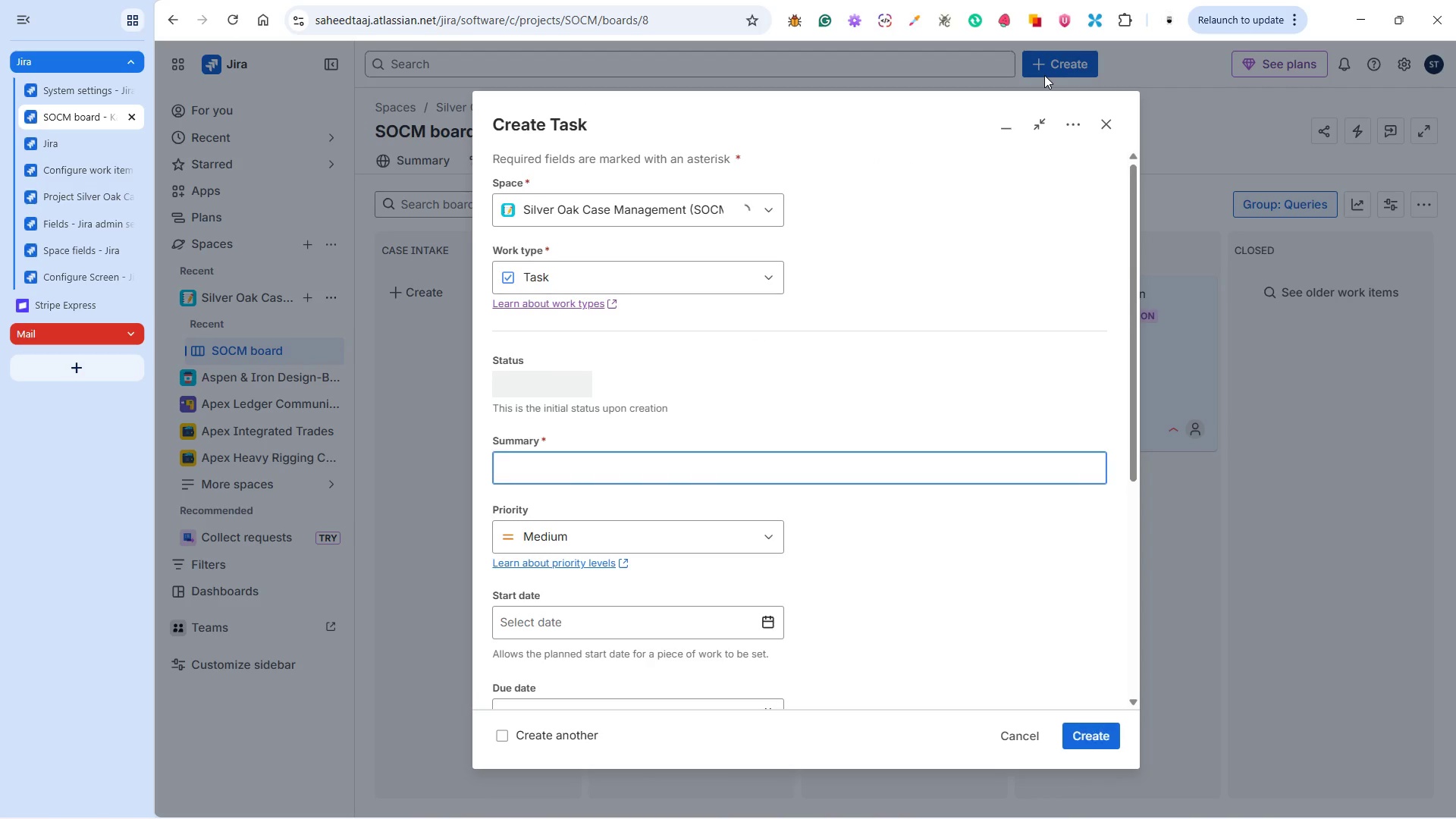 
left_click([699, 268])
 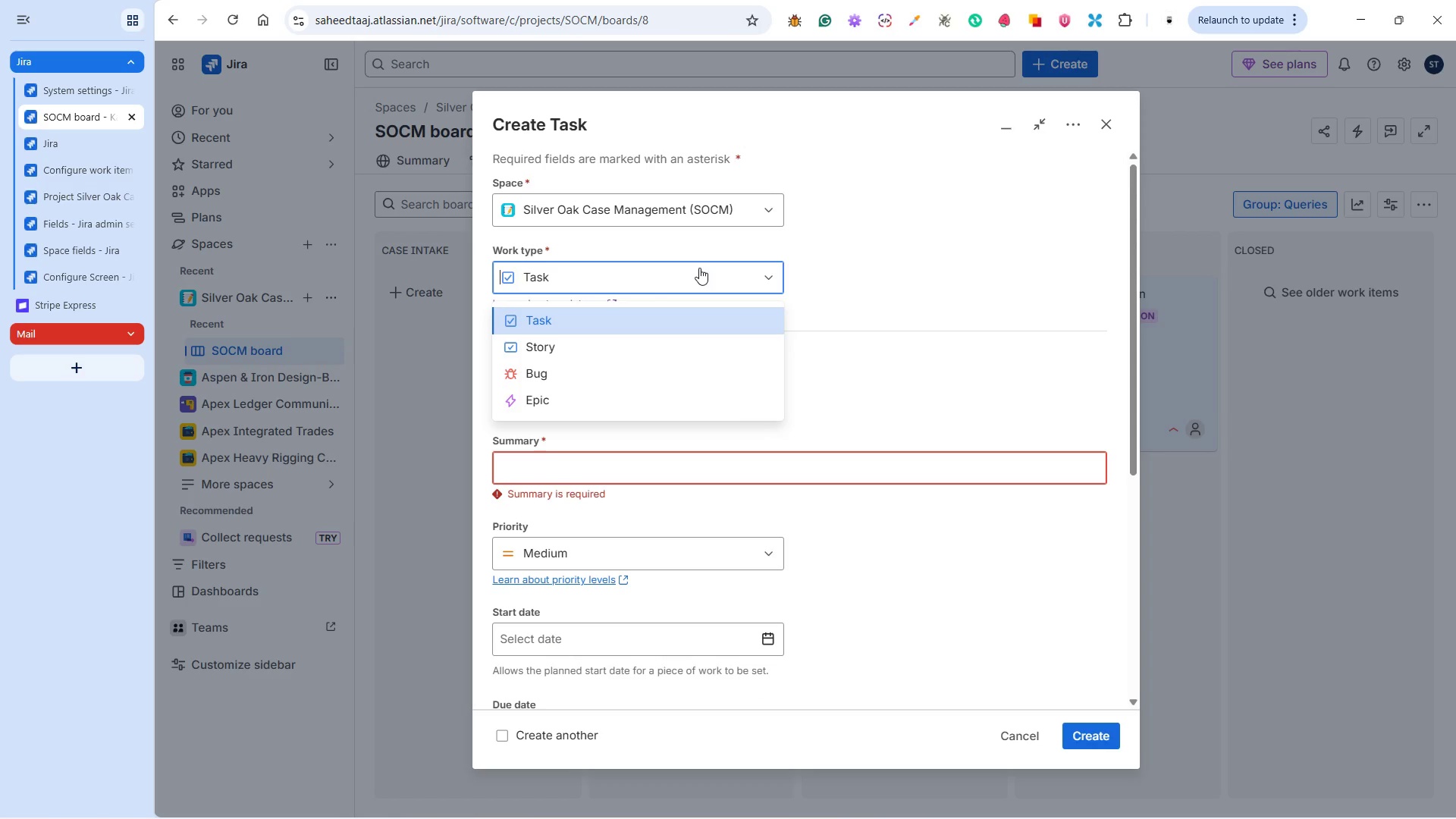 
left_click([699, 268])
 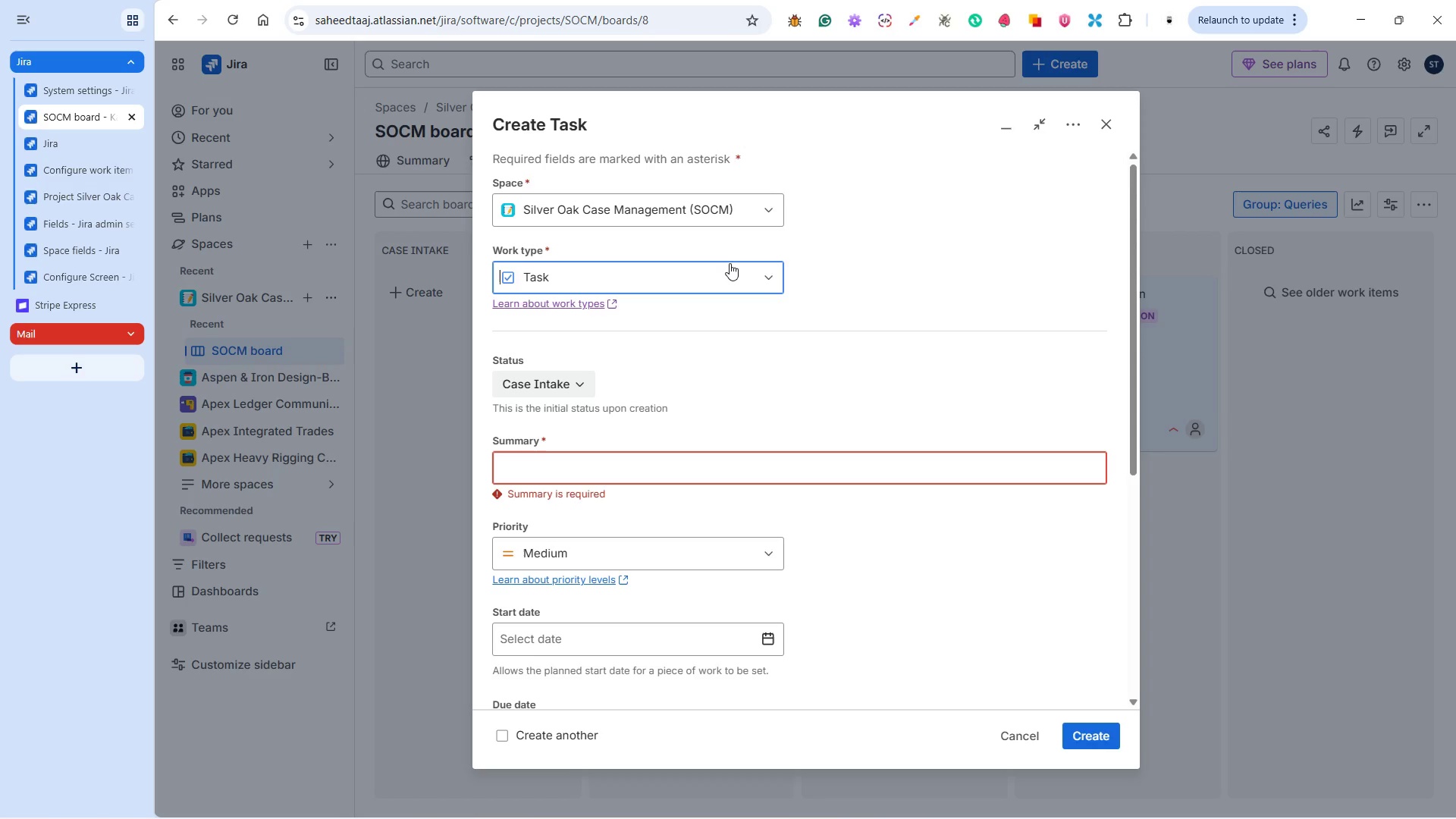 
wait(11.39)
 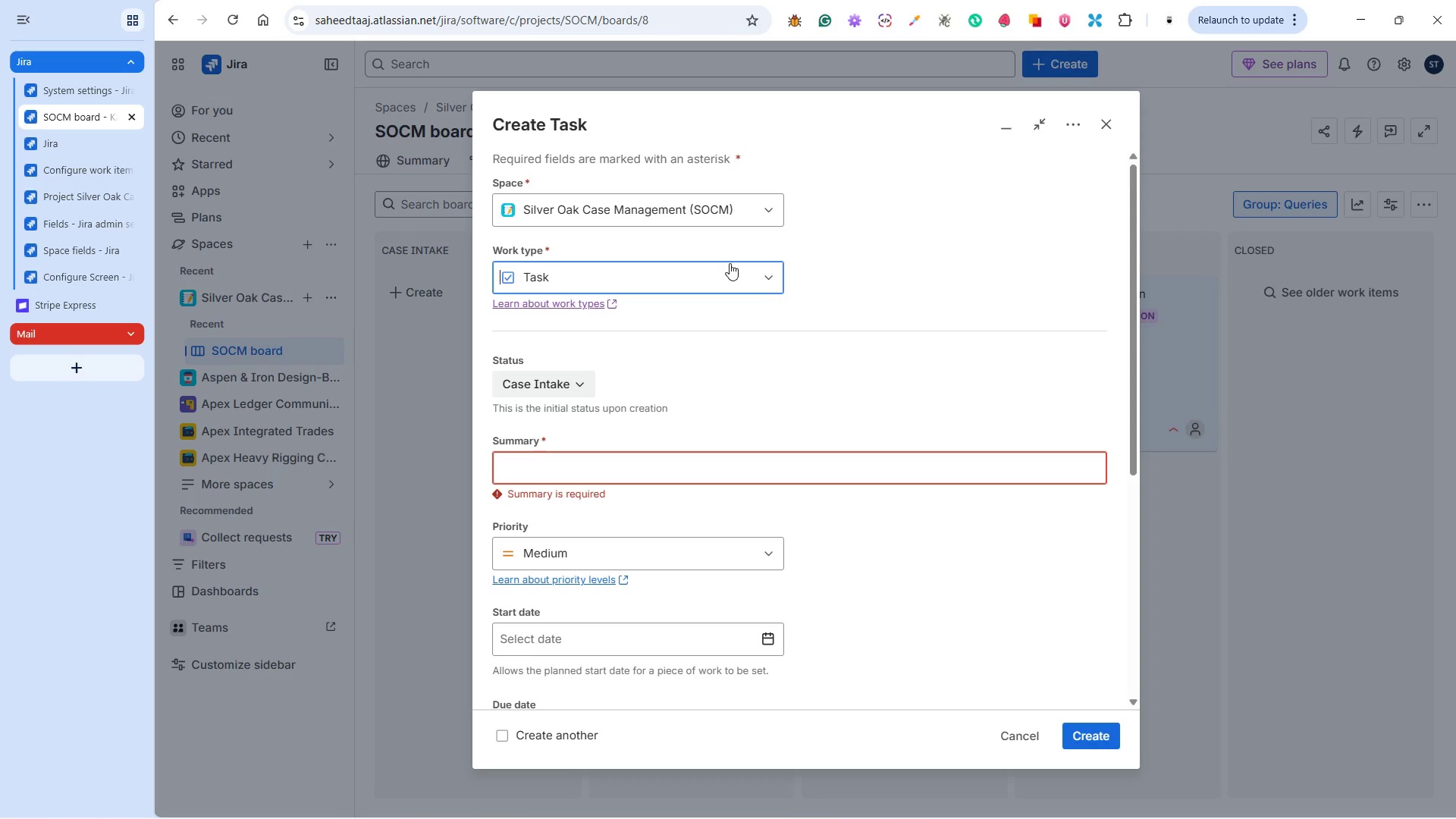 
key(Alt+Tab)
 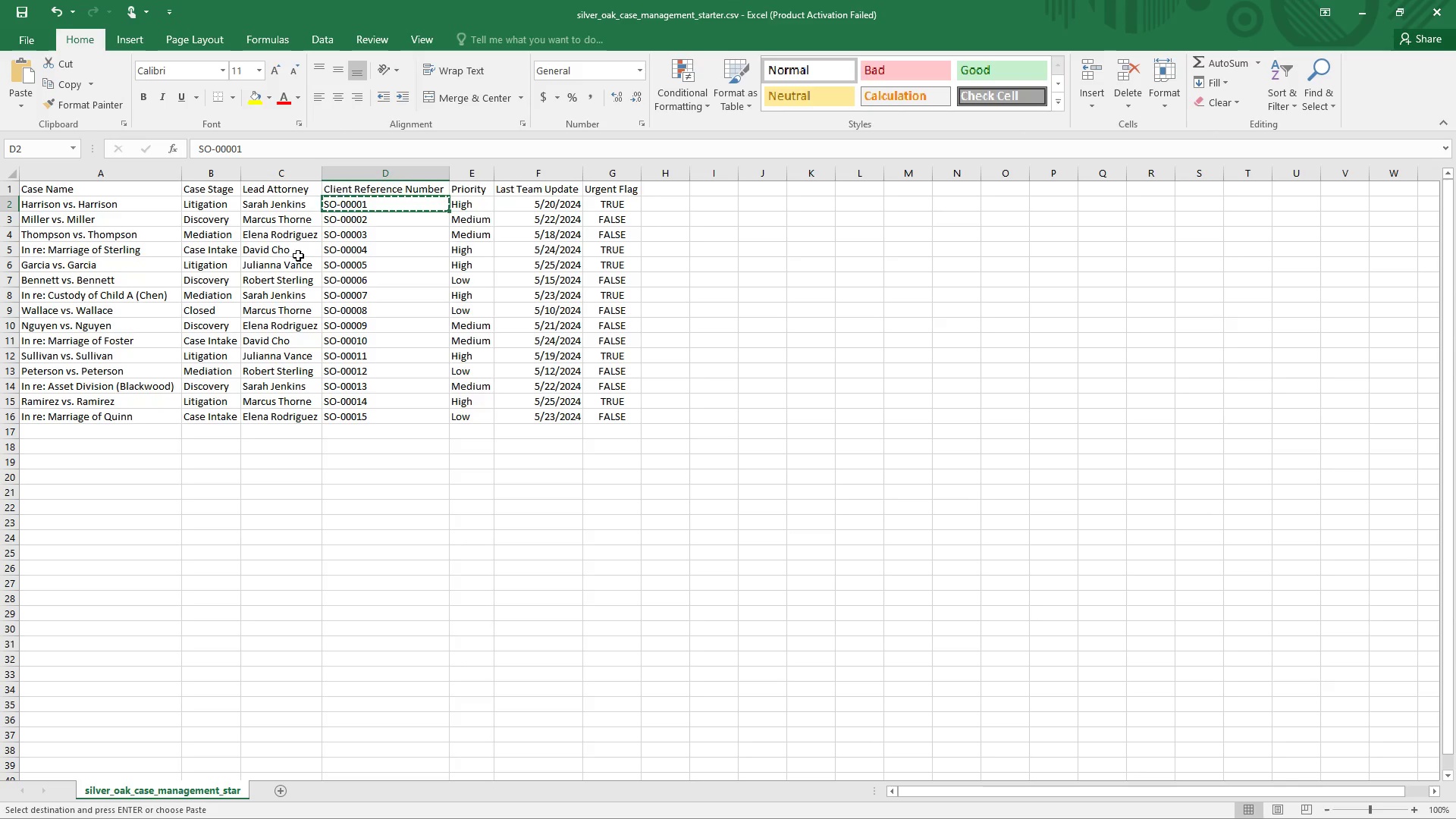 
left_click([133, 228])
 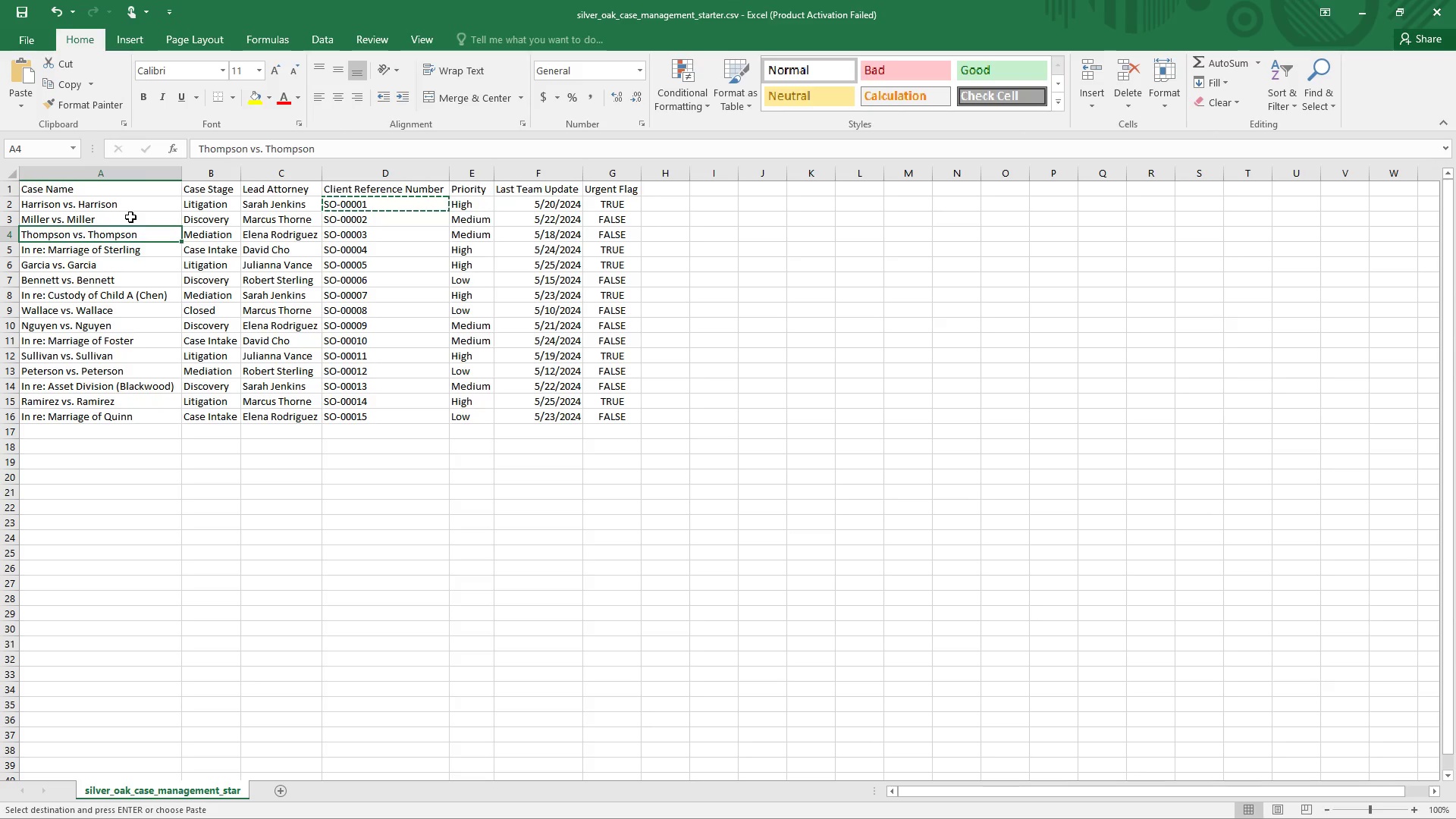 
left_click([130, 217])
 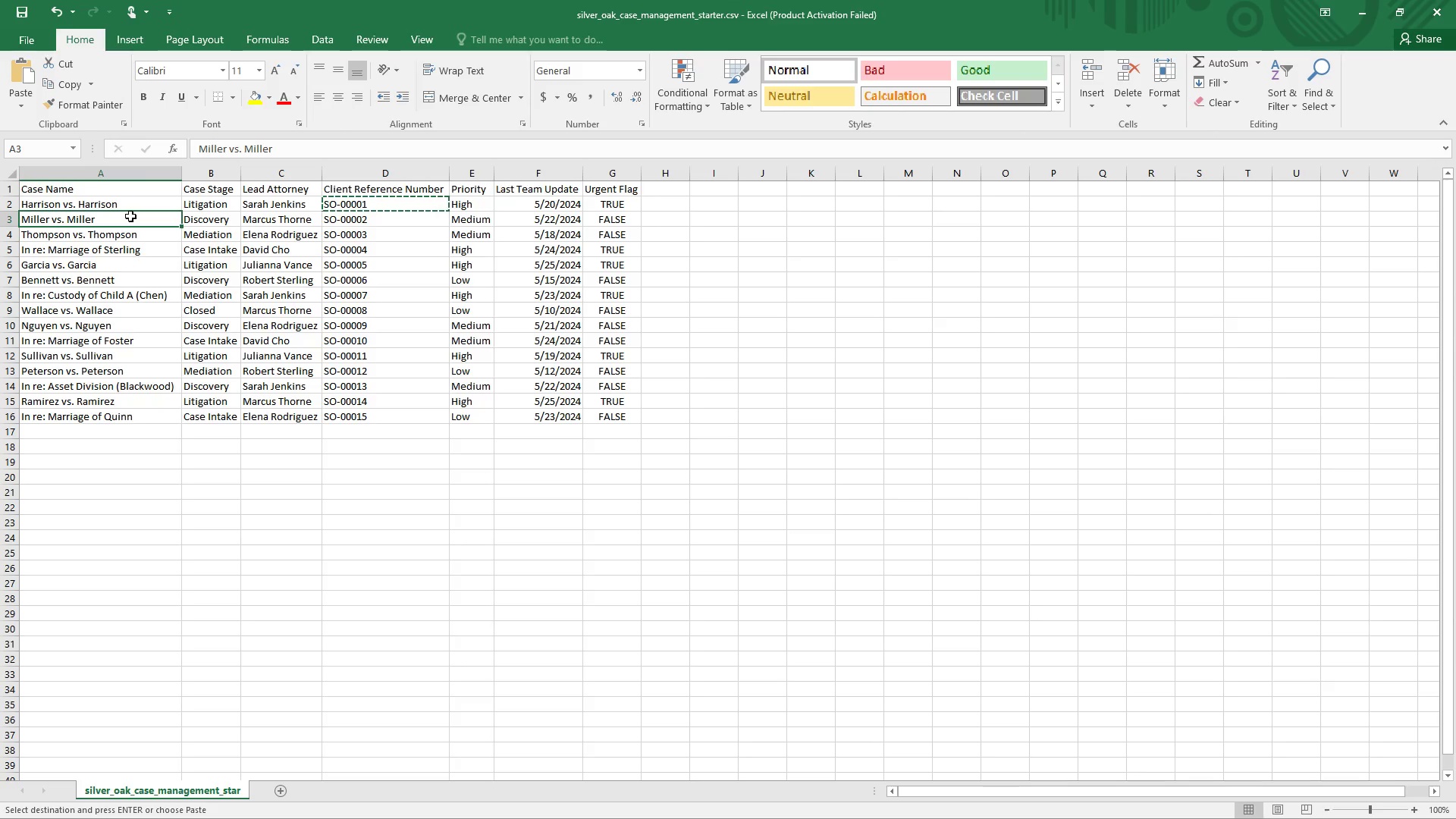 
key(Control+C)
 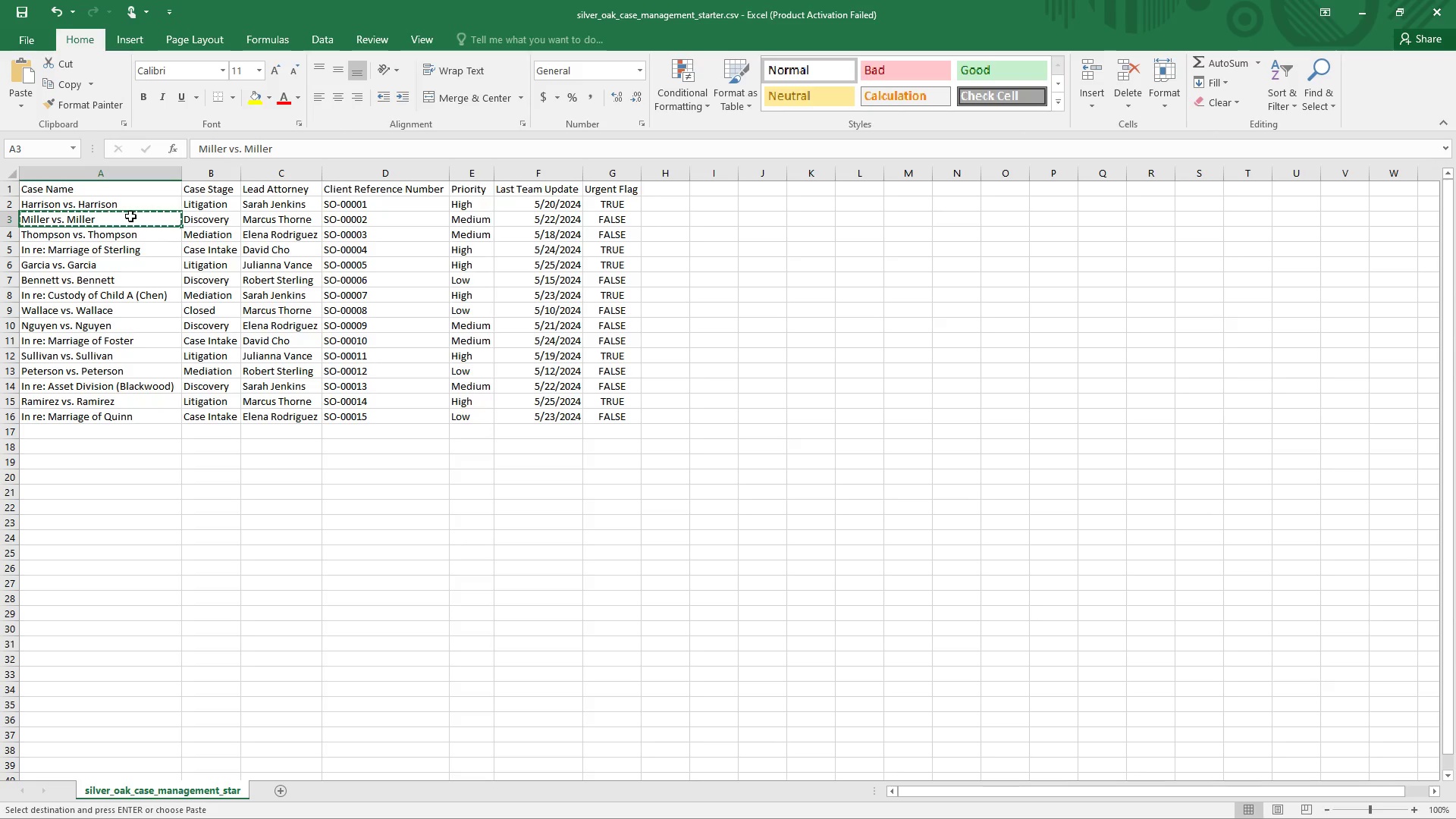 
left_click([130, 216])
 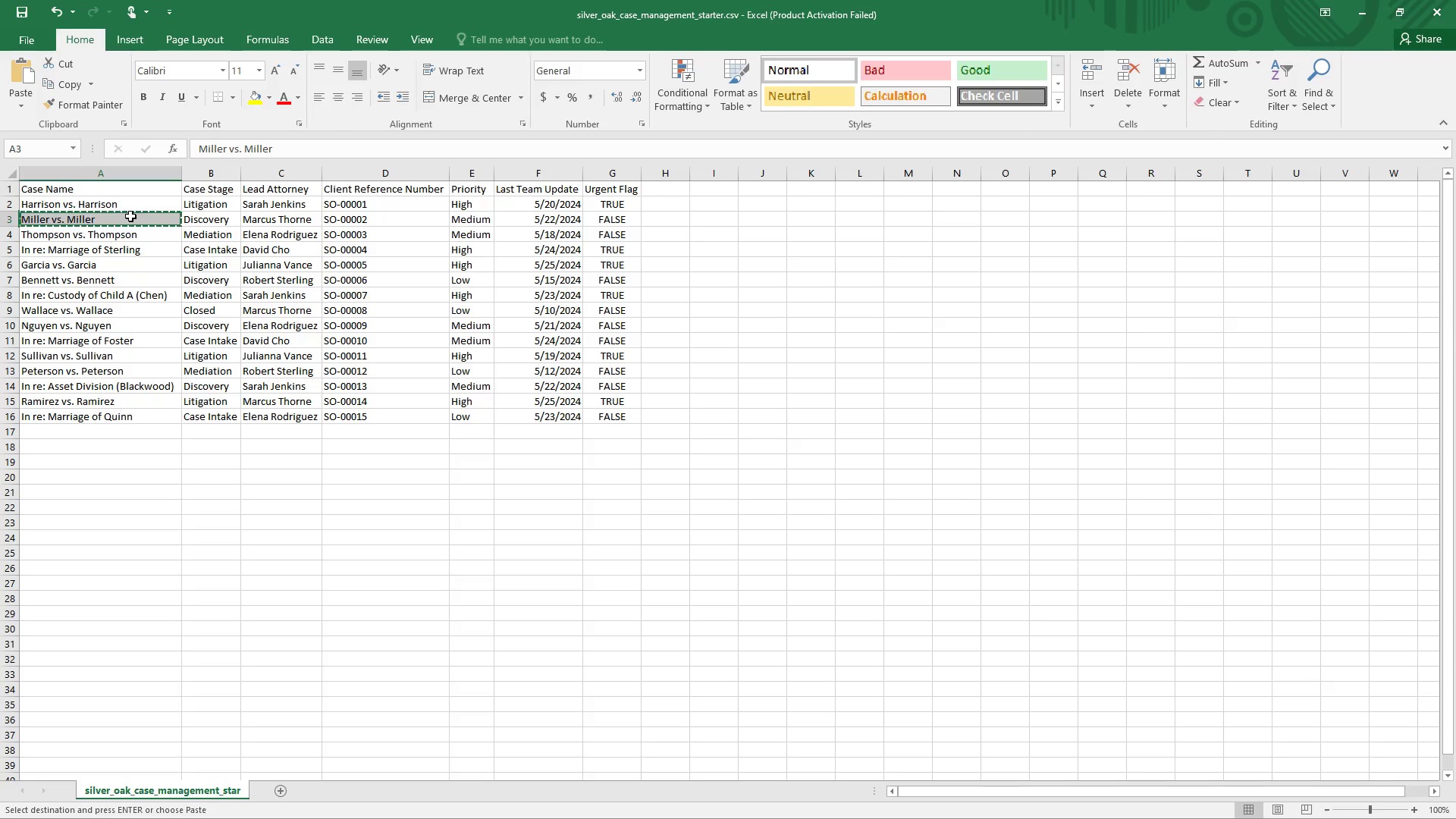 
key(Alt+Tab)
 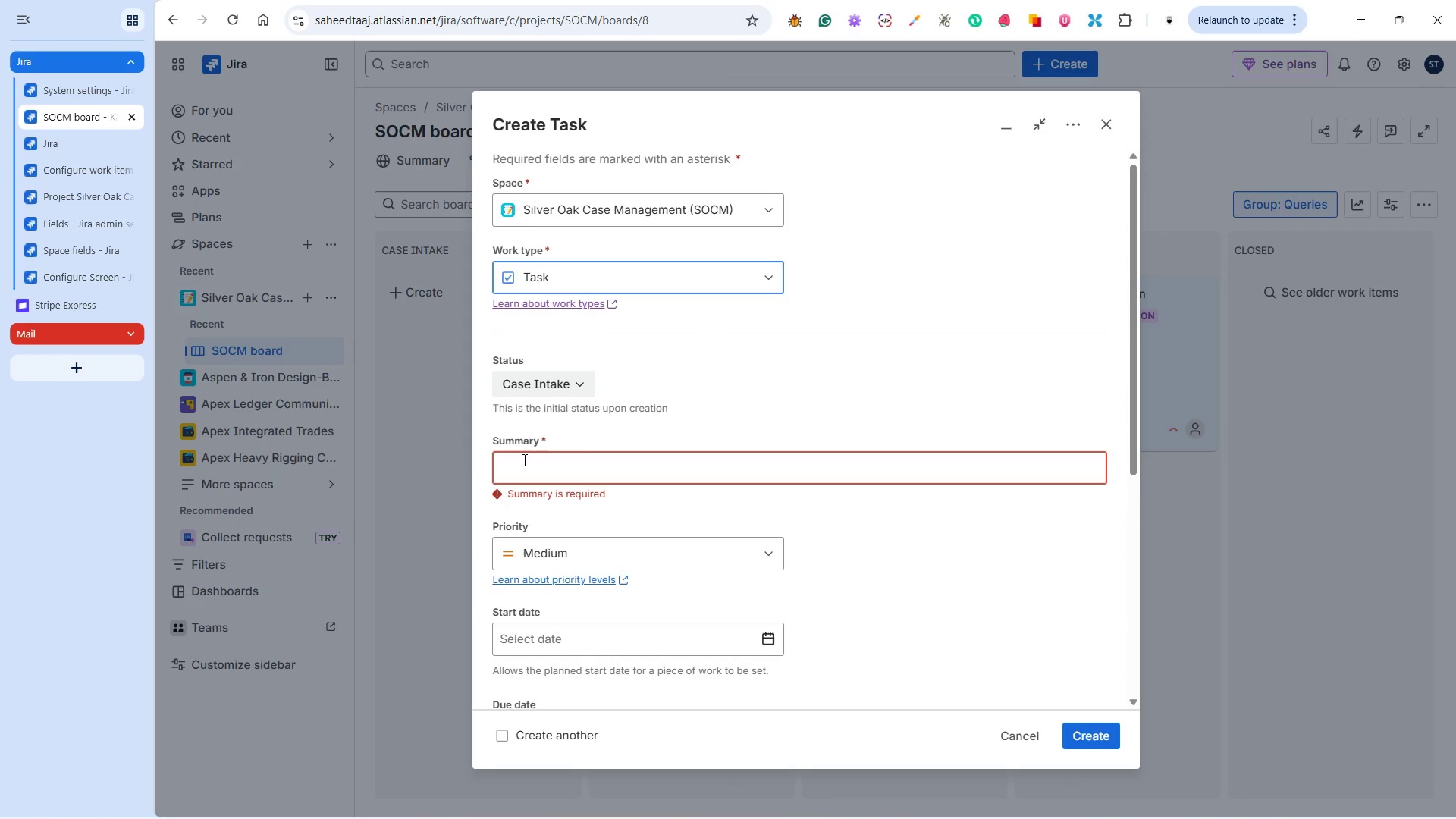 
left_click([535, 465])
 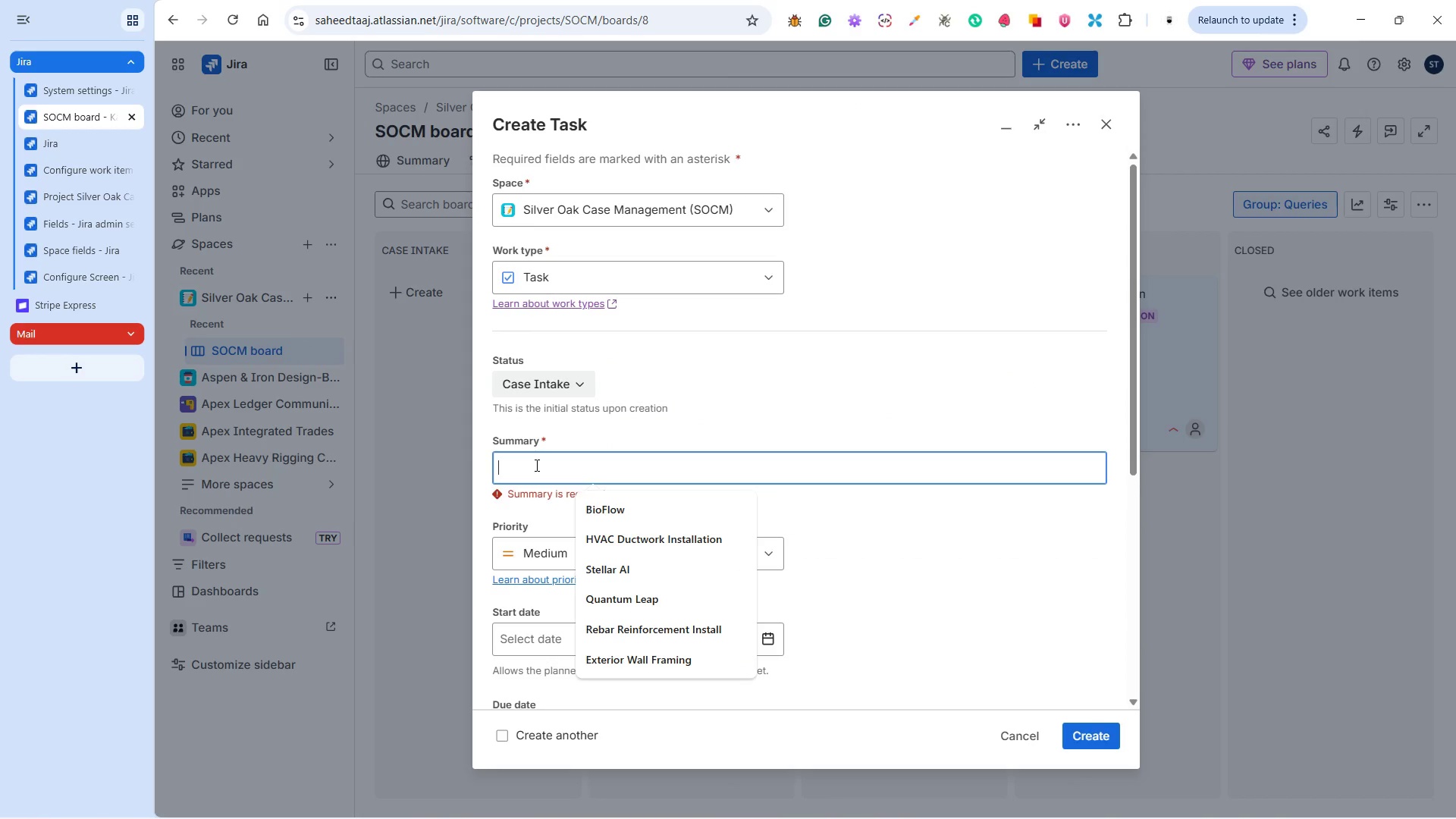 
key(Control+V)
 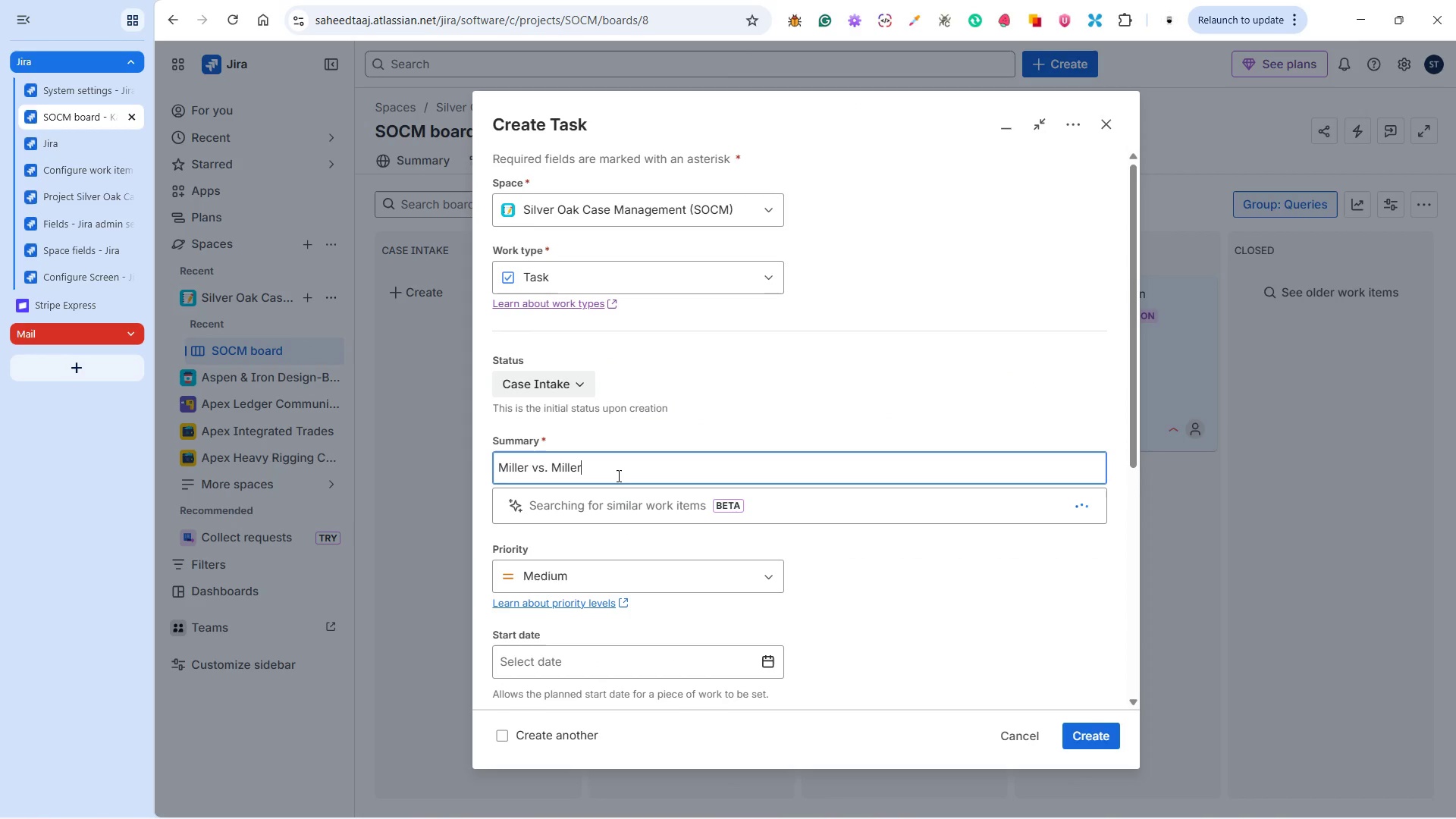 
key(Alt+Tab)
 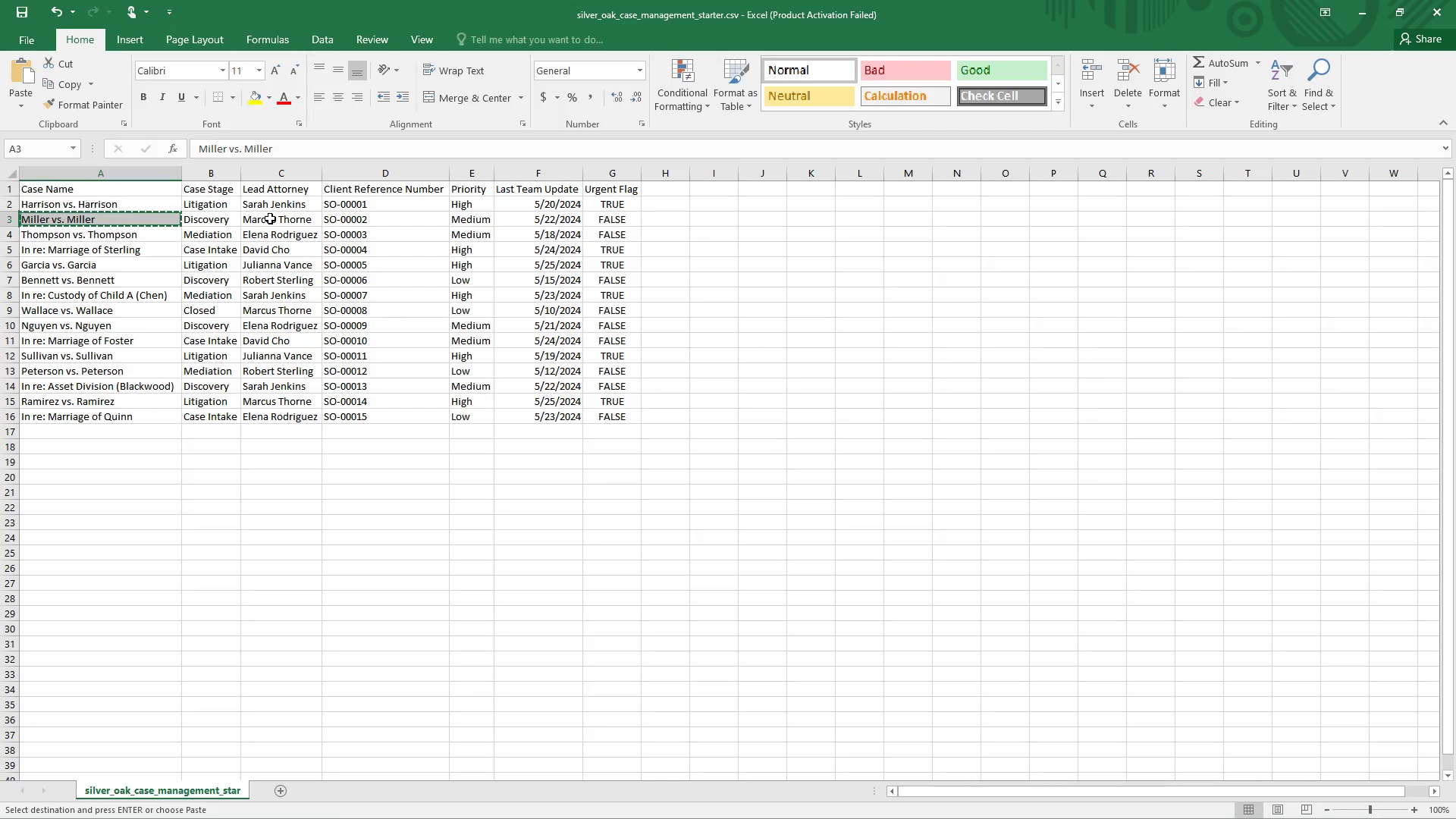 
left_click([378, 224])
 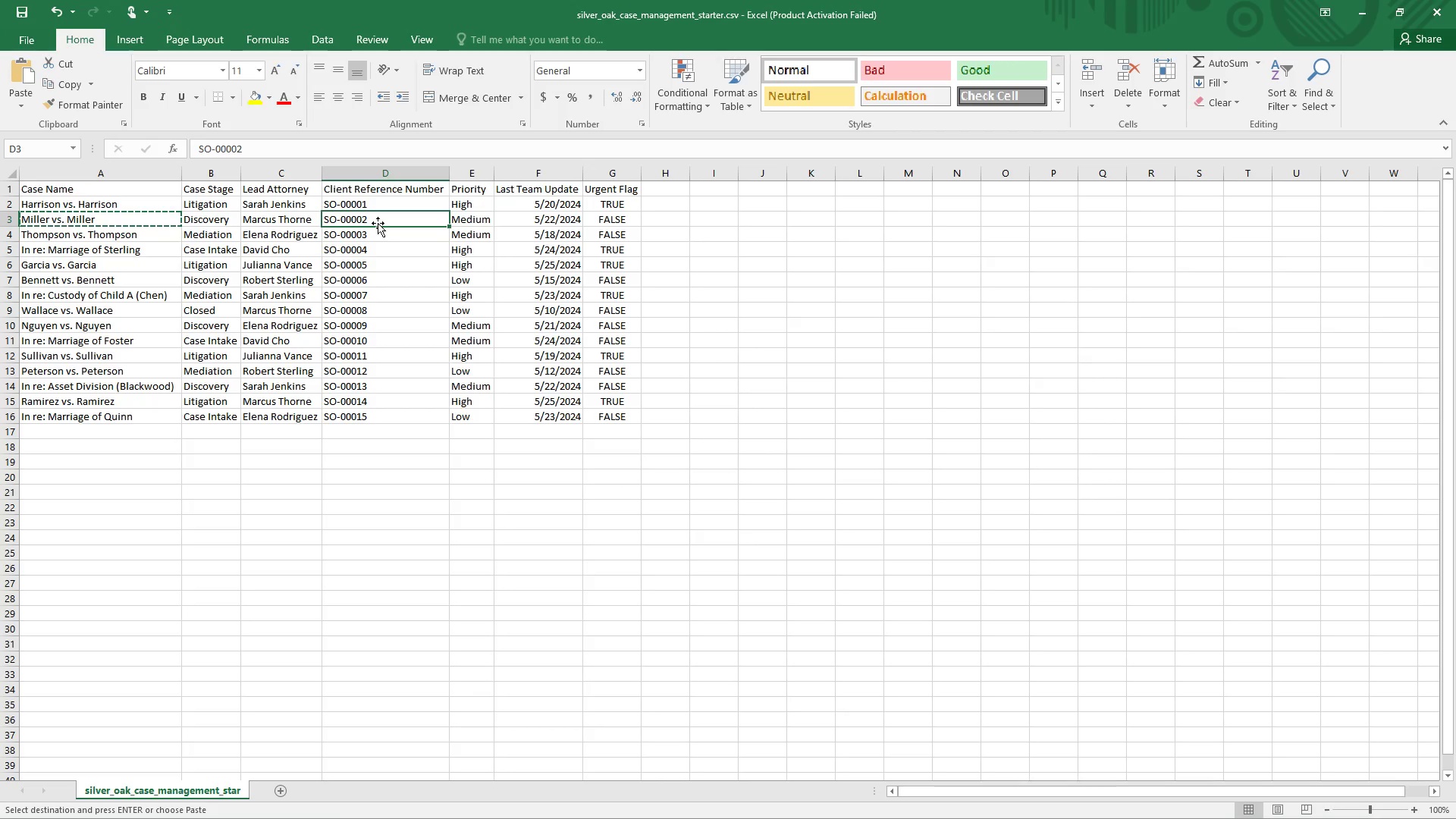 
key(Control+C)
 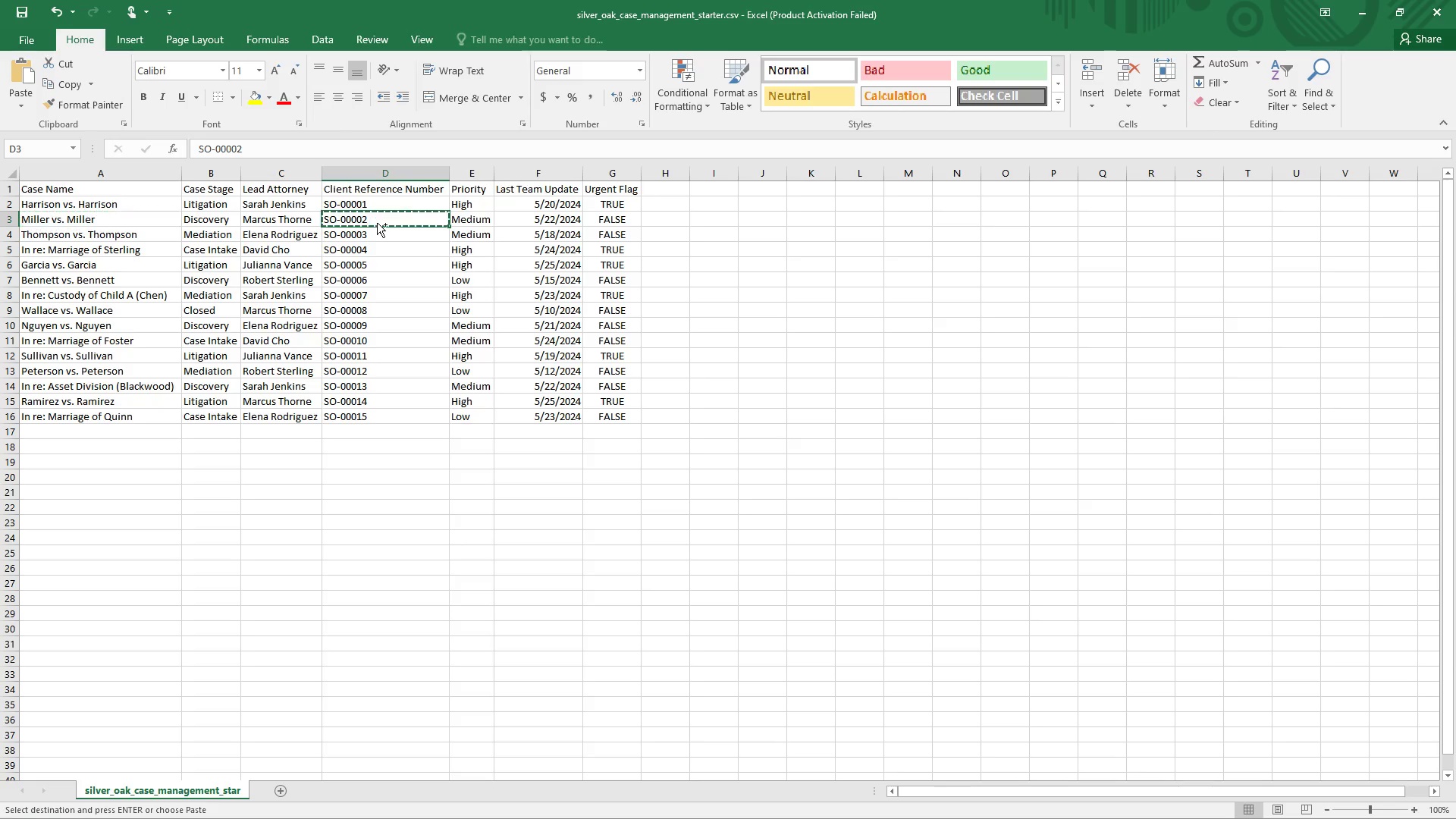 
left_click([377, 223])
 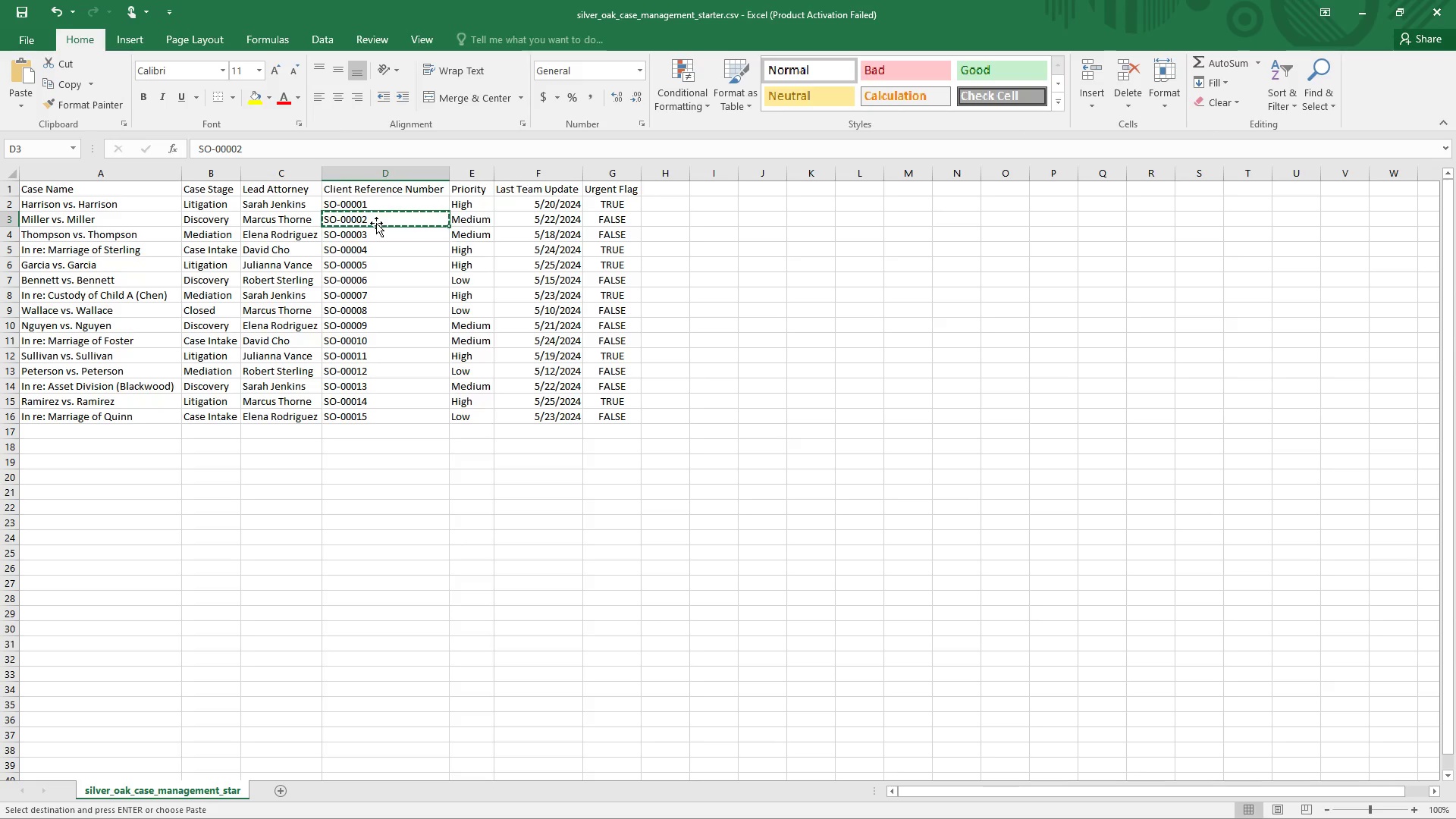 
key(Alt+Tab)
 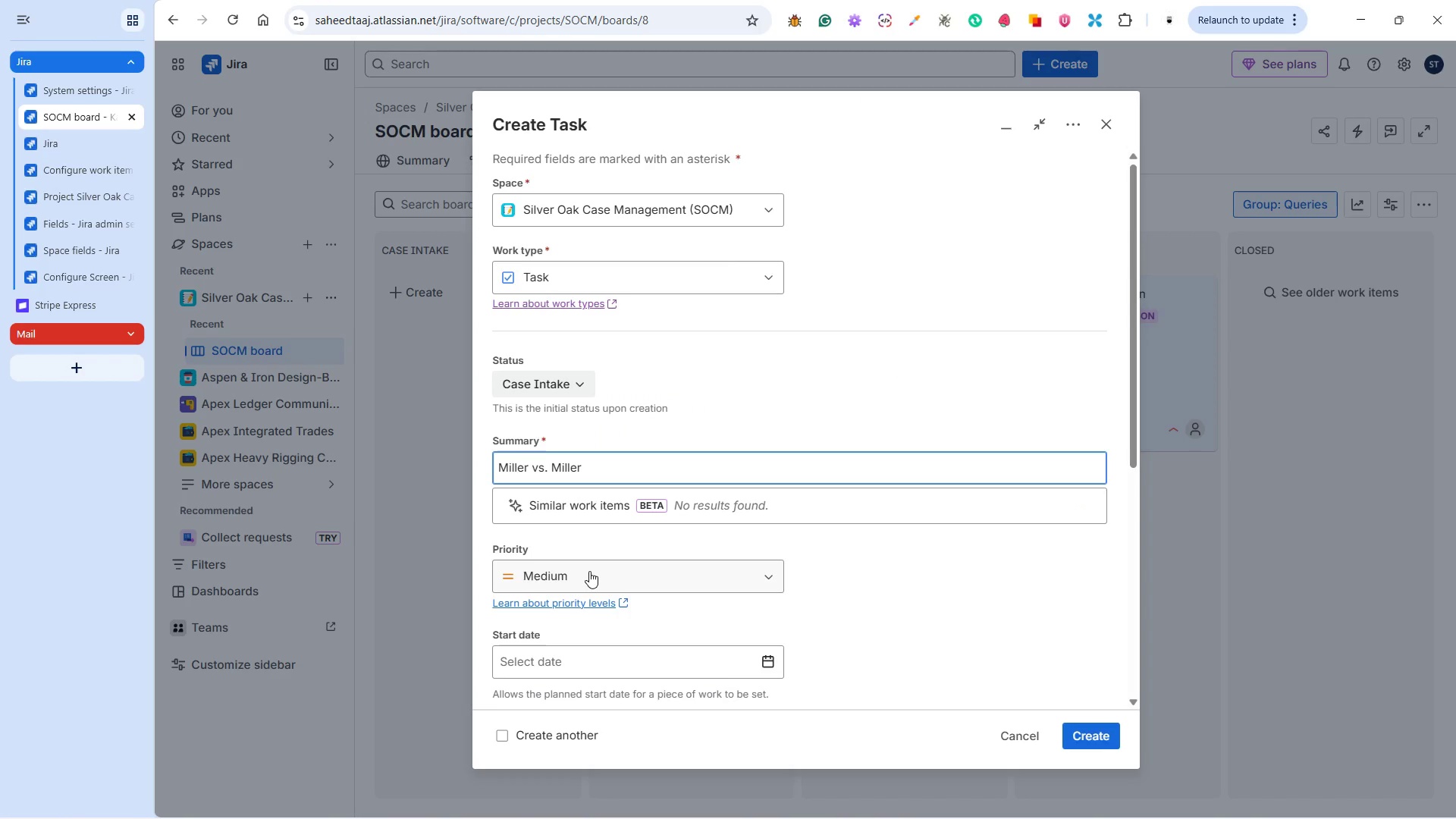 
key(Alt+Tab)
 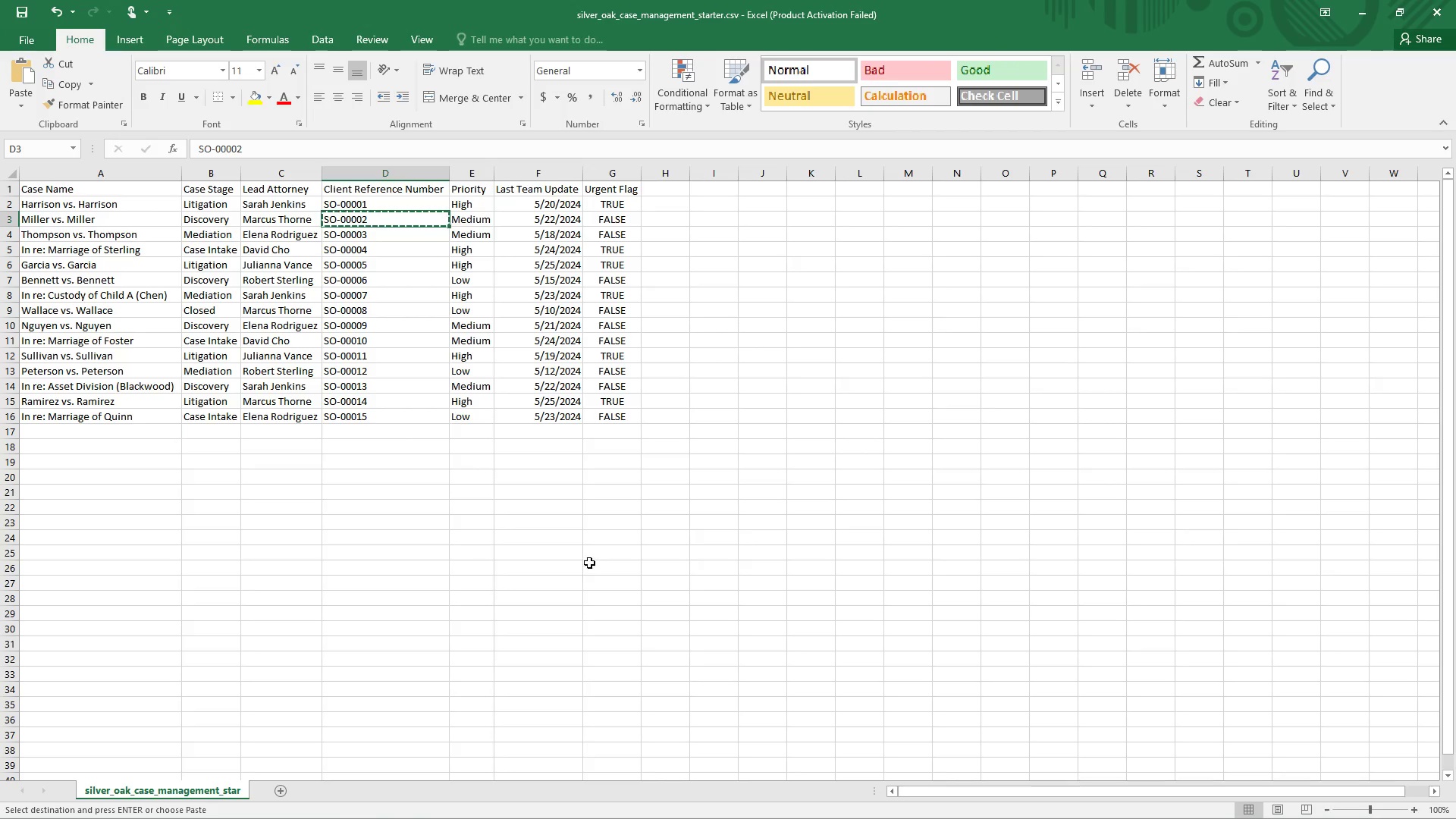 
key(Alt+Tab)
 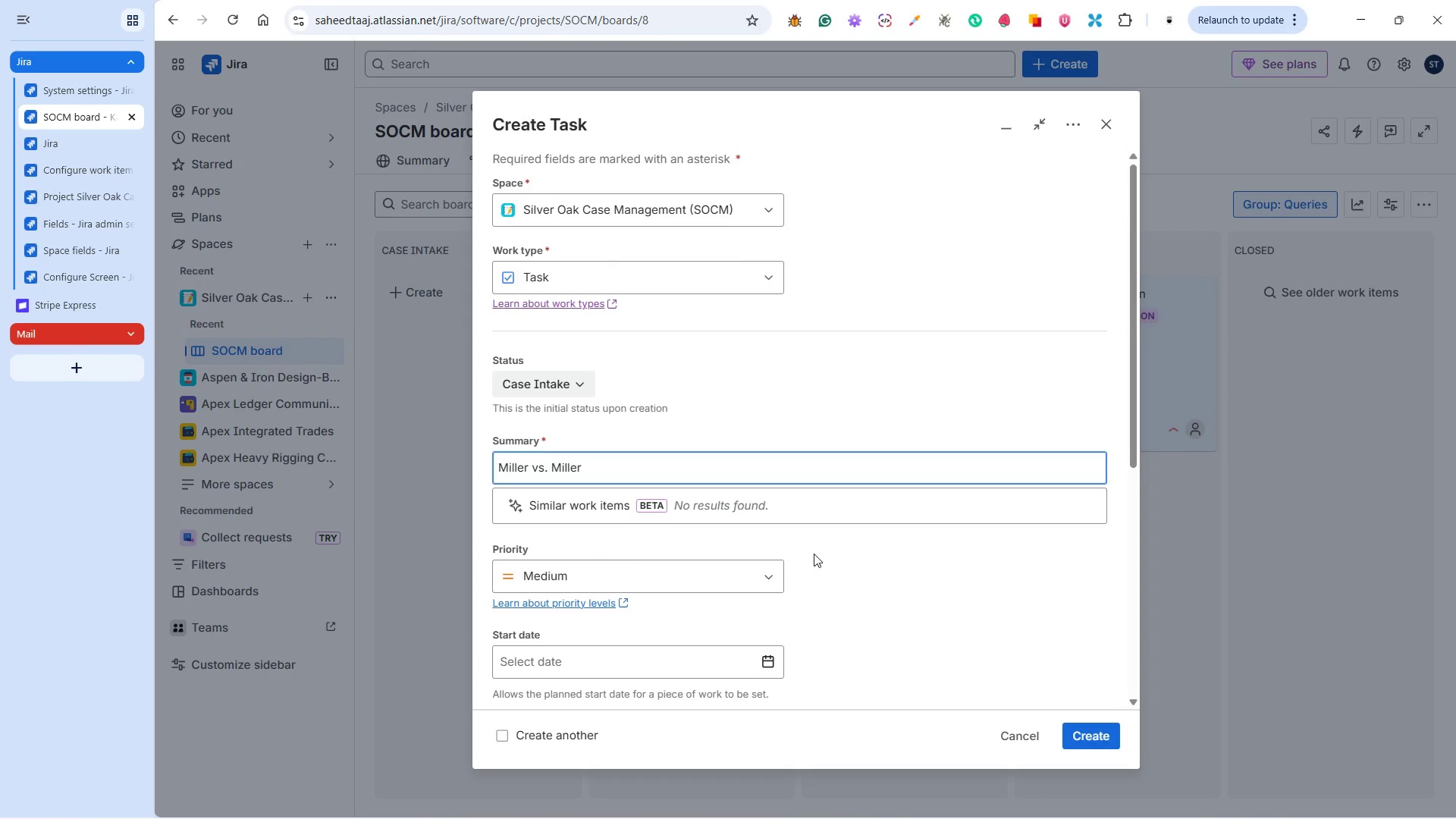 
left_click([817, 554])
 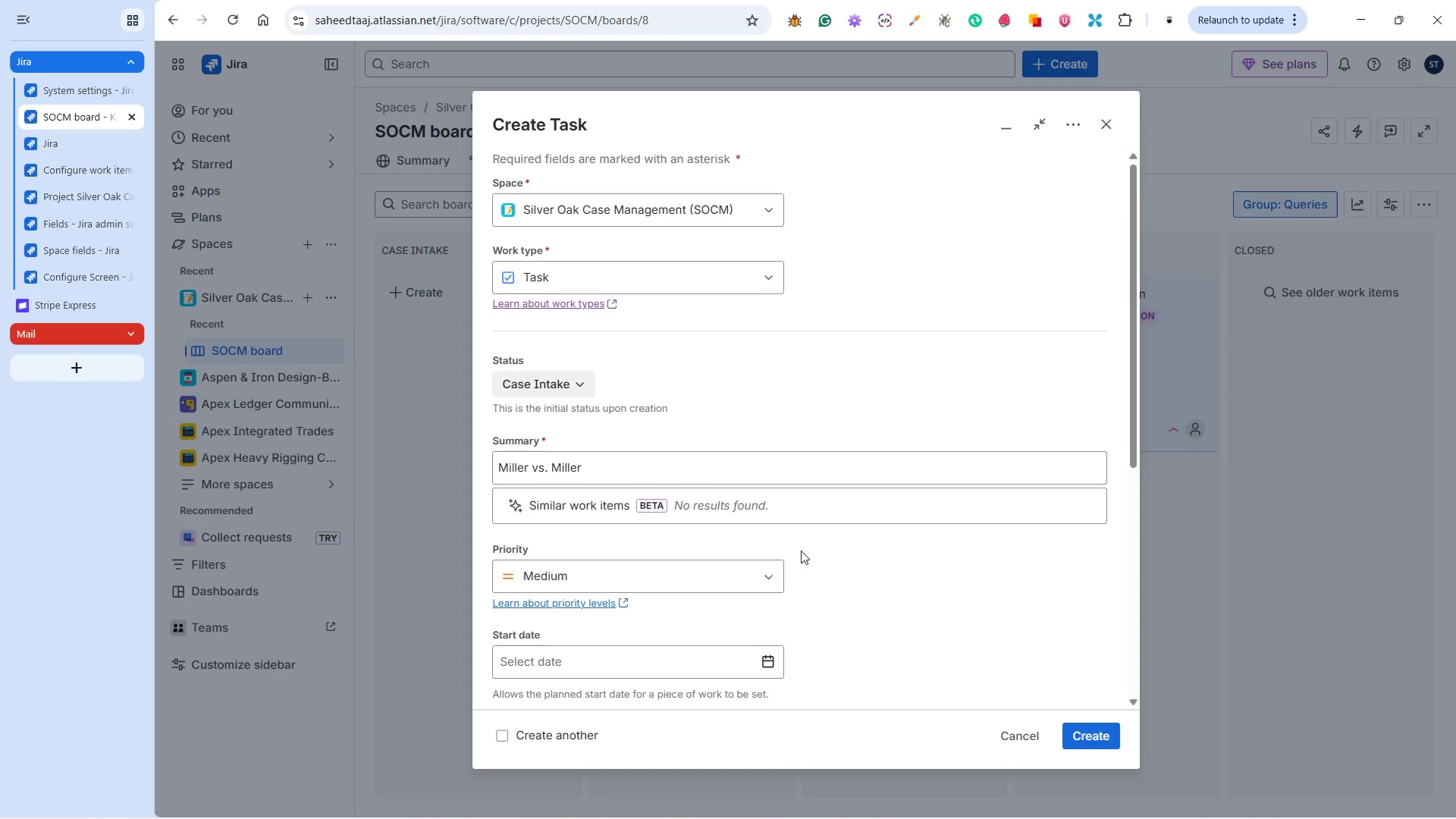 
scroll: coordinate [796, 546], scroll_direction: down, amount: 4.0
 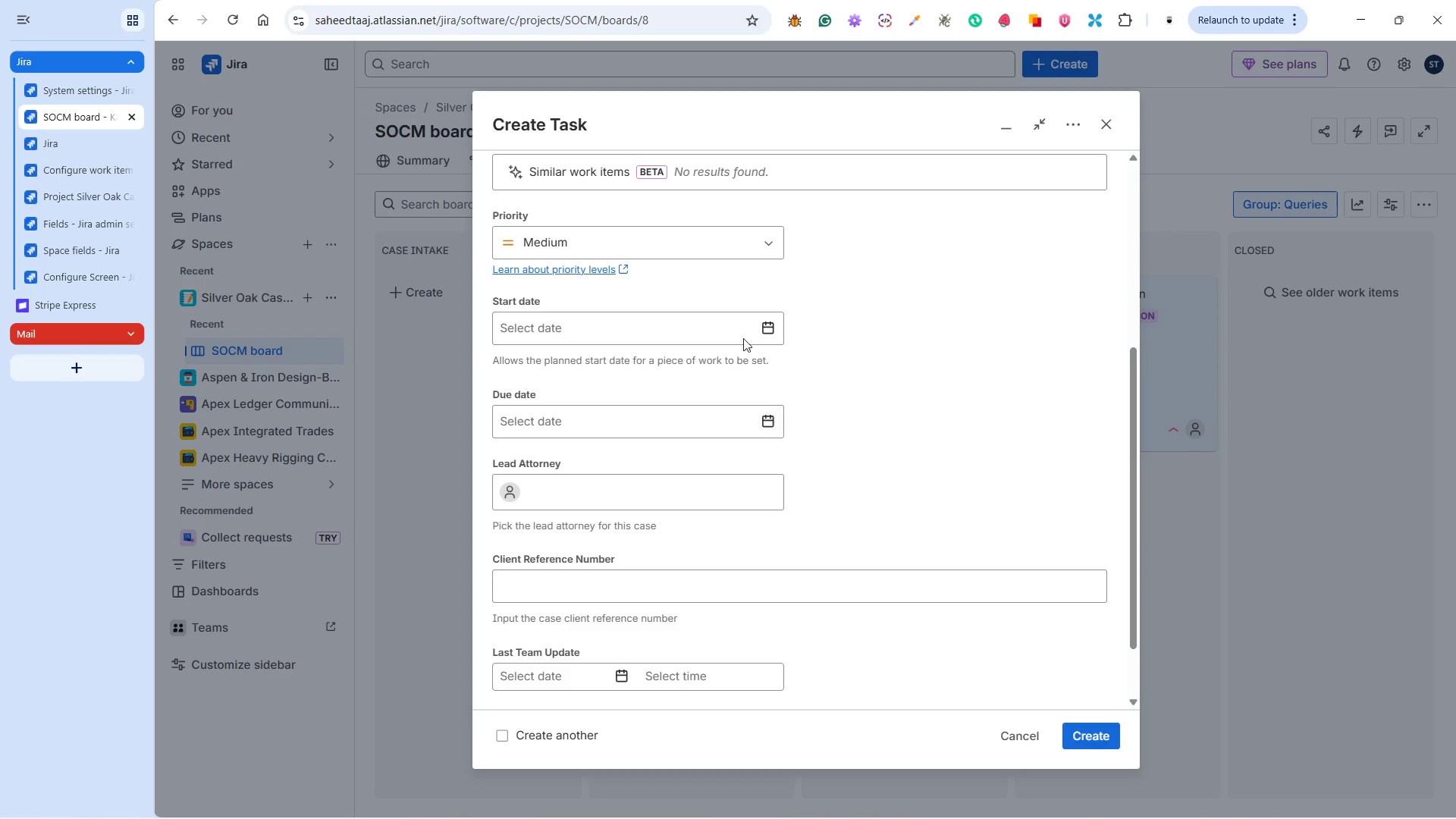 
left_click([761, 323])
 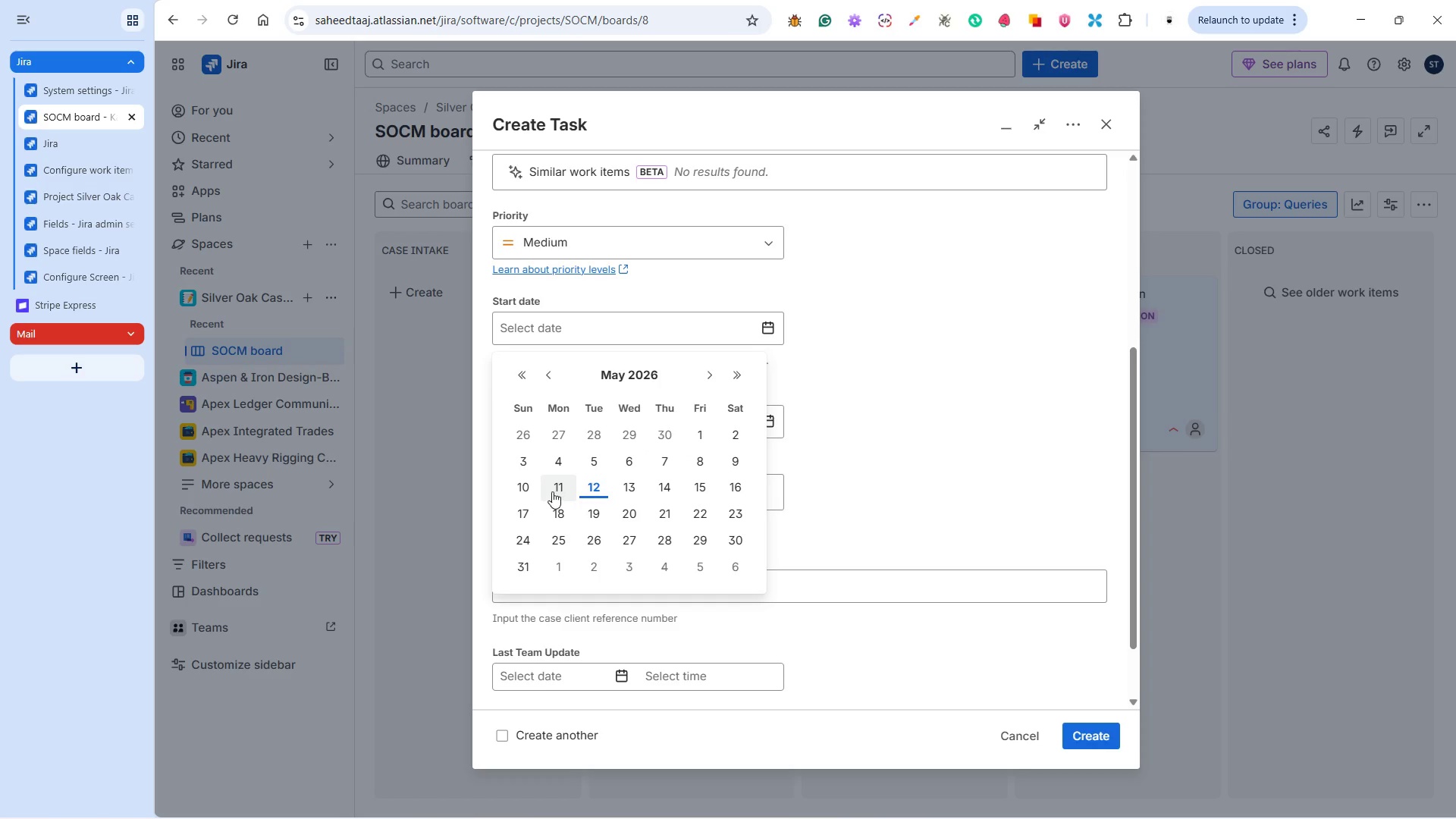 
left_click([529, 481])
 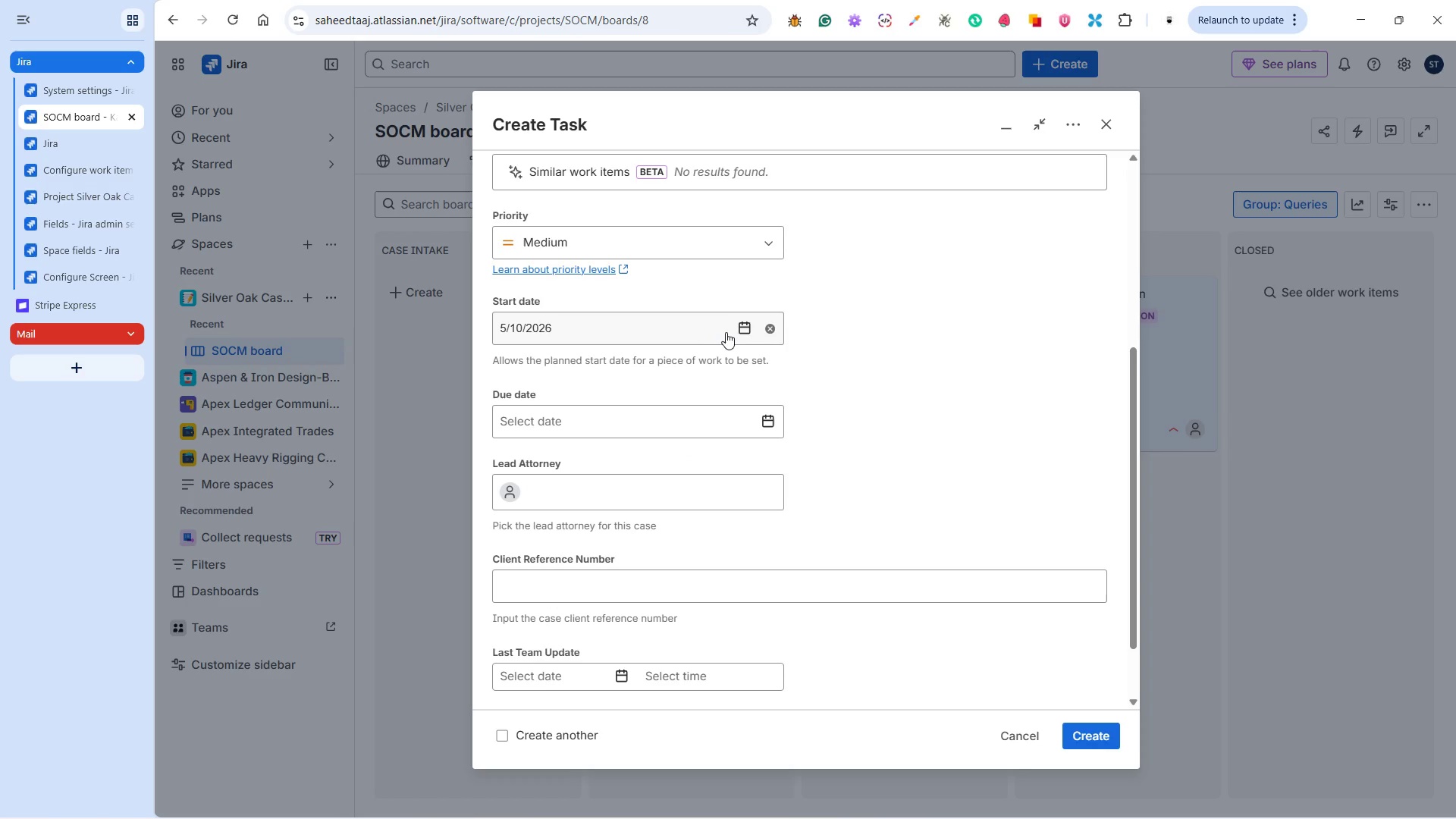 
left_click([730, 332])
 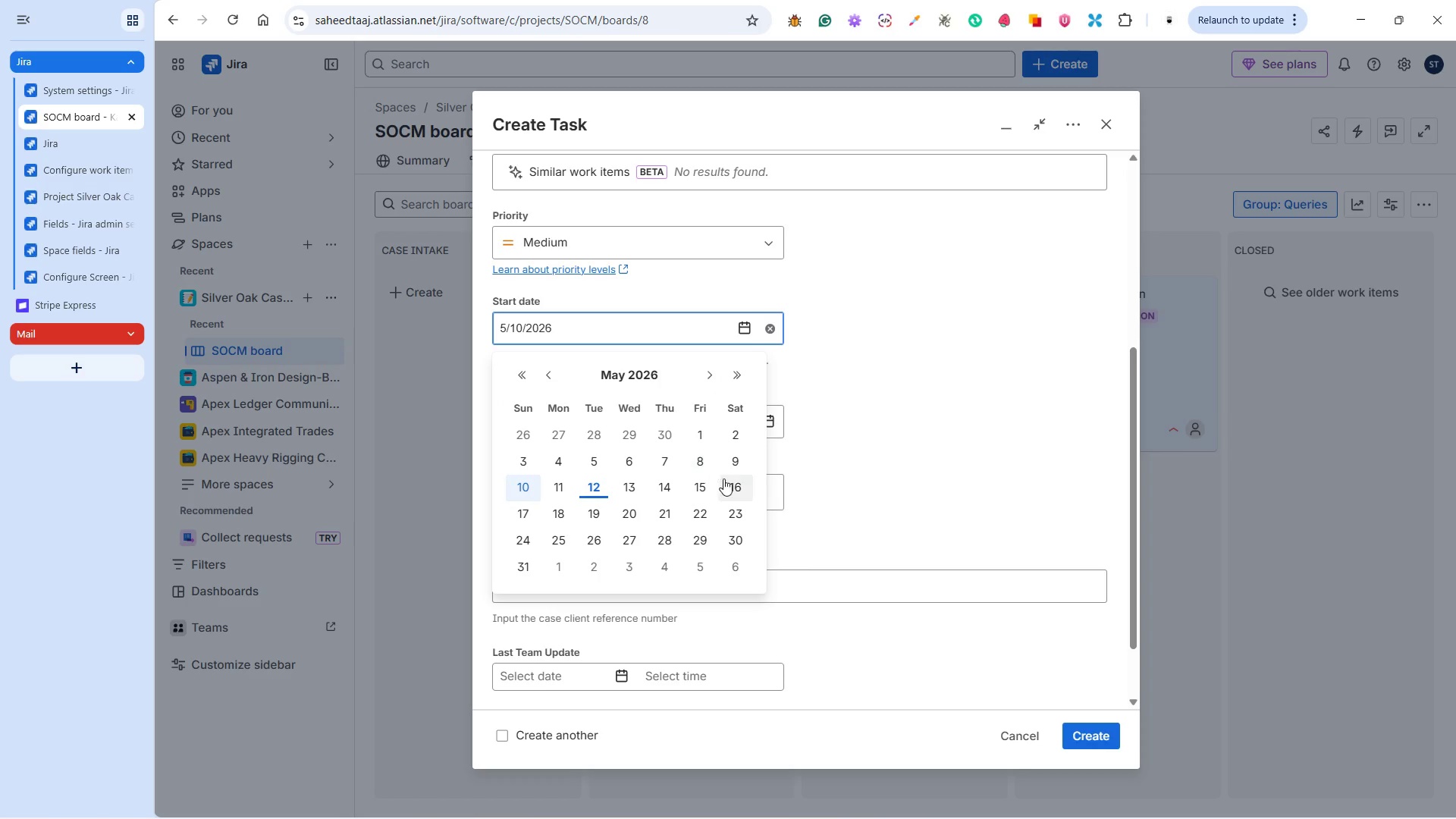 
left_click([729, 461])
 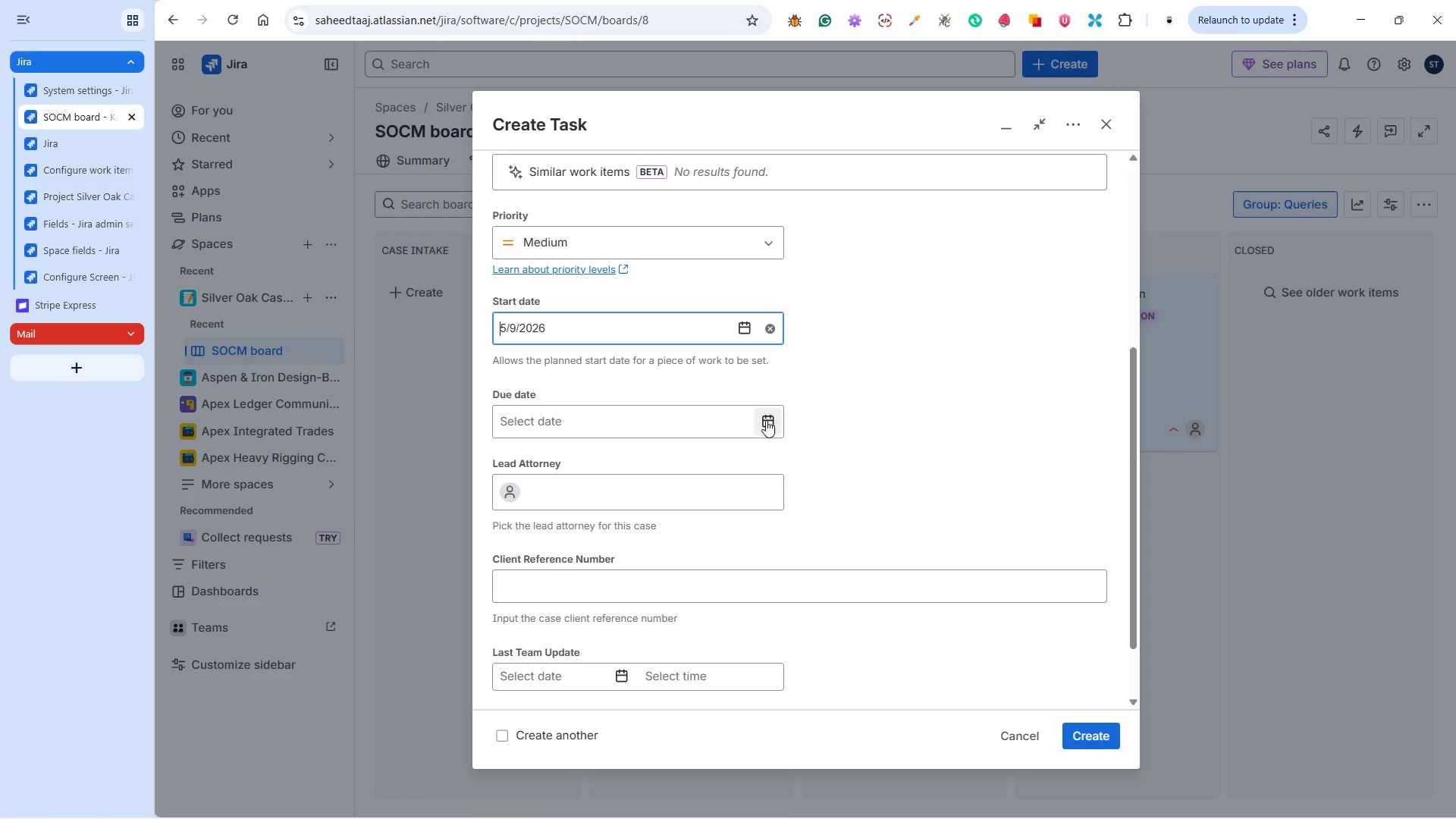 
left_click([769, 420])
 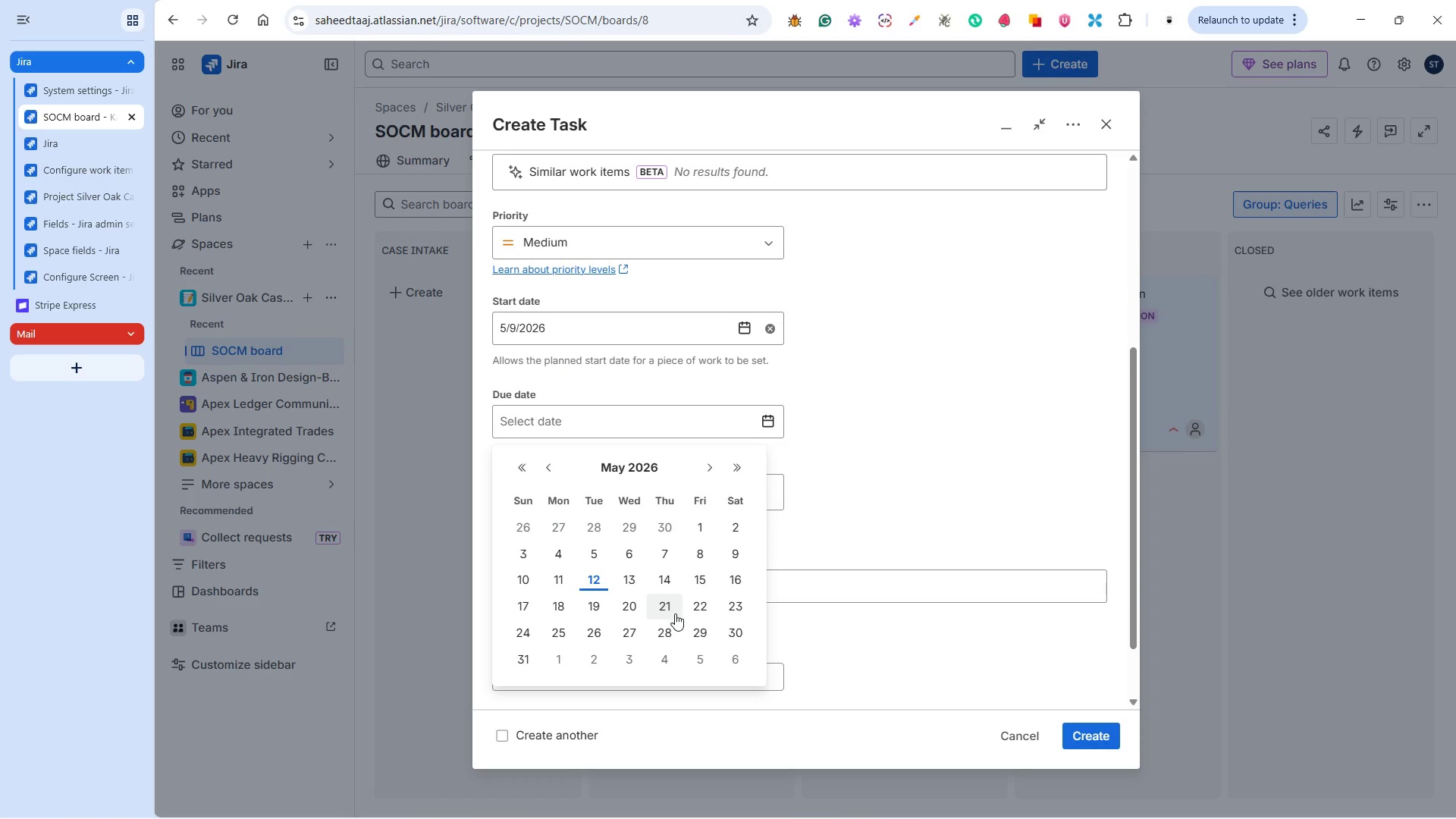 
left_click([670, 629])
 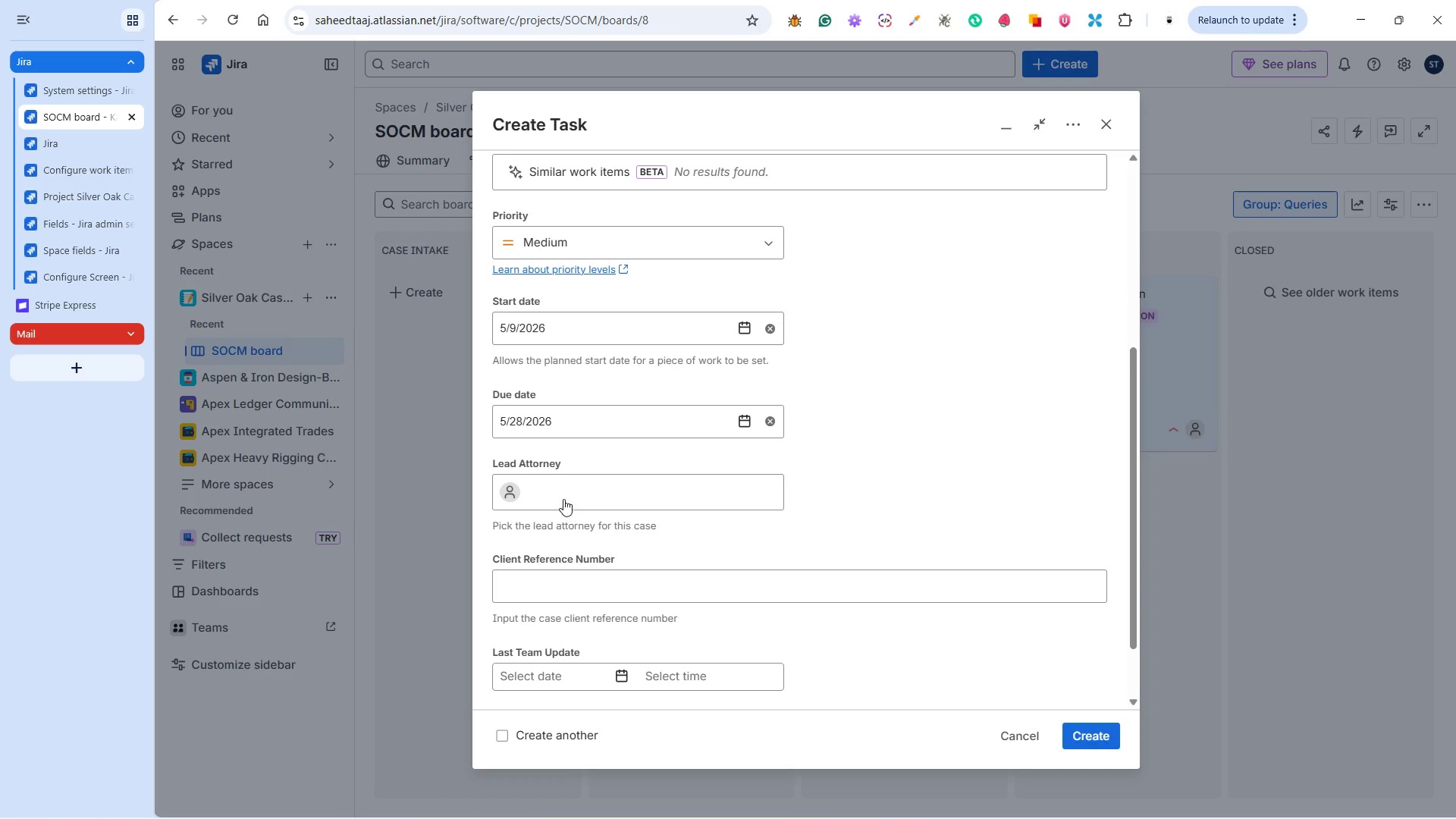 
left_click([563, 495])
 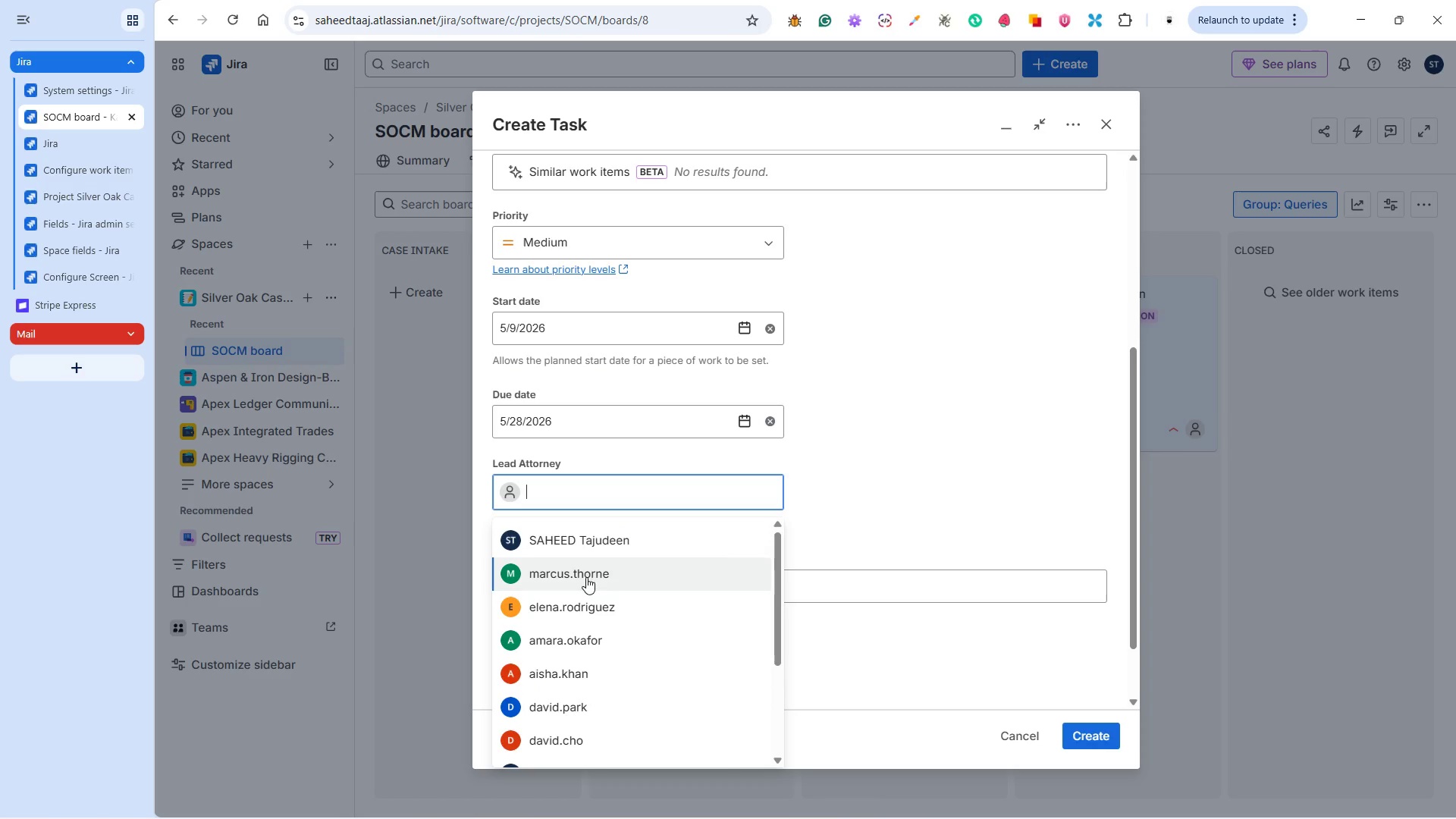 
left_click([595, 575])
 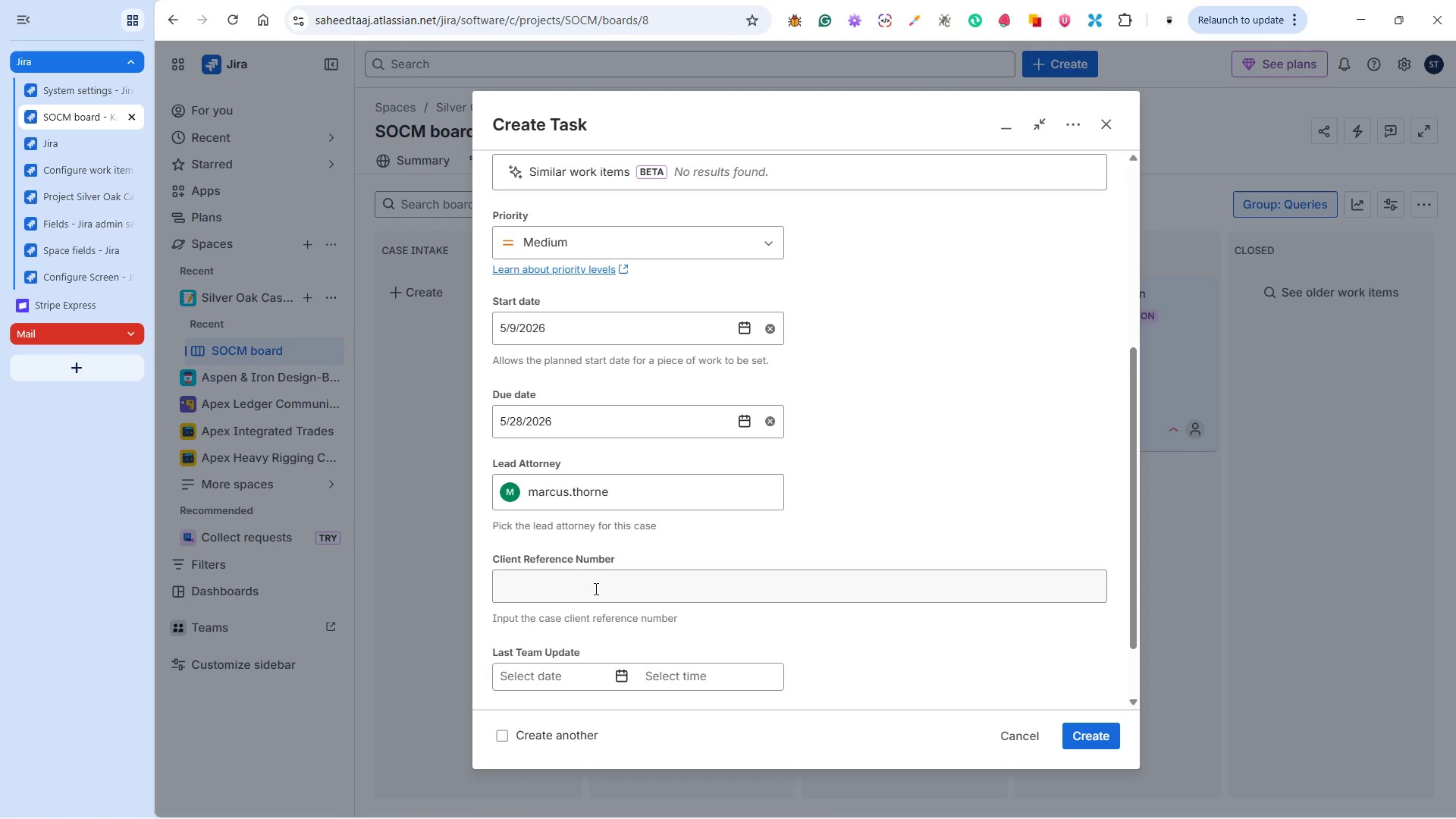 
left_click([595, 588])
 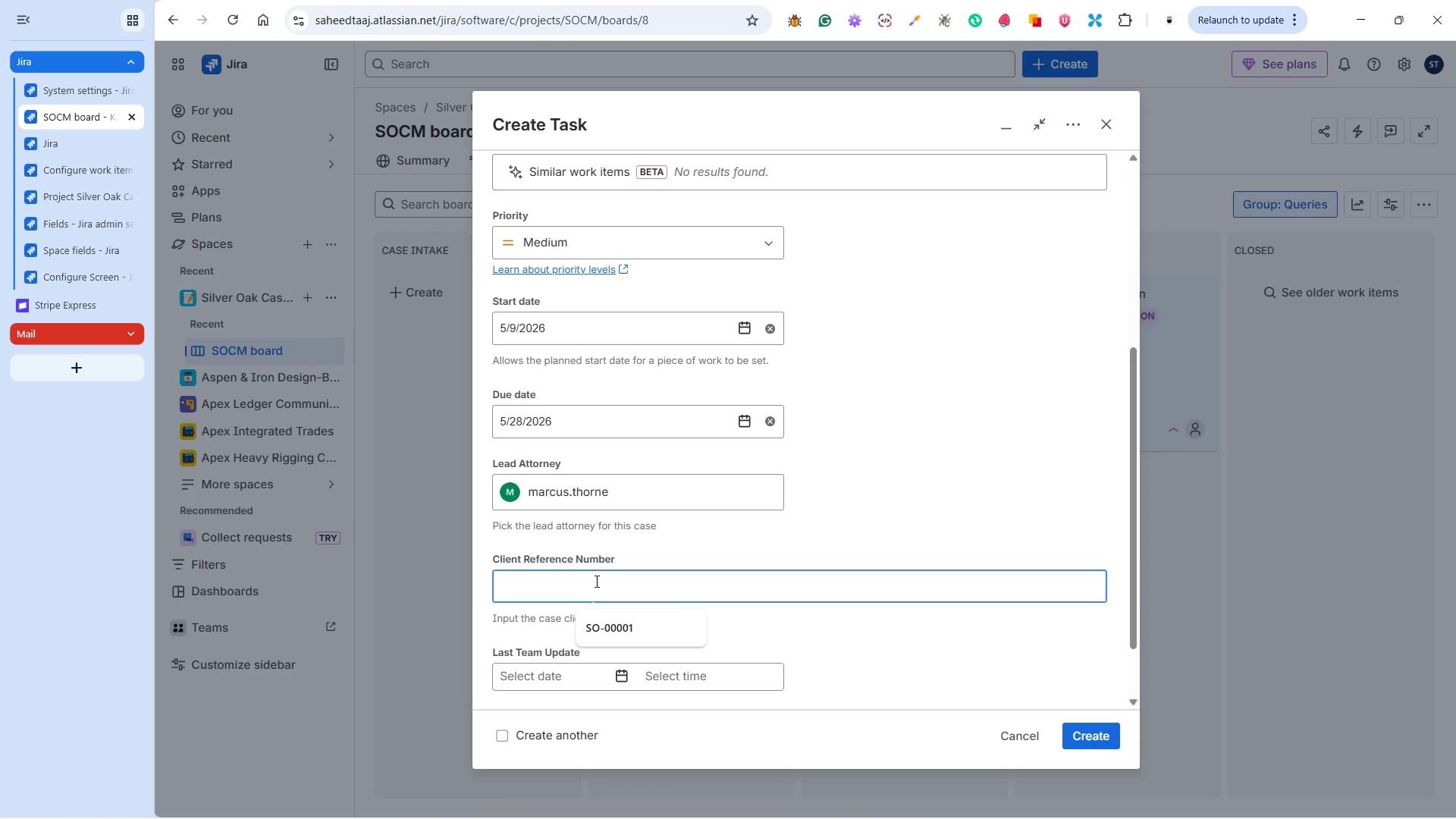 
key(Control+V)
 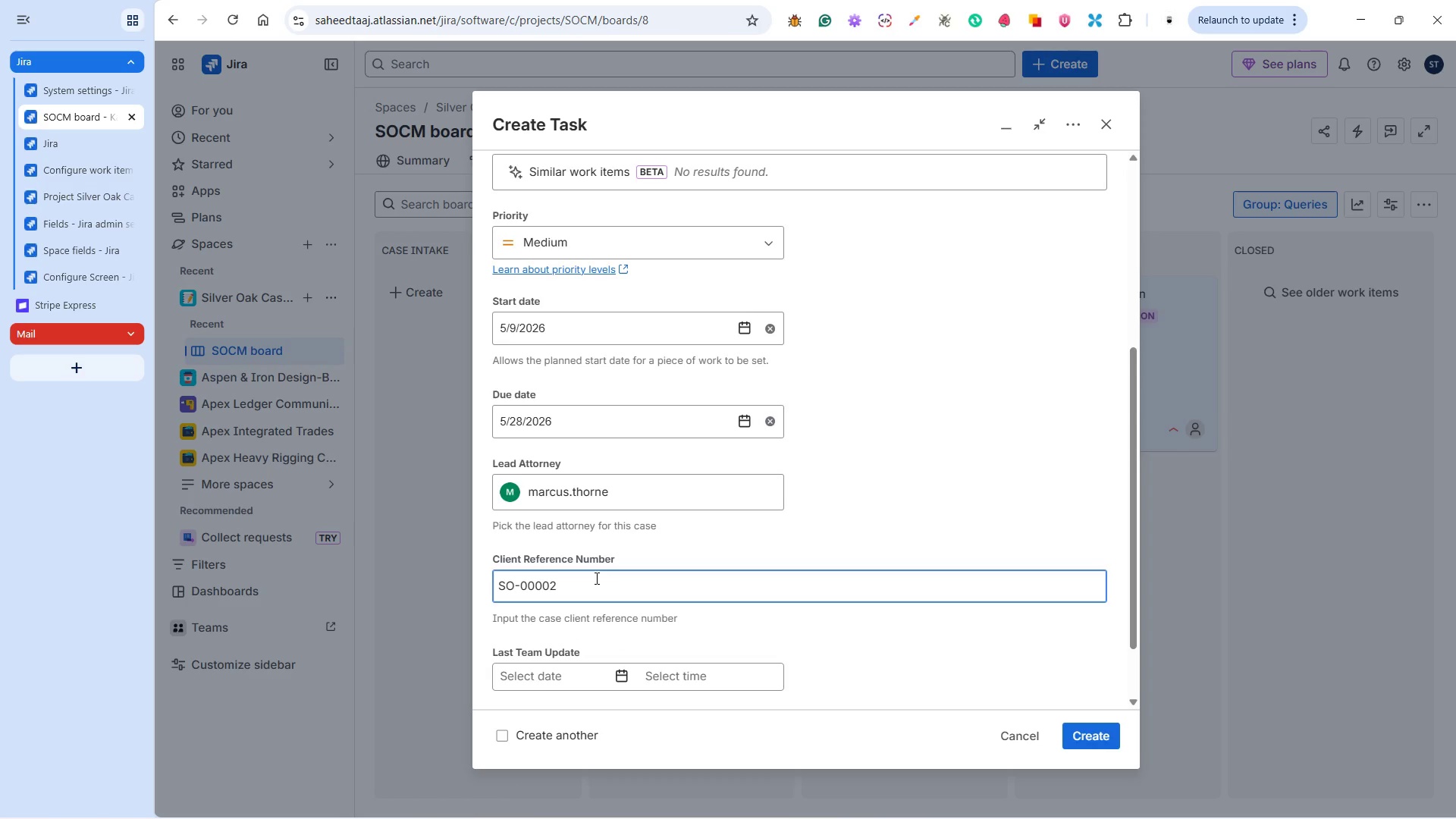 
scroll: coordinate [595, 578], scroll_direction: down, amount: 2.0
 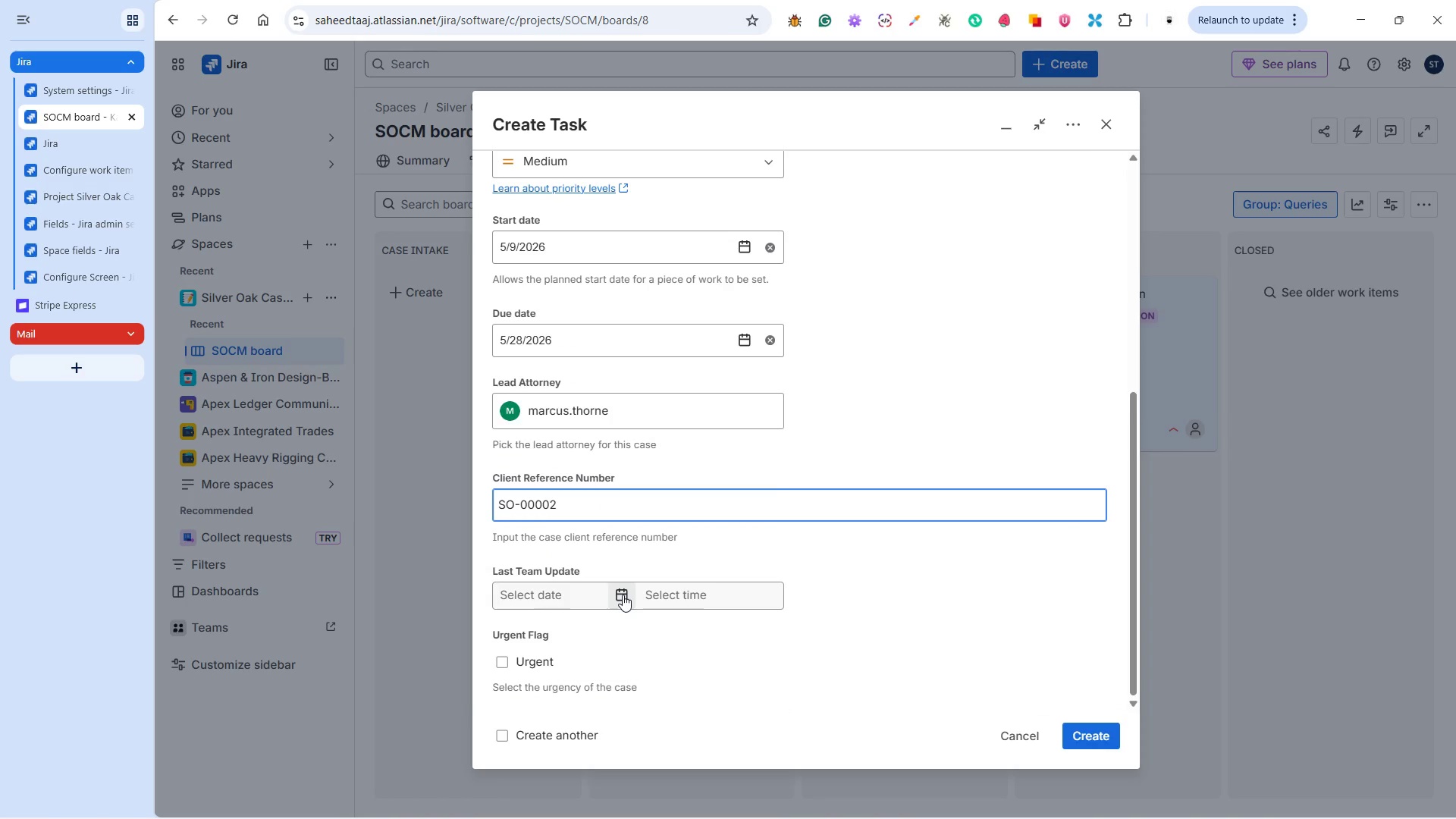 
key(Alt+Tab)
 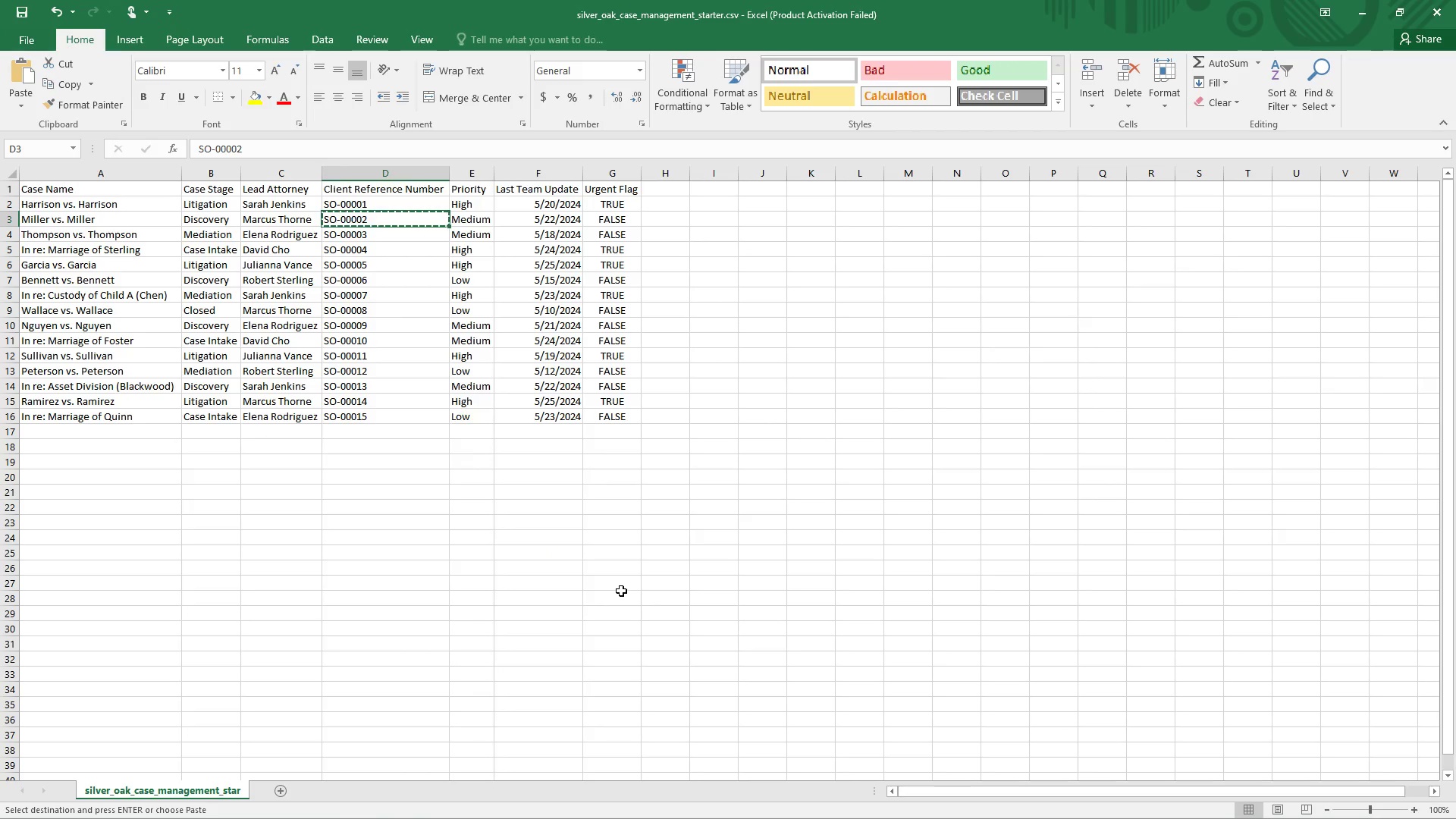 
key(Alt+Tab)
 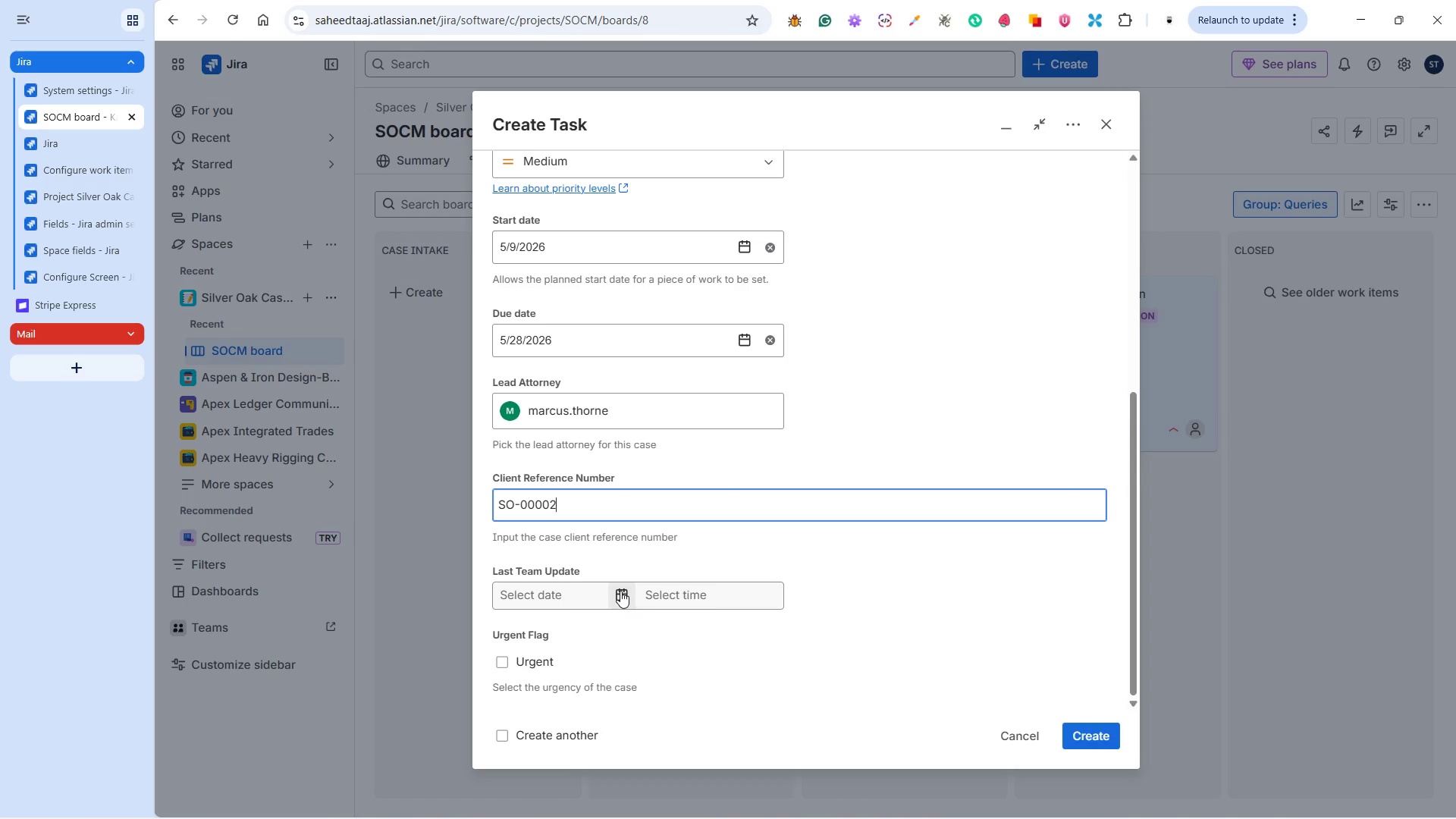 
left_click([620, 591])
 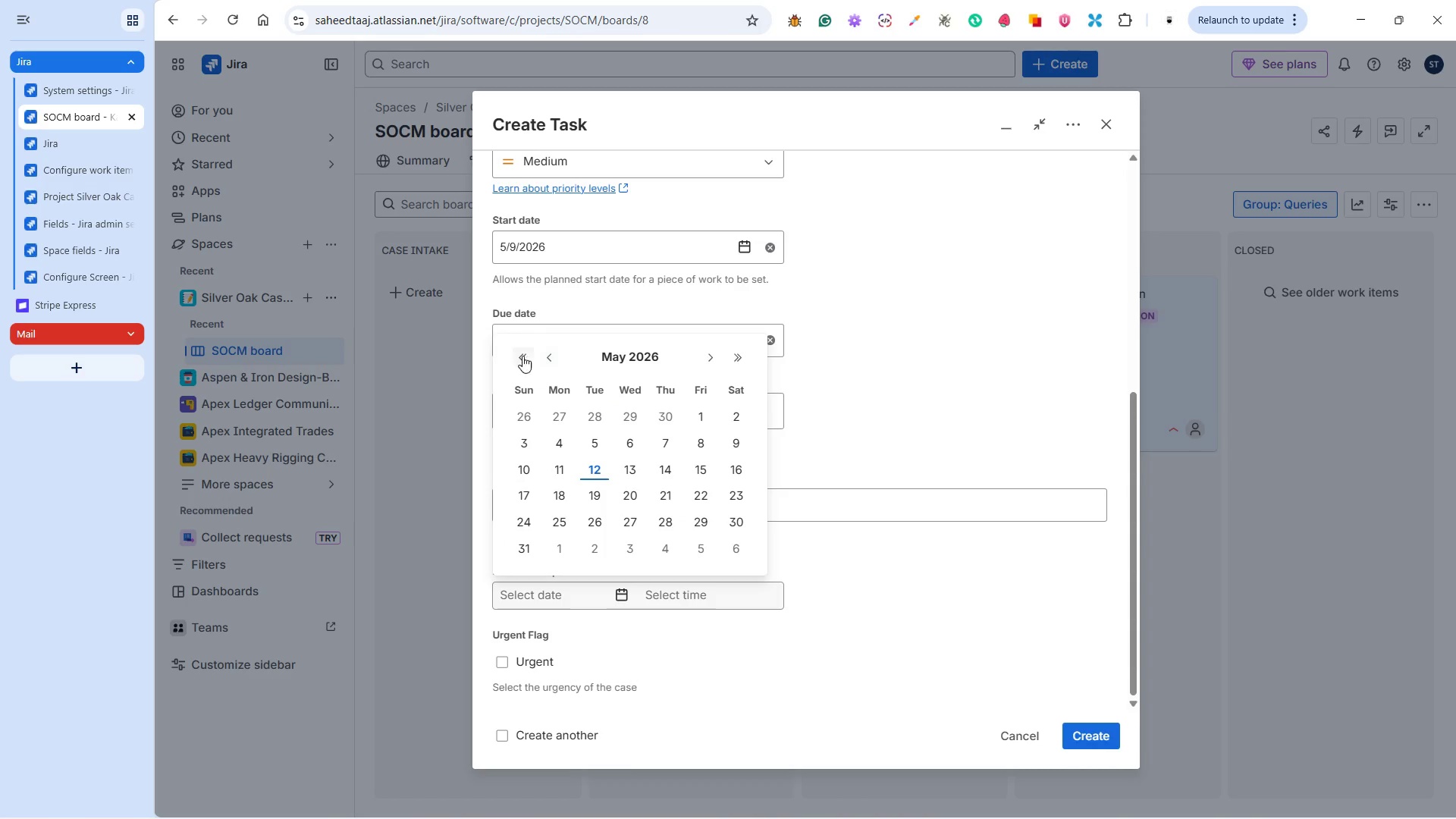 
left_click([517, 355])
 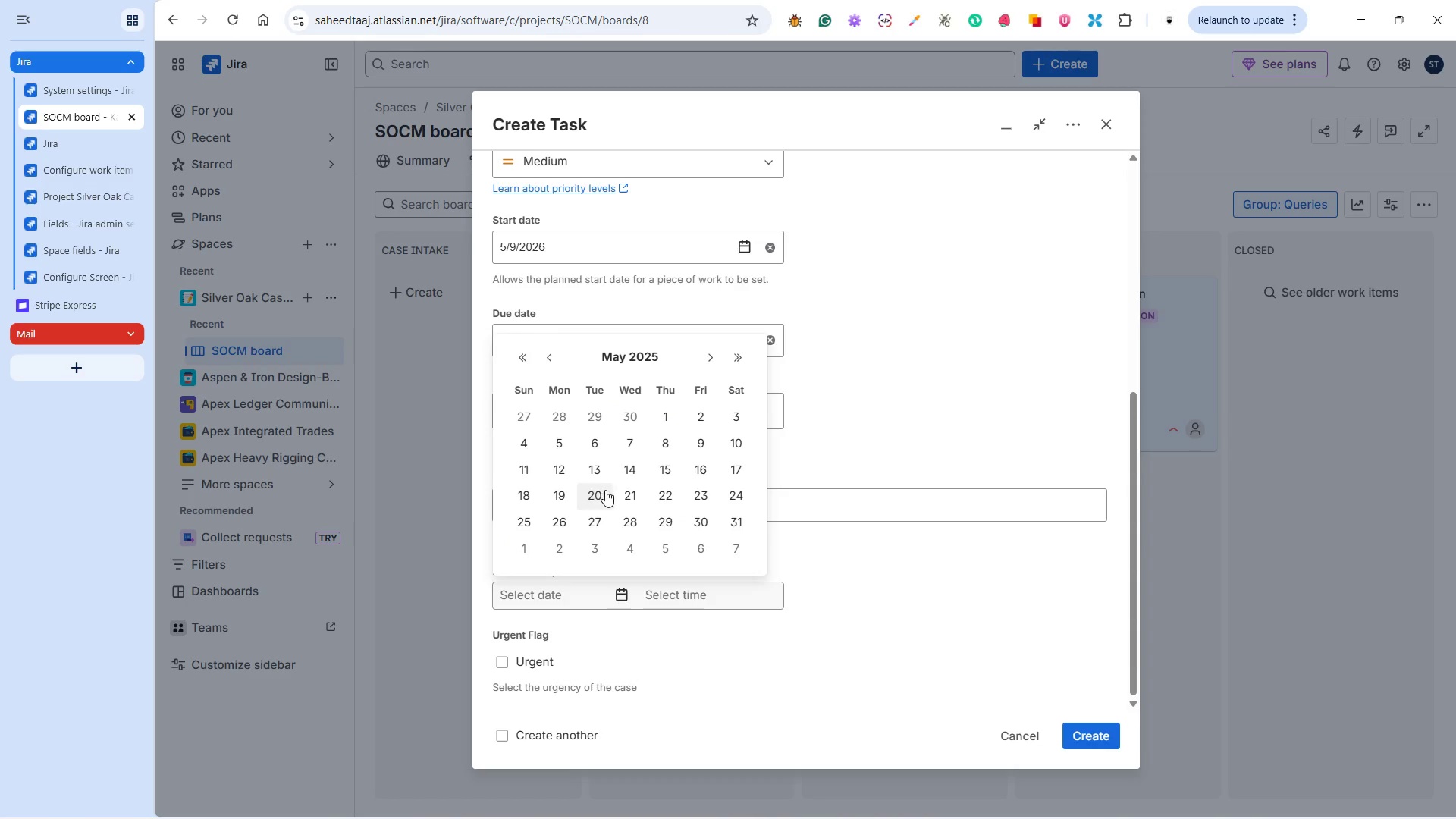 
left_click([670, 494])
 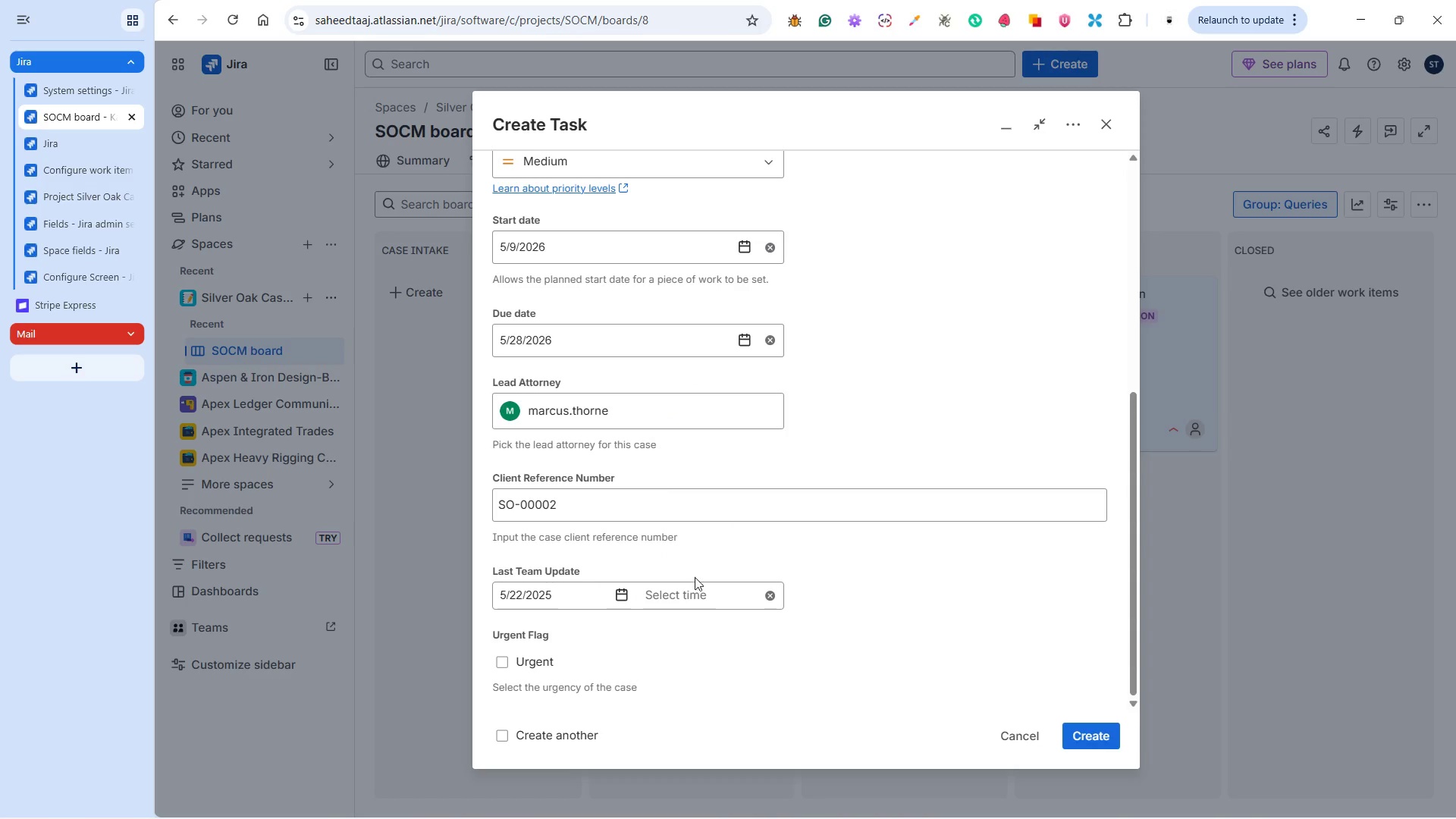 
left_click([695, 584])
 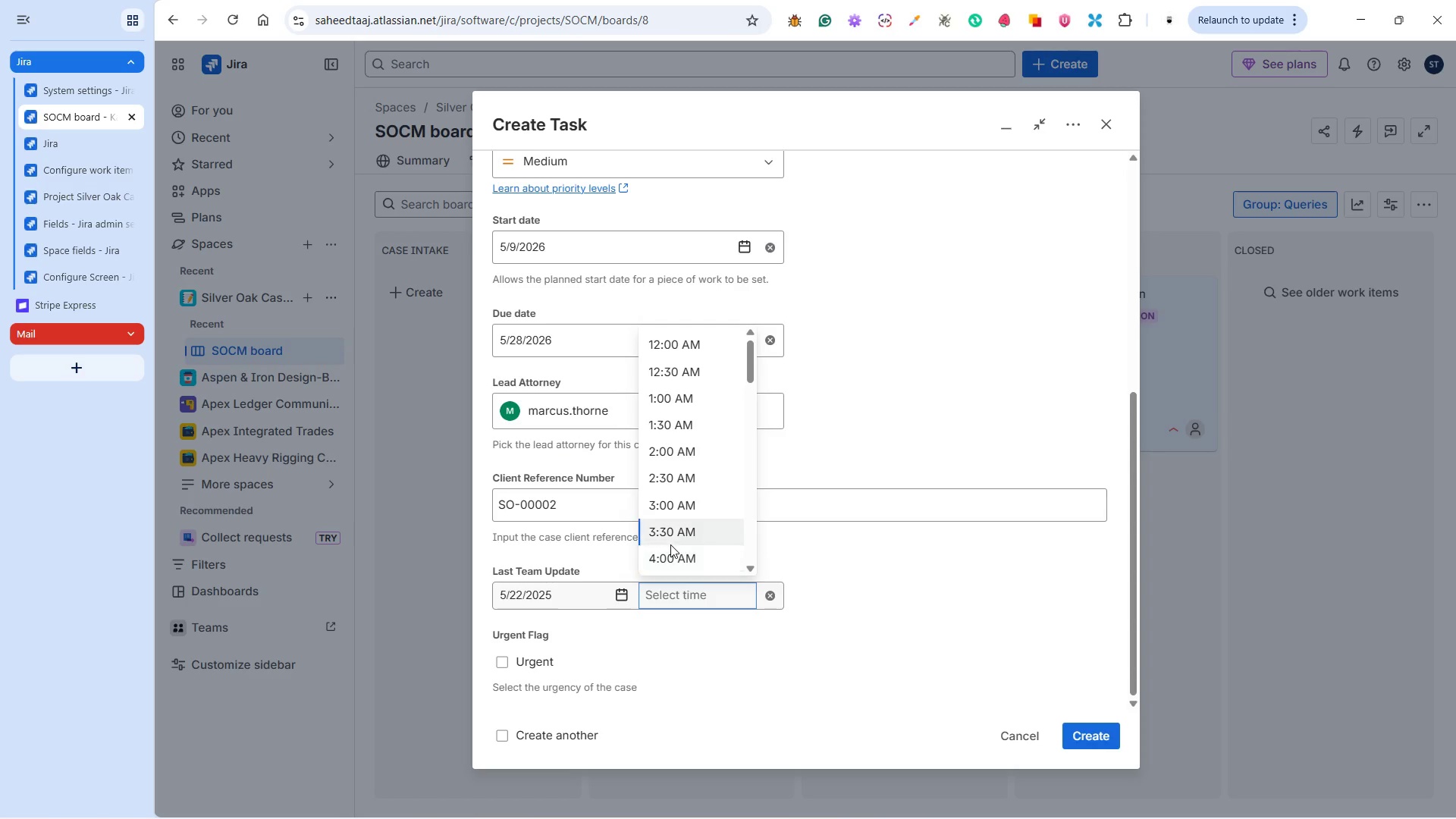 
wait(9.34)
 